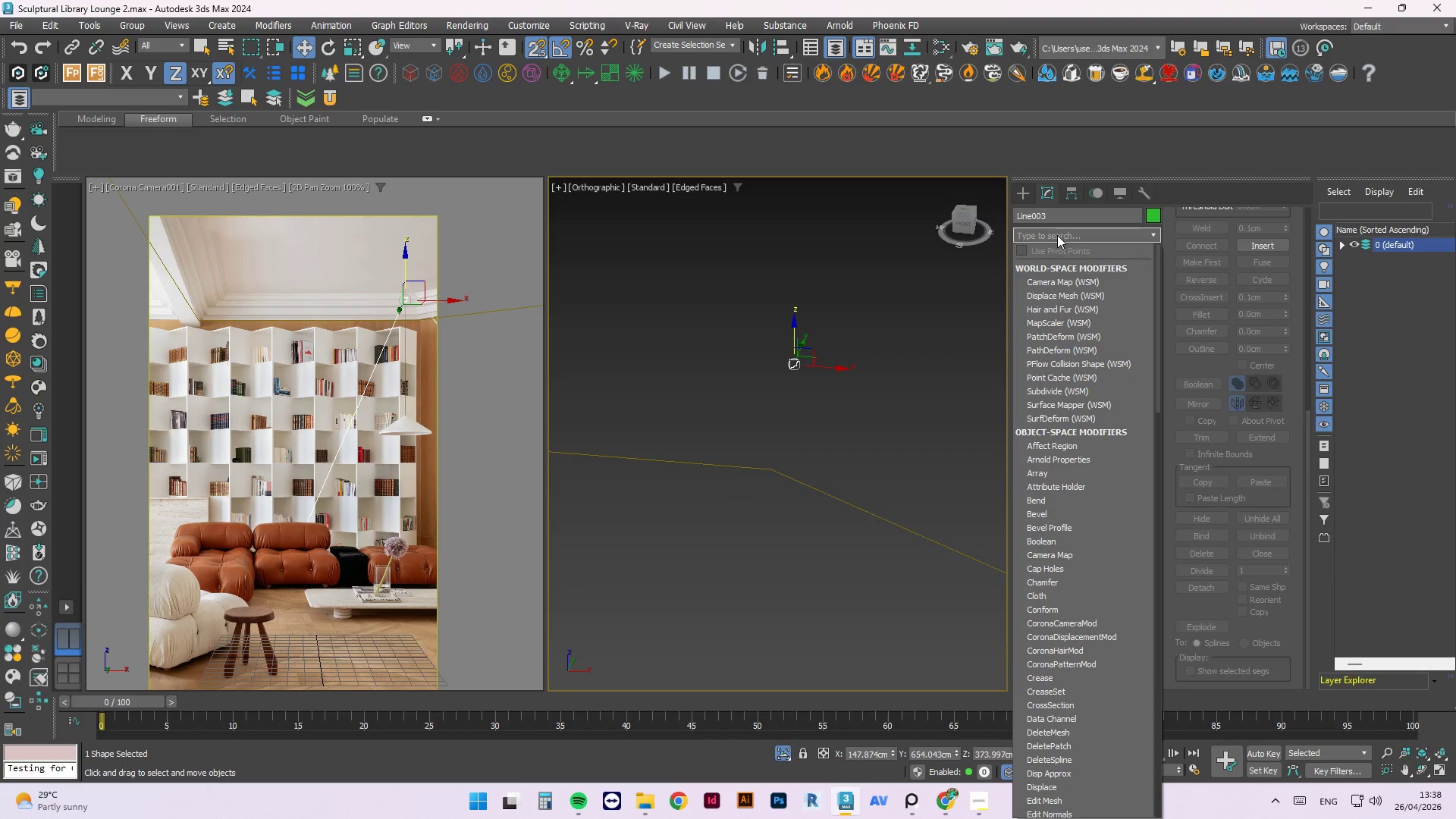 
type(xf)
 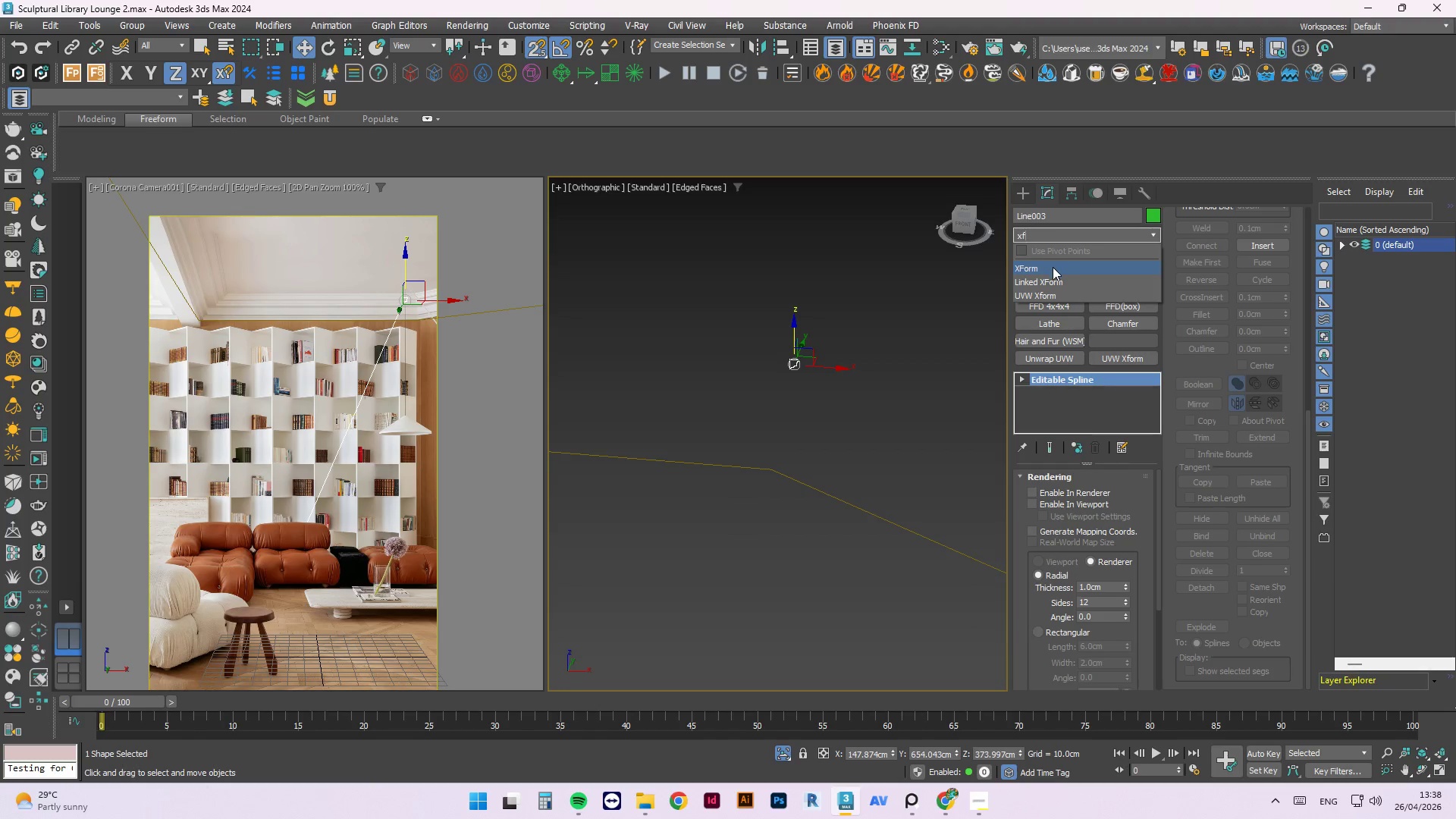 
left_click([1052, 268])
 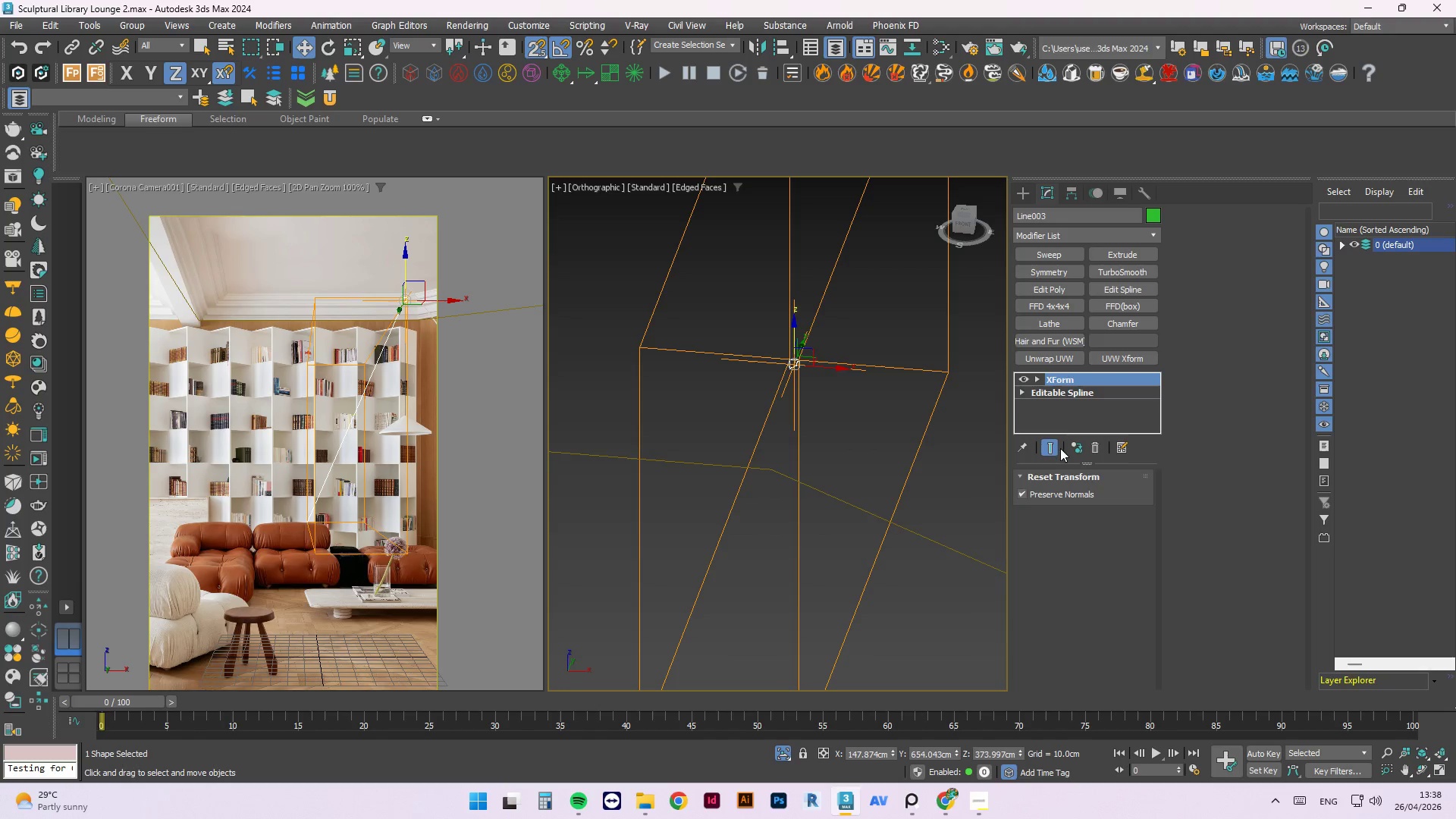 
wait(5.16)
 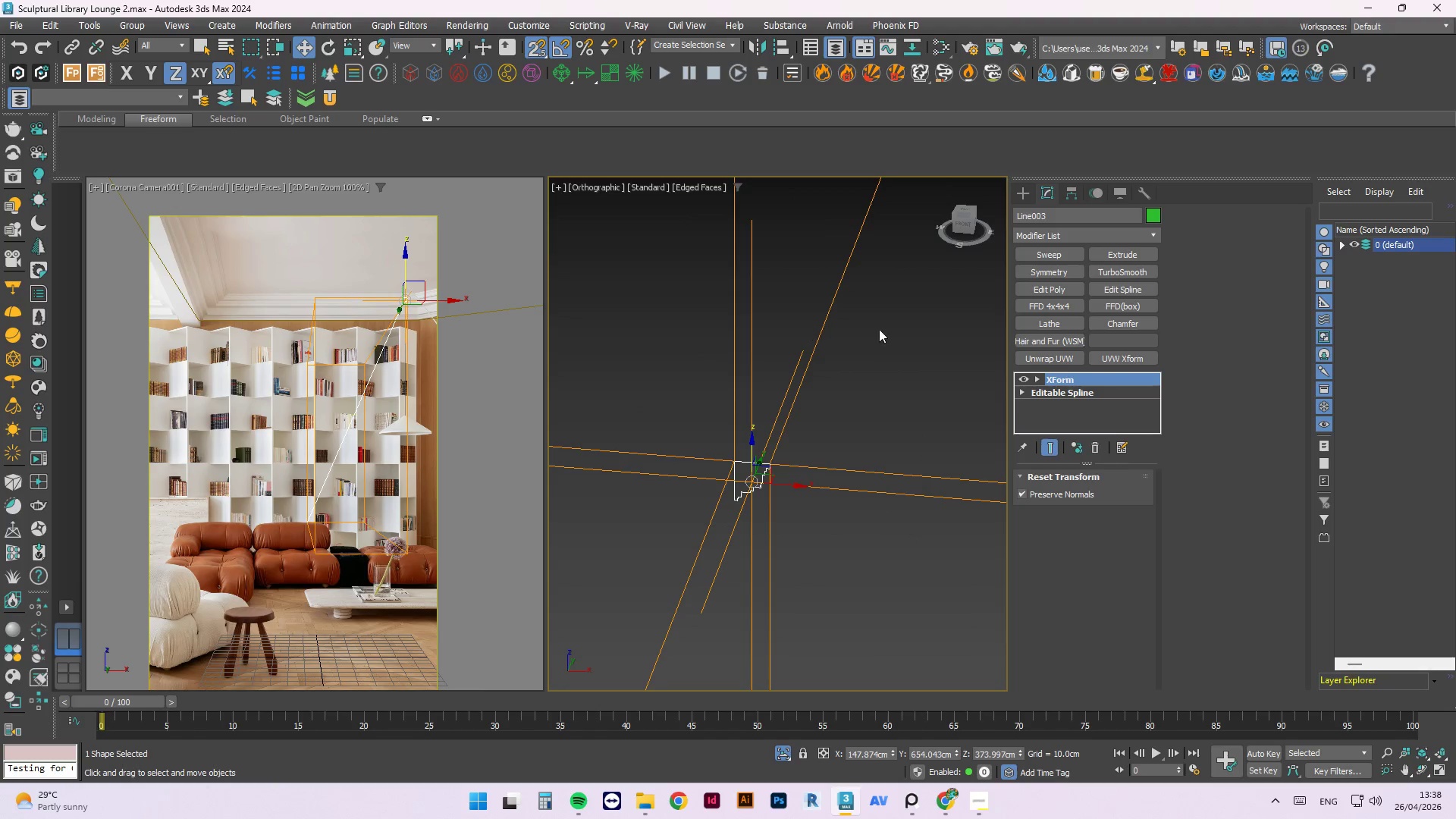 
left_click([903, 333])
 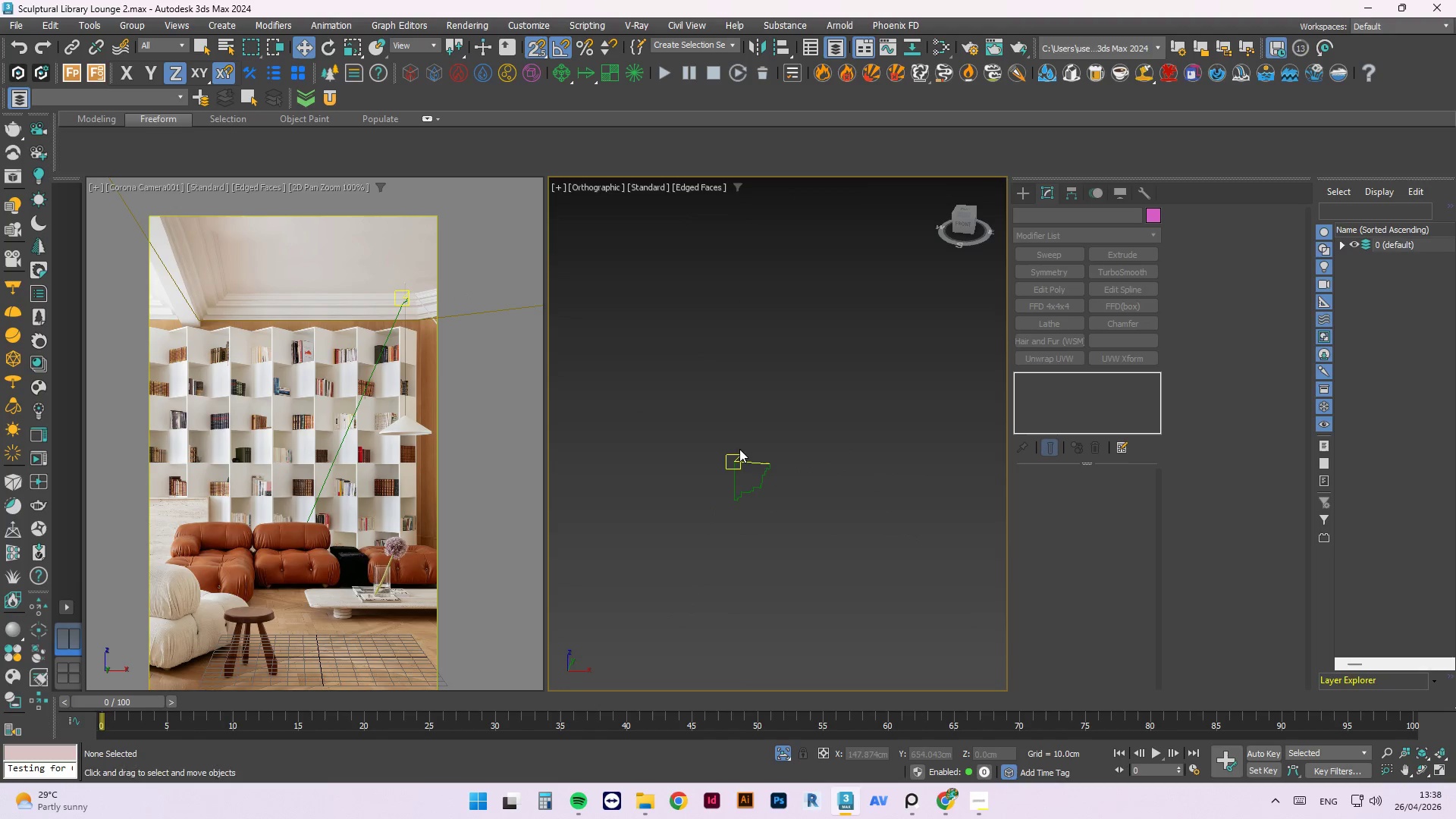 
scroll: coordinate [812, 328], scroll_direction: up, amount: 4.0
 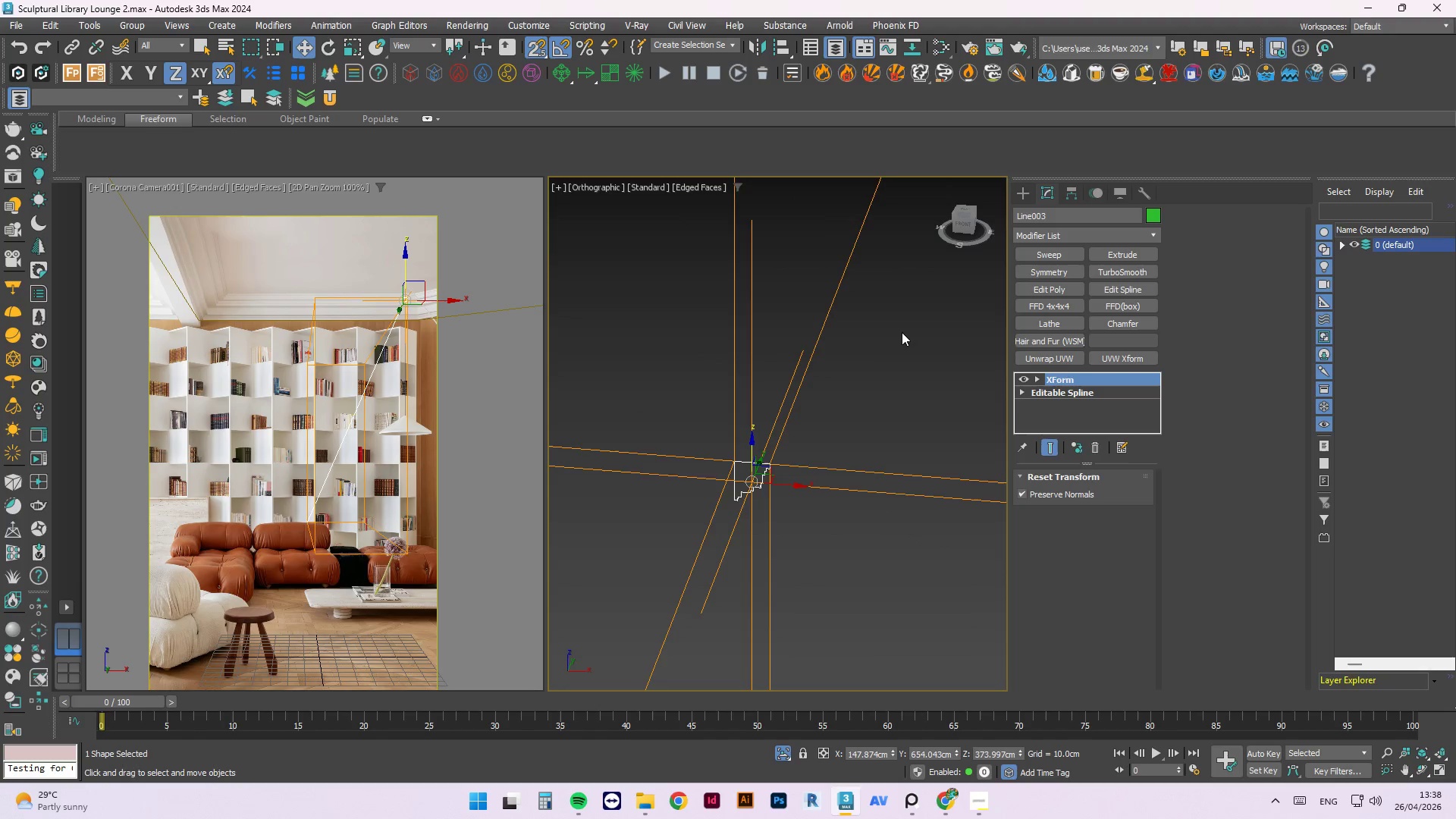 
left_click([760, 469])
 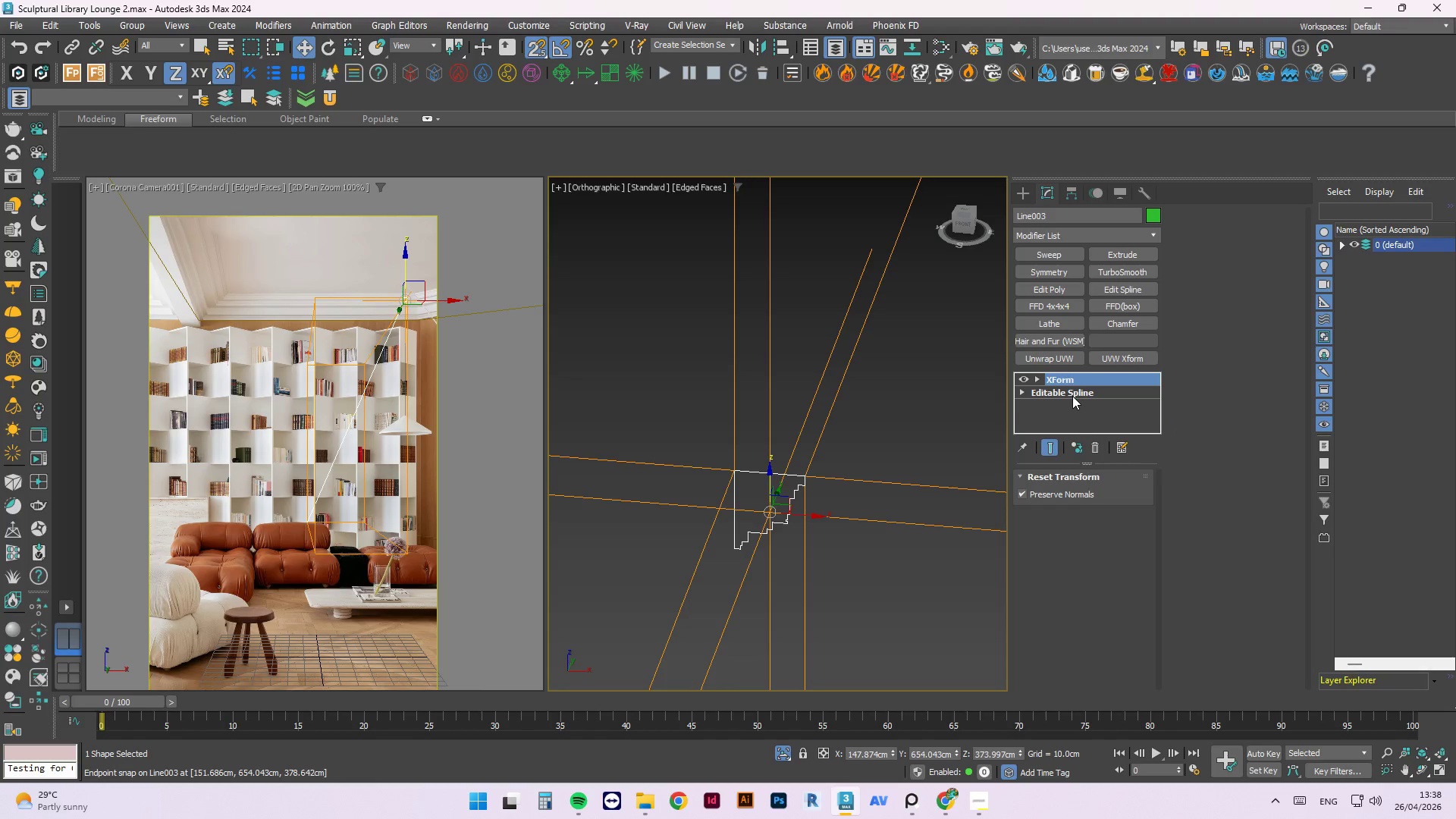 
scroll: coordinate [734, 452], scroll_direction: up, amount: 2.0
 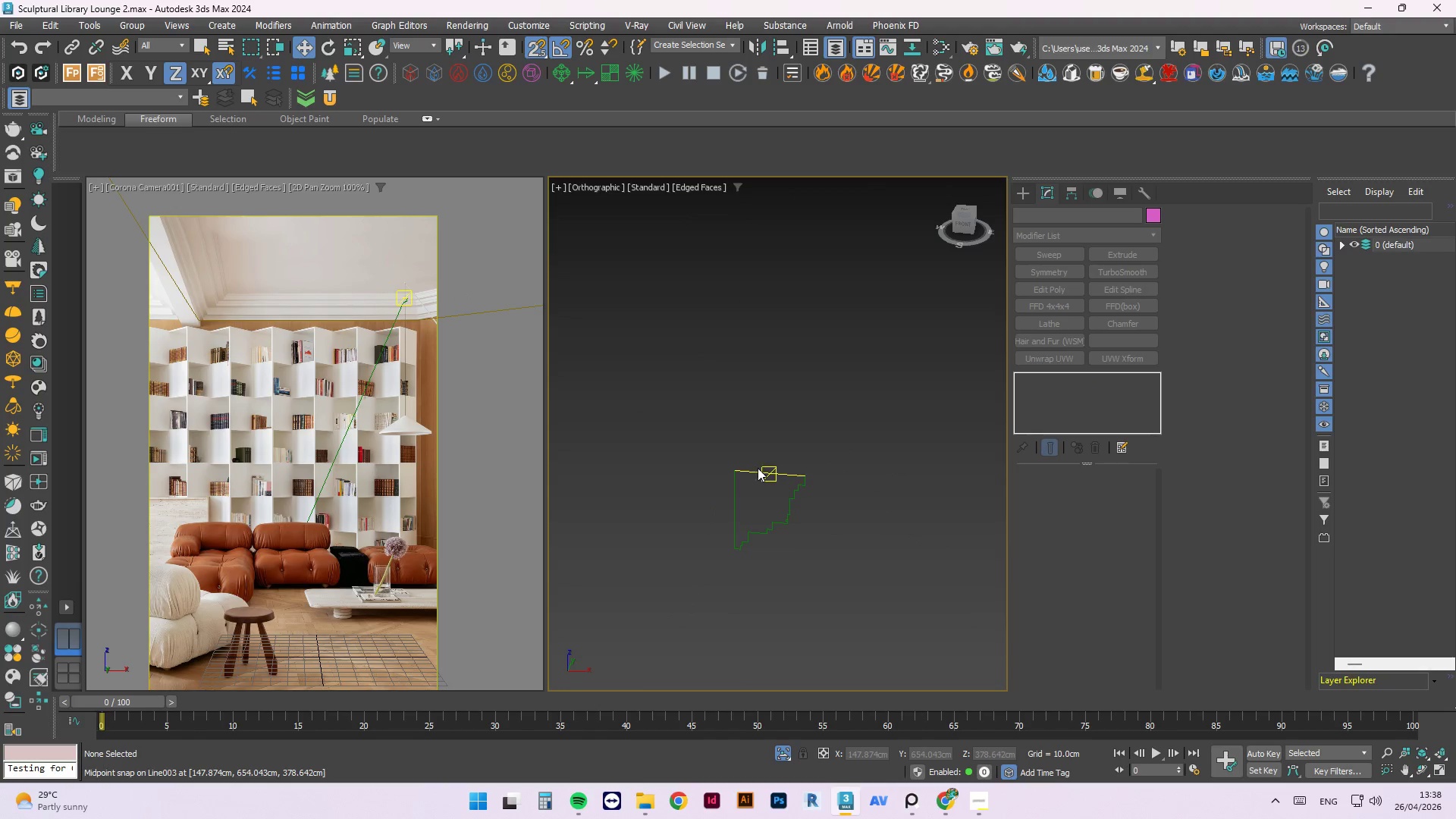 
left_click([1078, 448])
 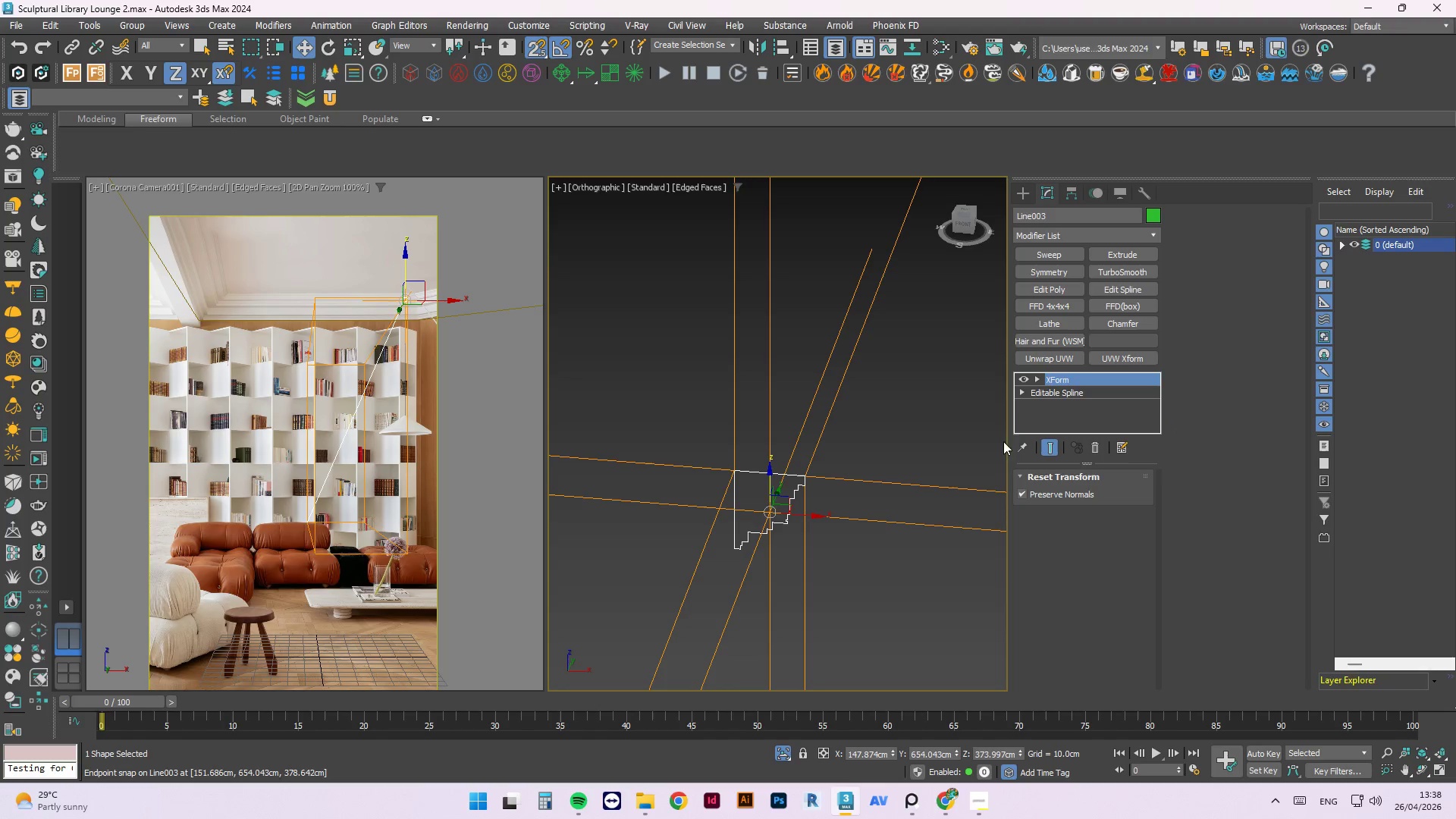 
right_click([927, 431])
 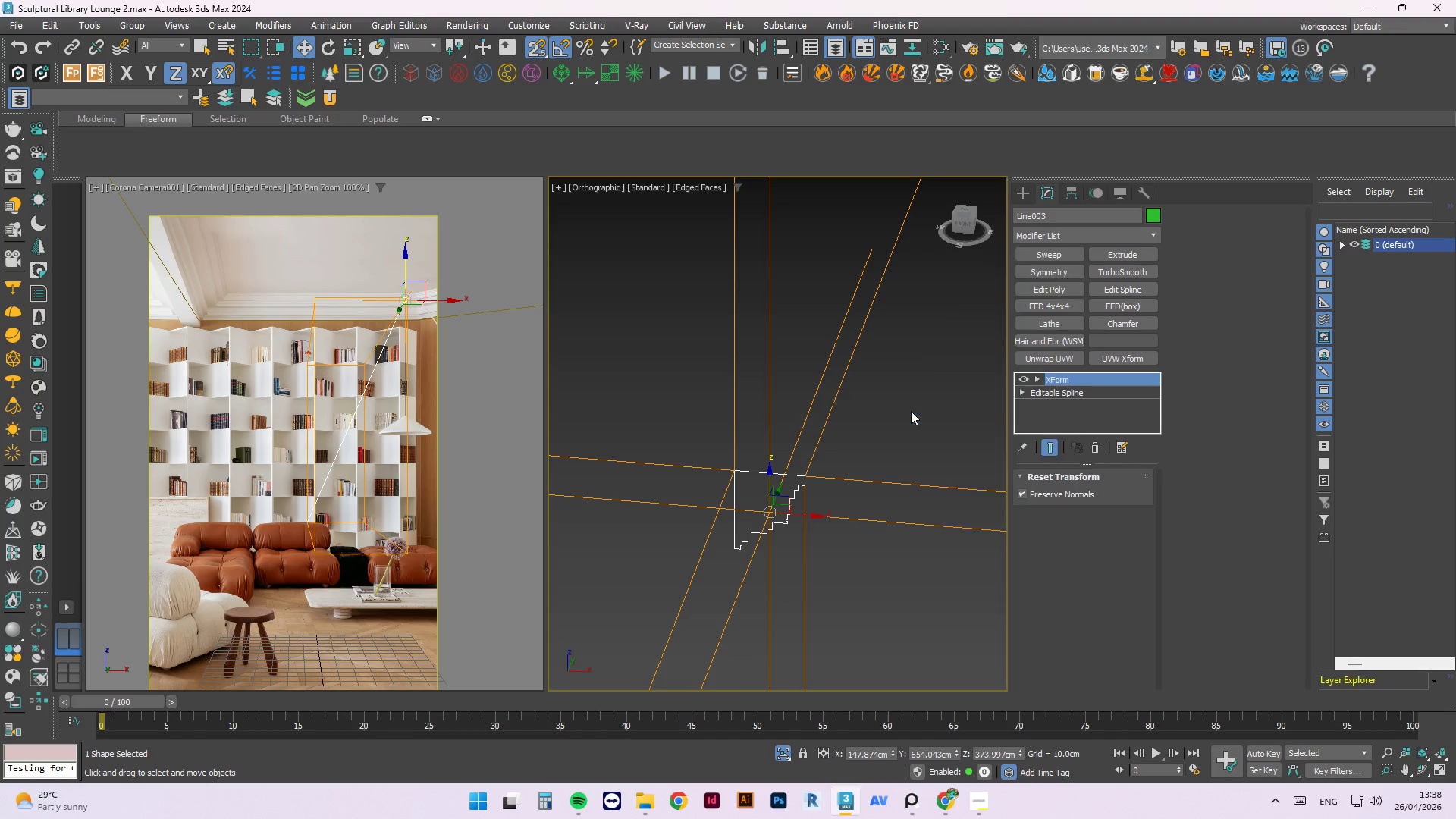 
double_click([915, 418])
 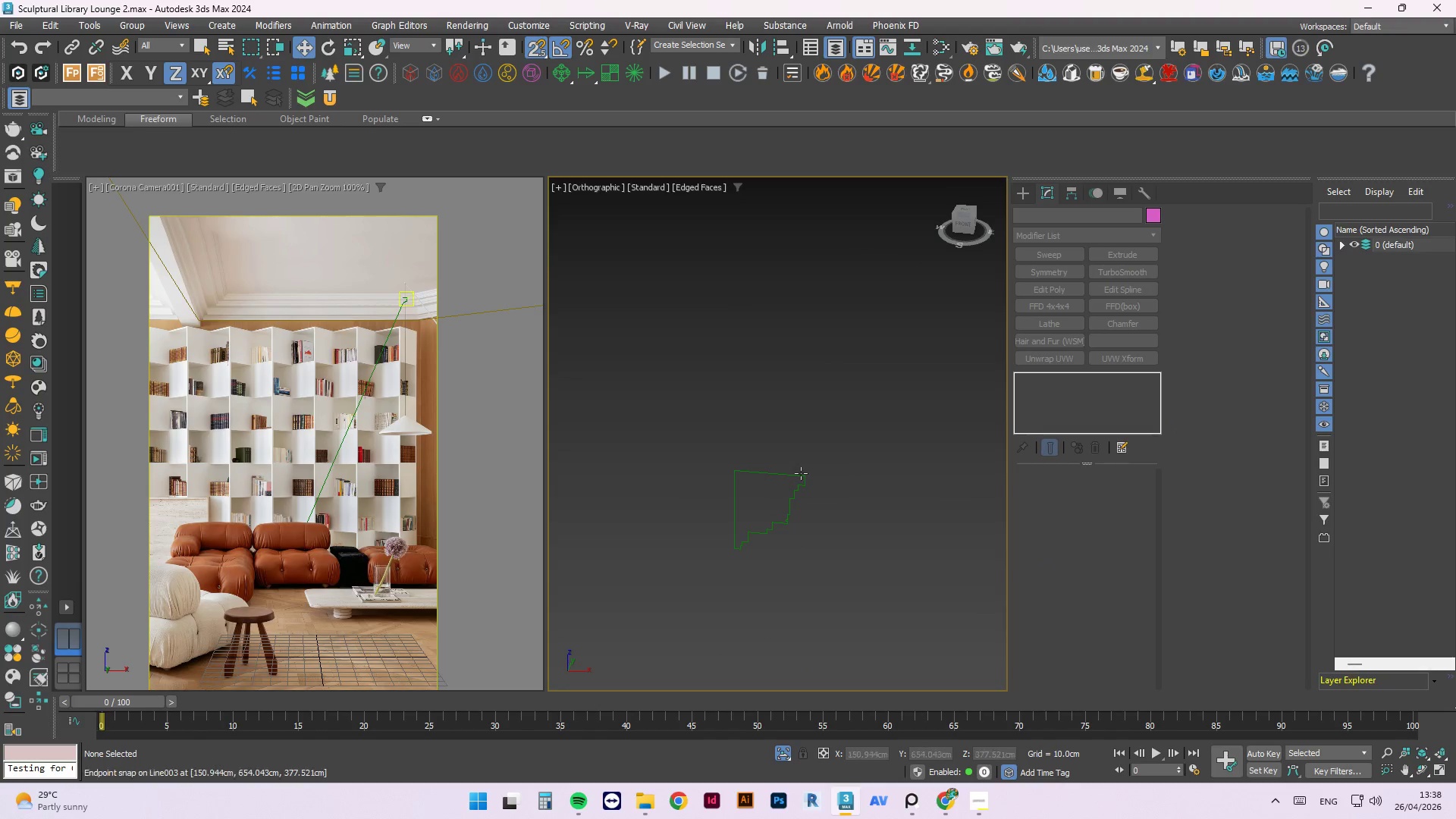 
scroll: coordinate [811, 376], scroll_direction: down, amount: 7.0
 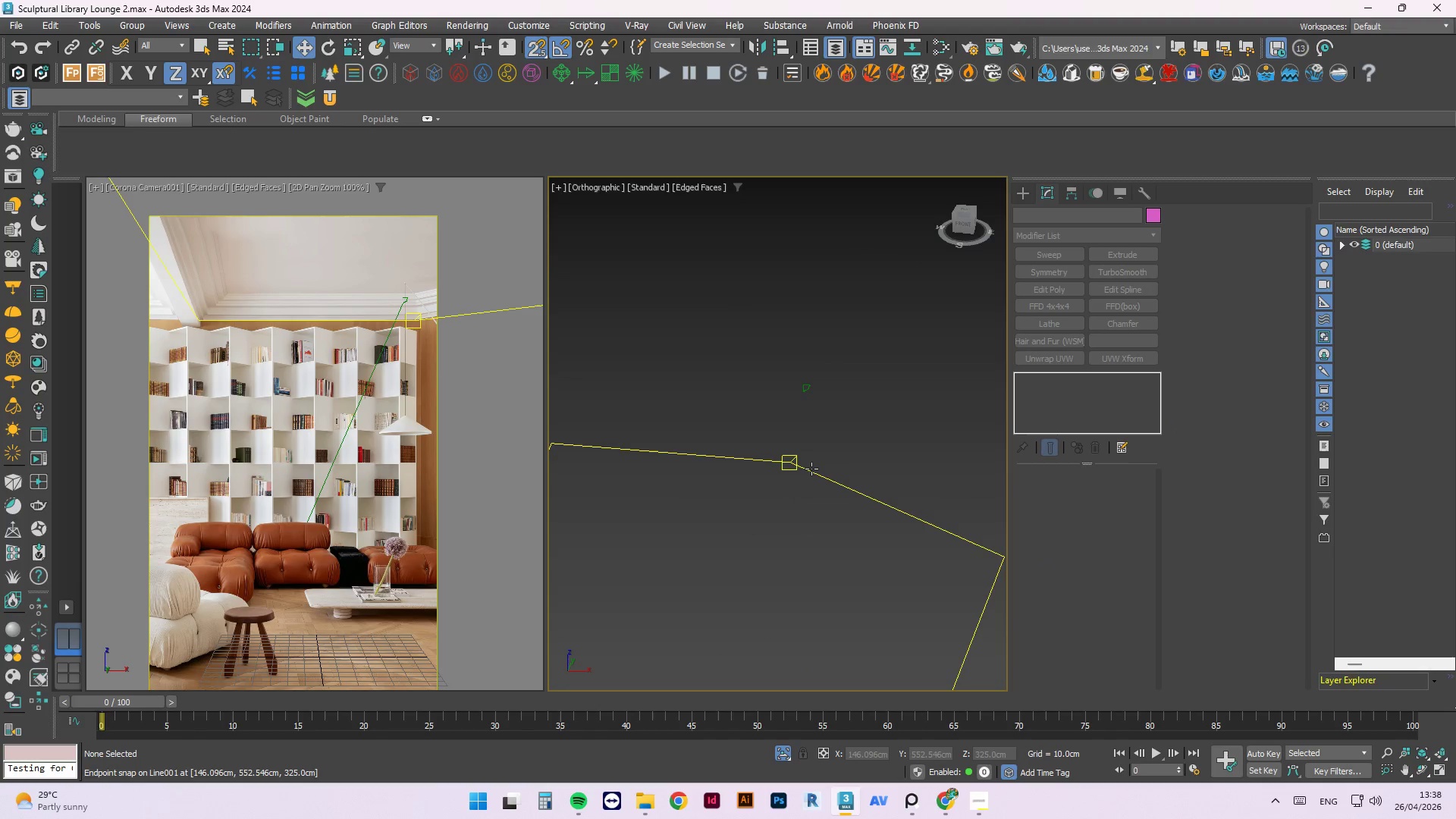 
left_click([811, 472])
 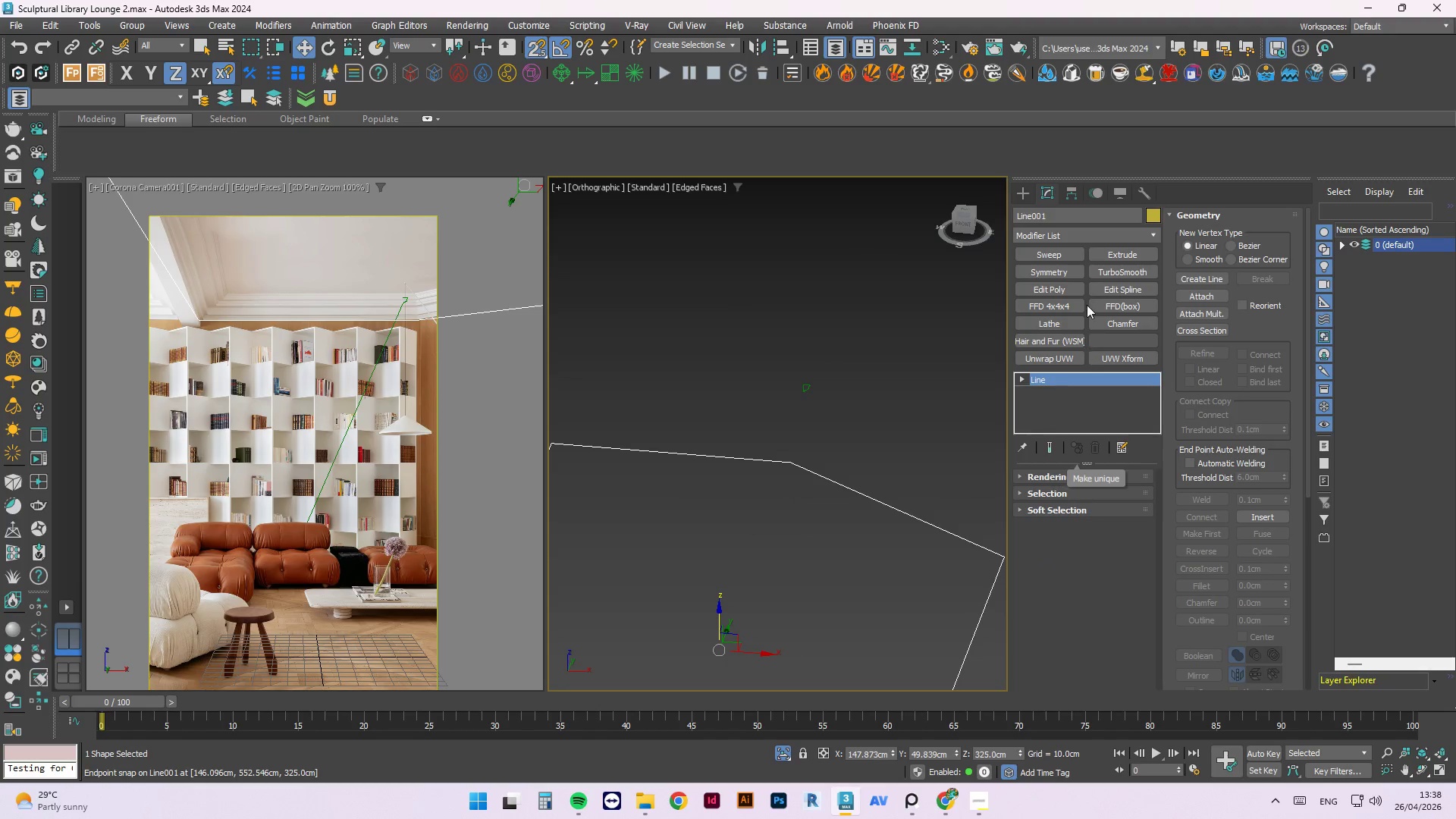 
left_click([1068, 258])
 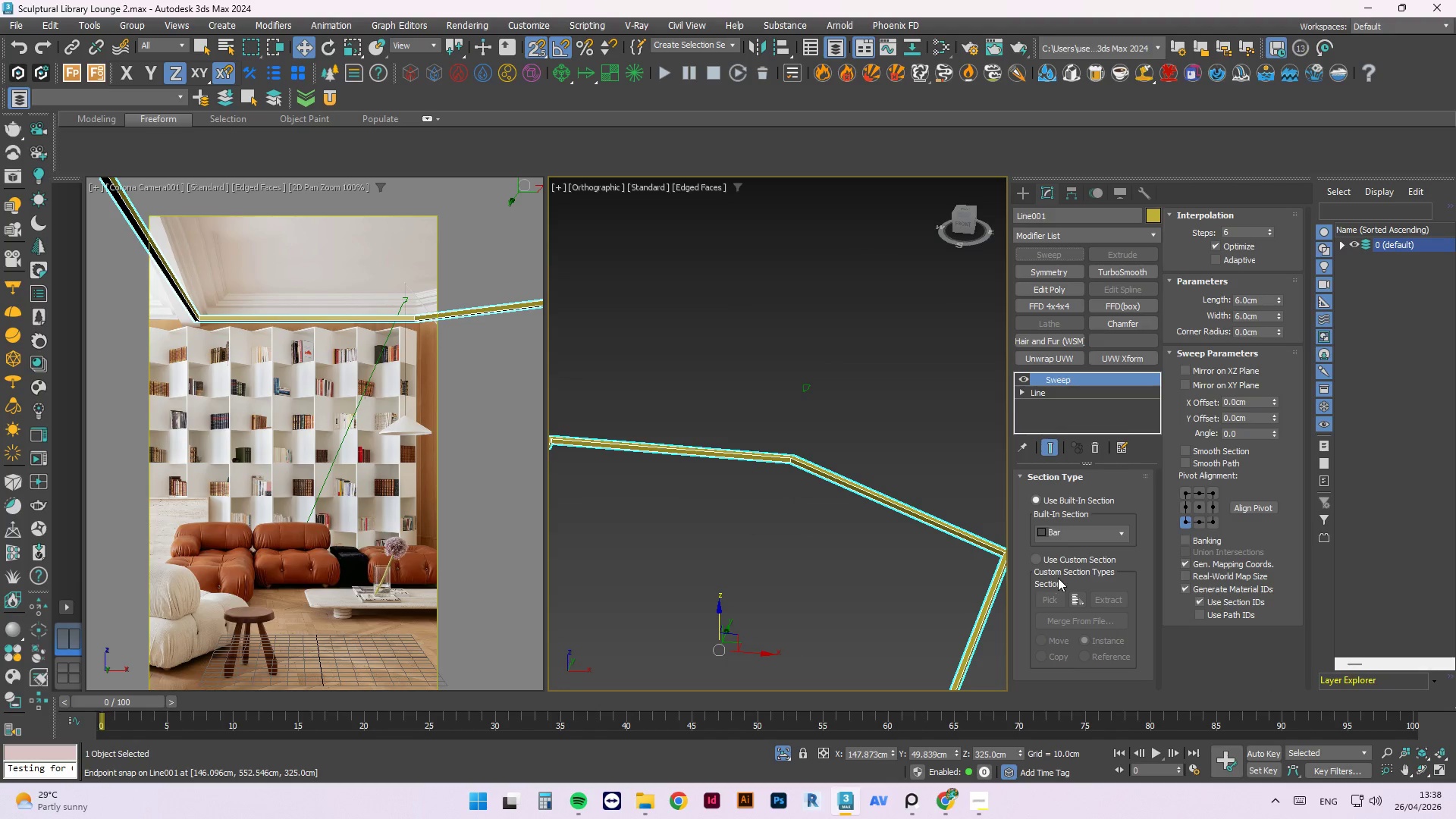 
left_click_drag(start_coordinate=[1051, 552], to_coordinate=[1056, 551])
 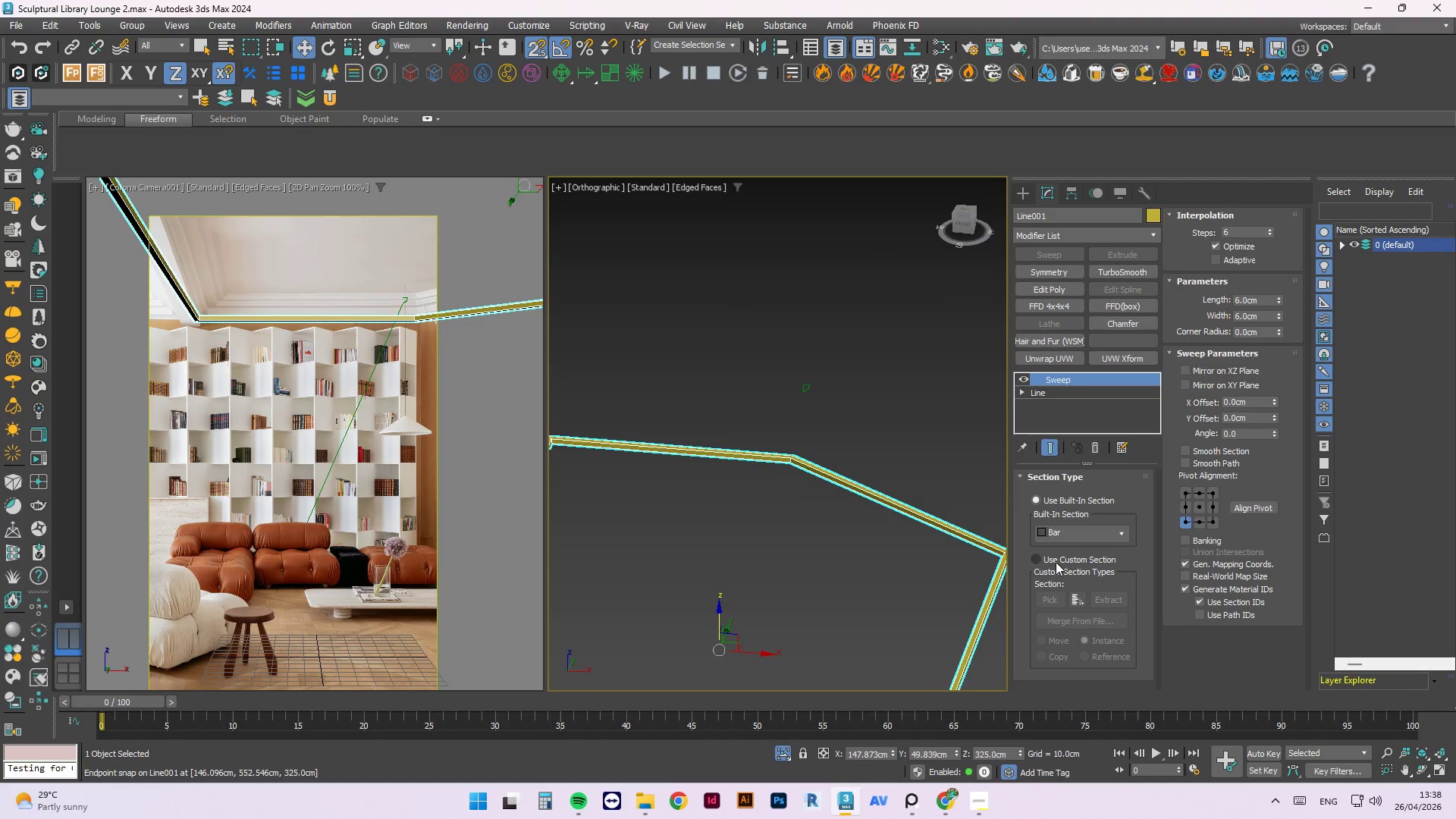 
double_click([1056, 562])
 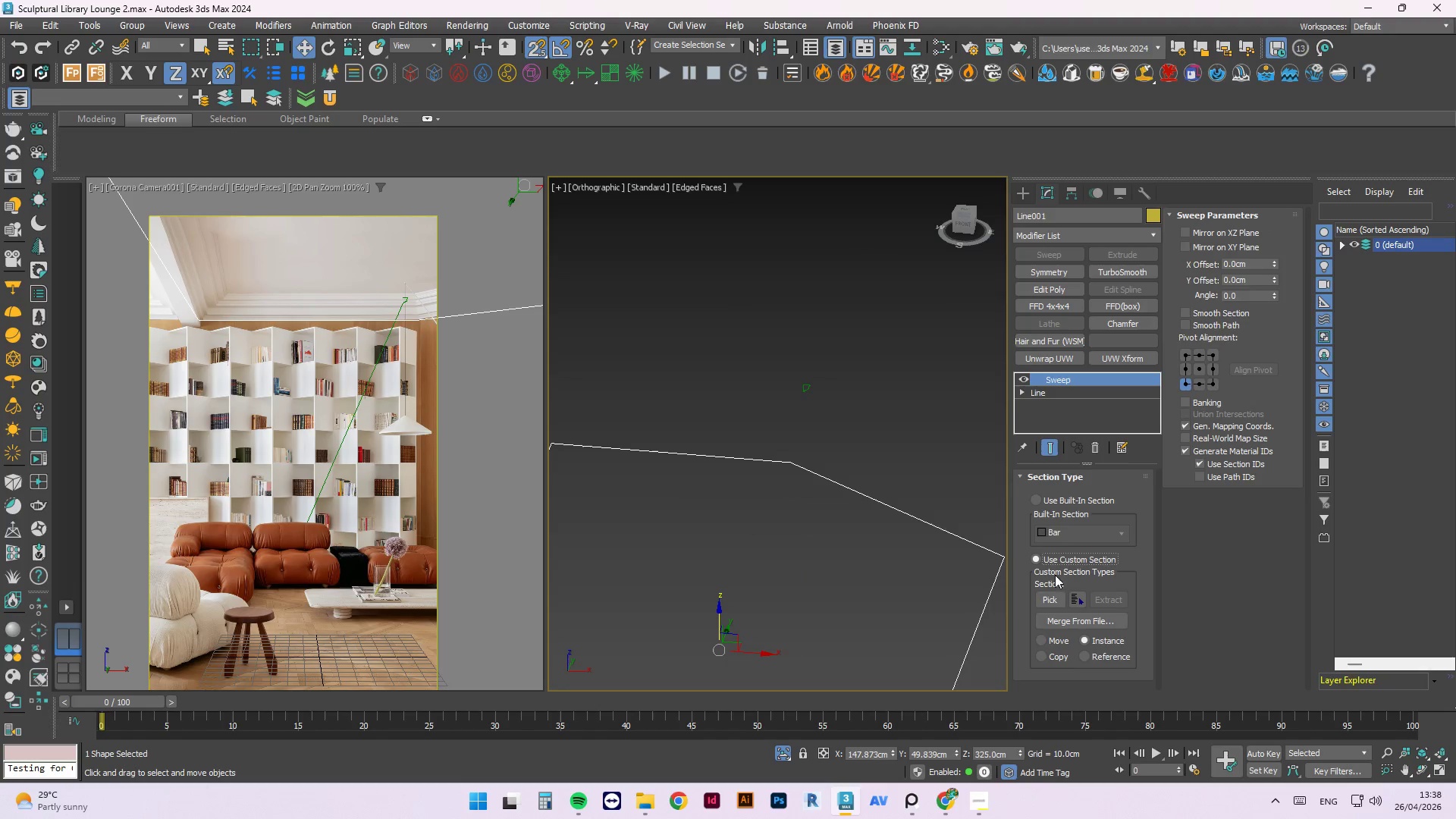 
left_click([1053, 601])
 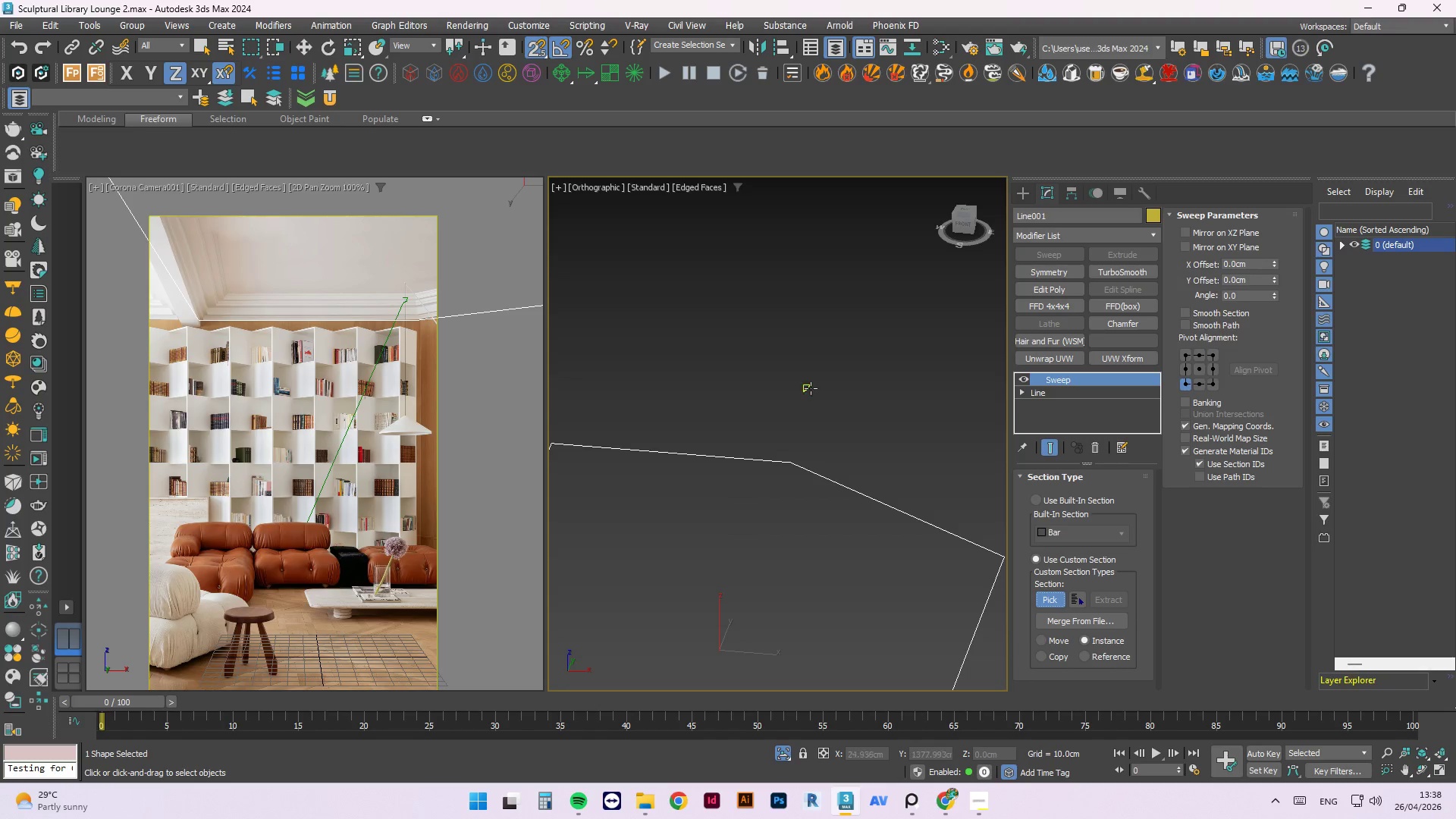 
left_click([808, 387])
 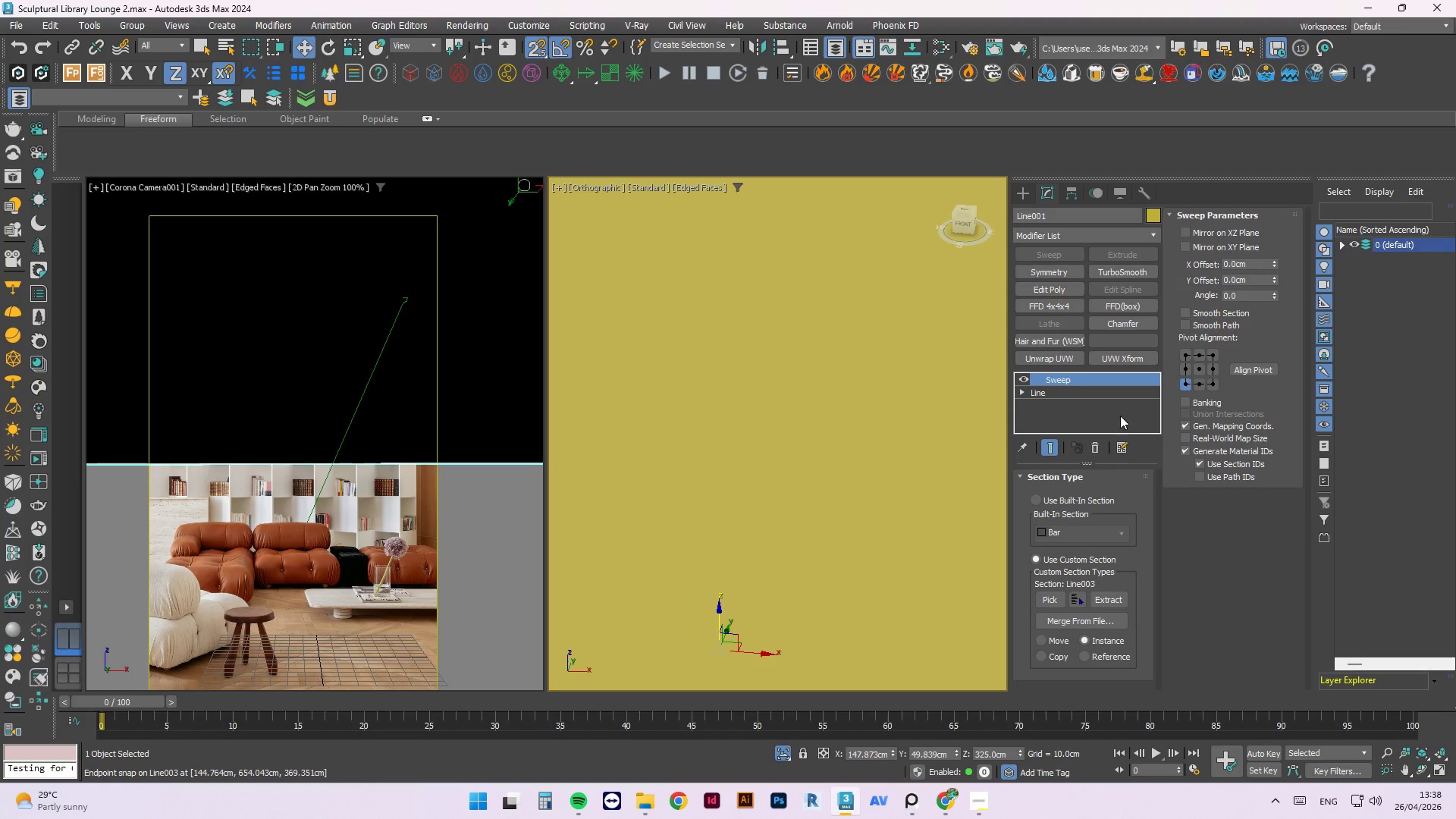 
left_click([1091, 454])
 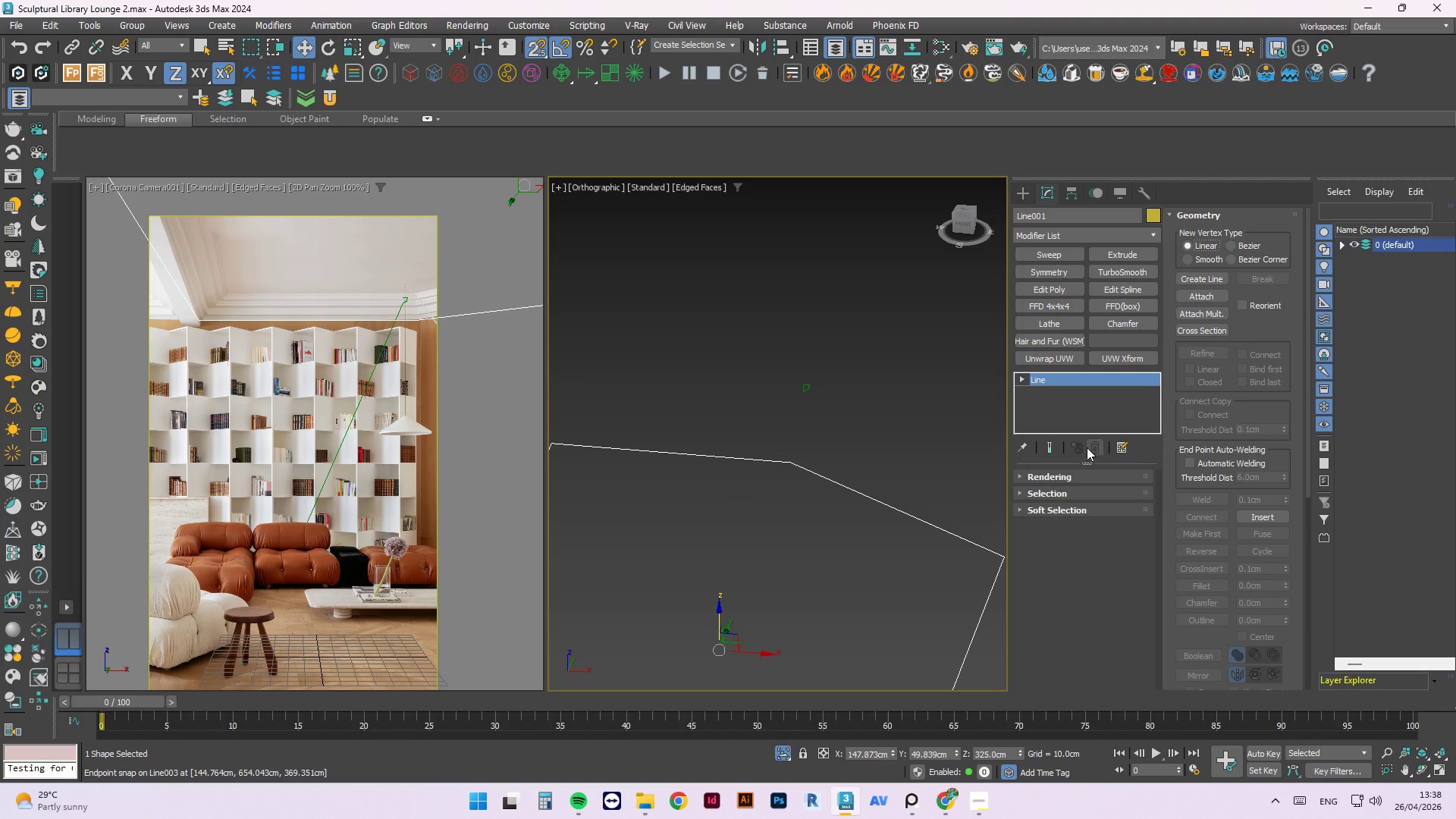 
scroll: coordinate [857, 369], scroll_direction: up, amount: 3.0
 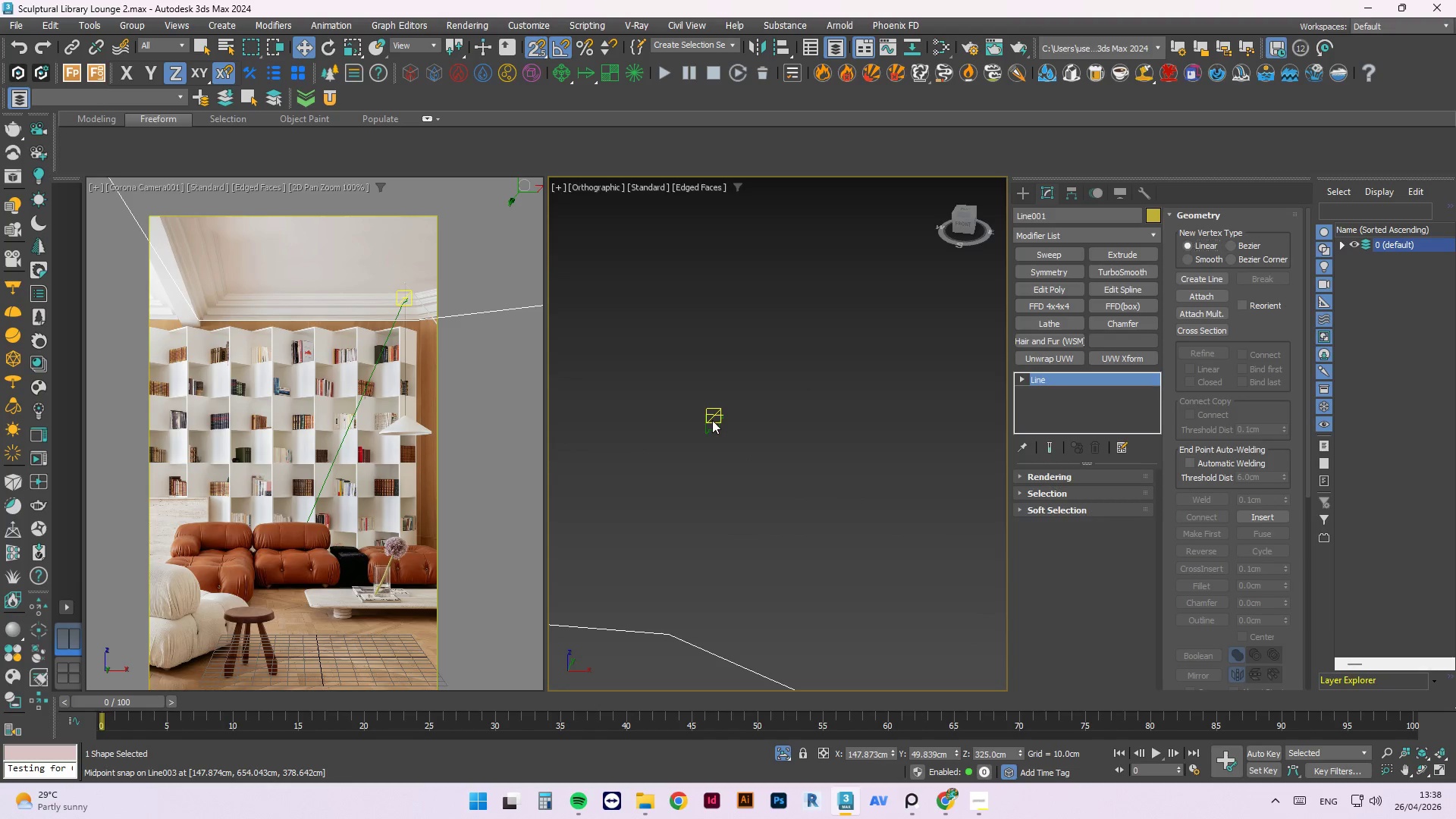 
double_click([714, 413])
 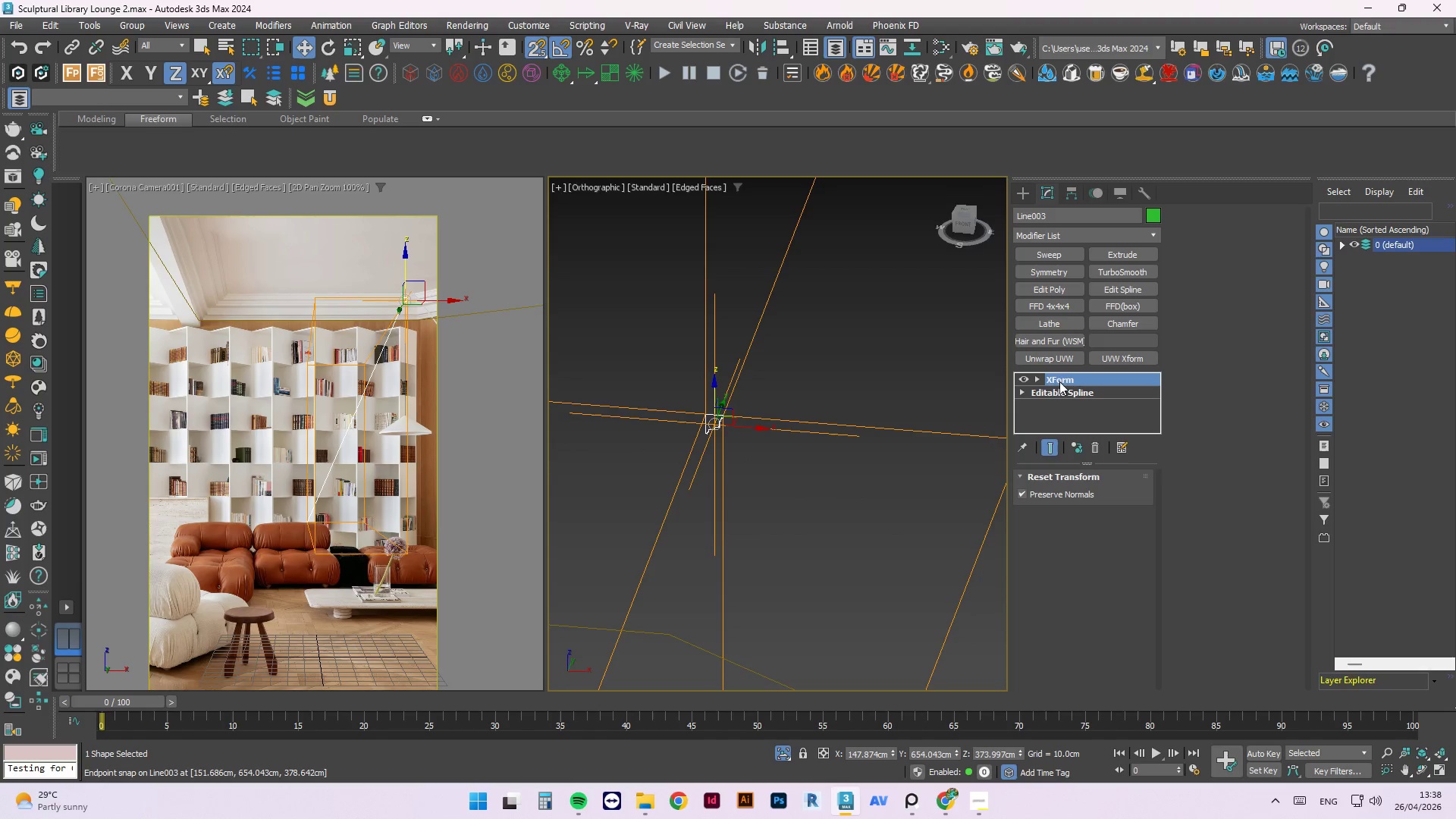 
left_click([1034, 374])
 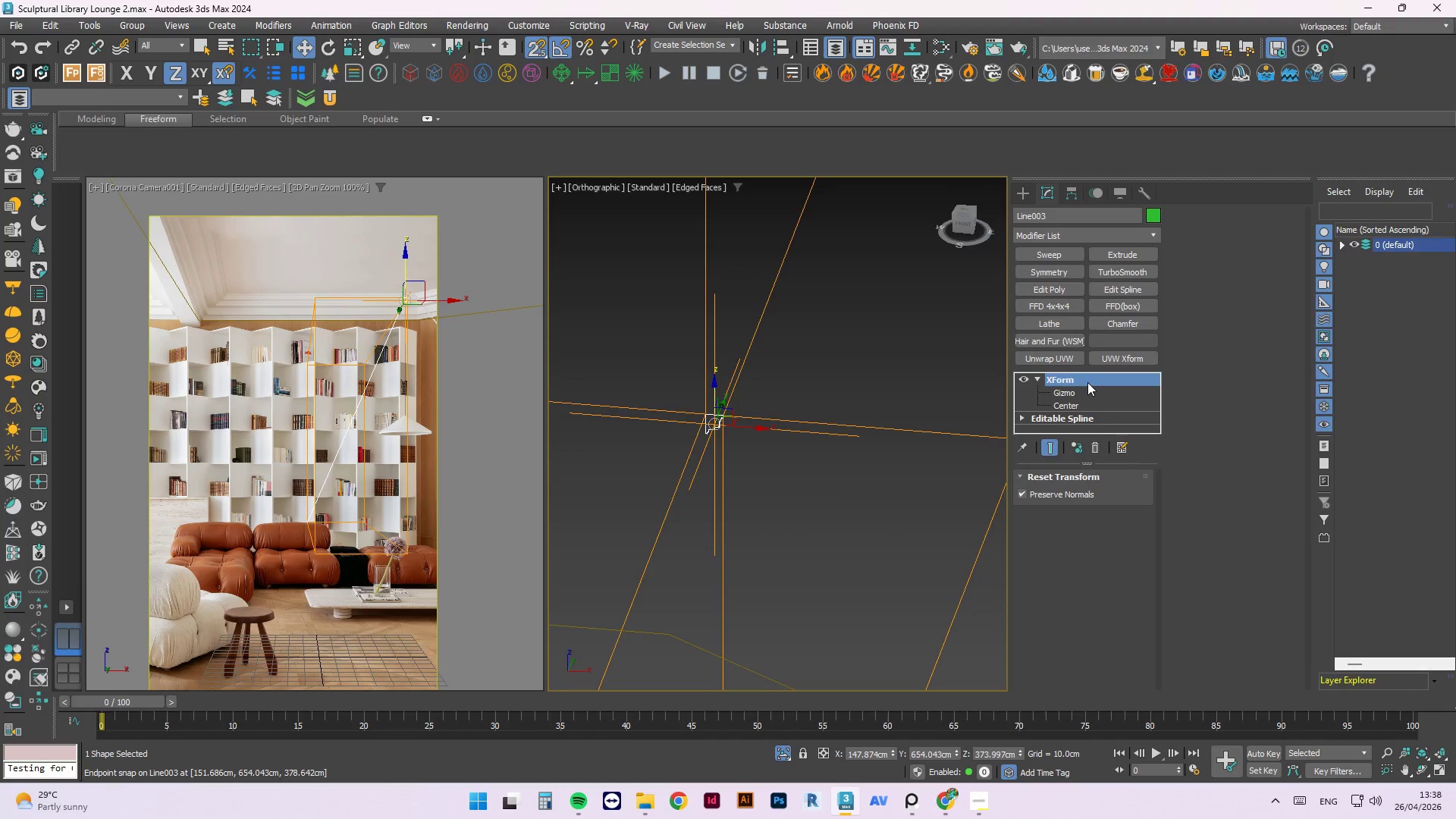 
right_click([1087, 382])
 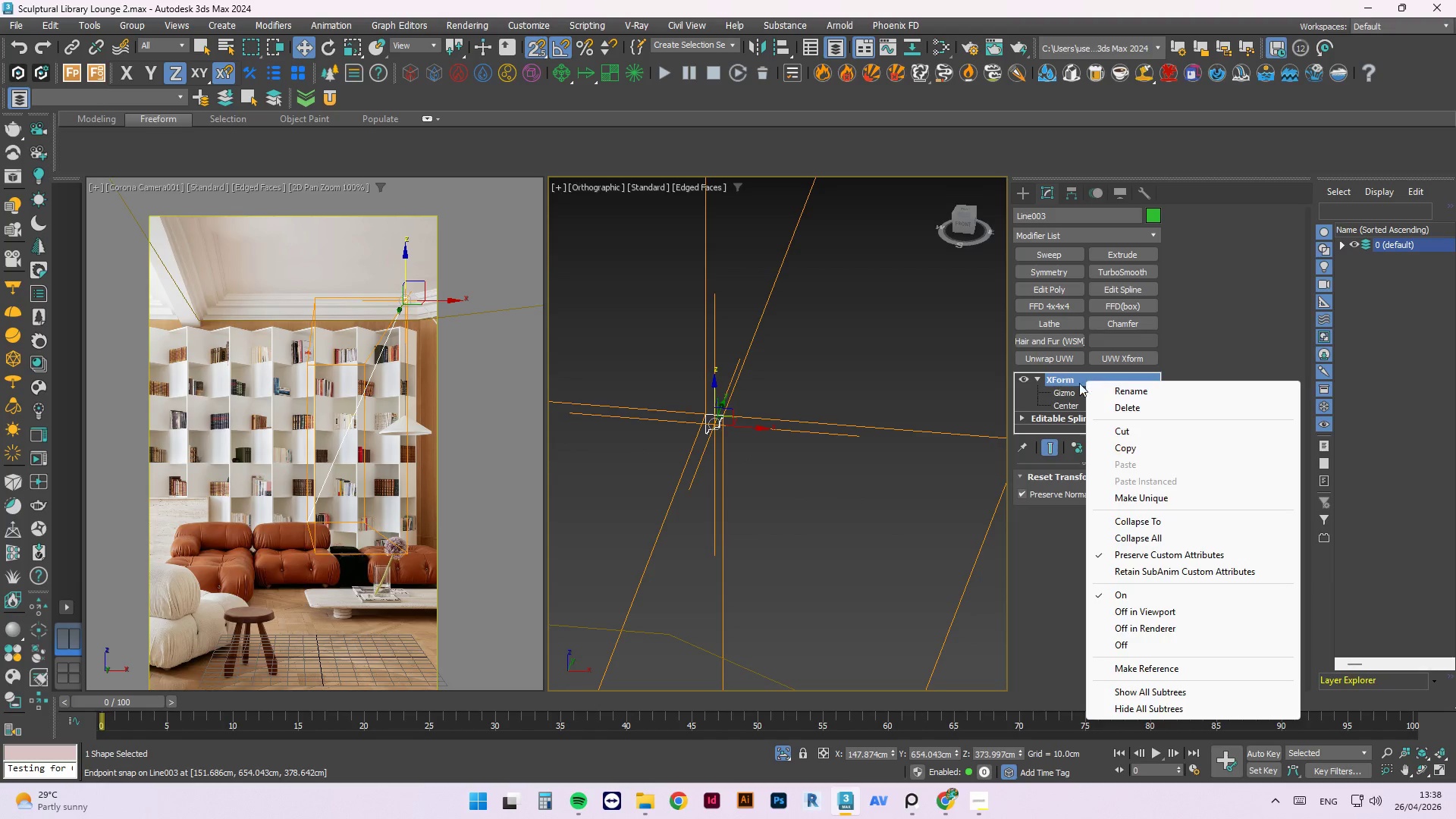 
left_click([1079, 383])
 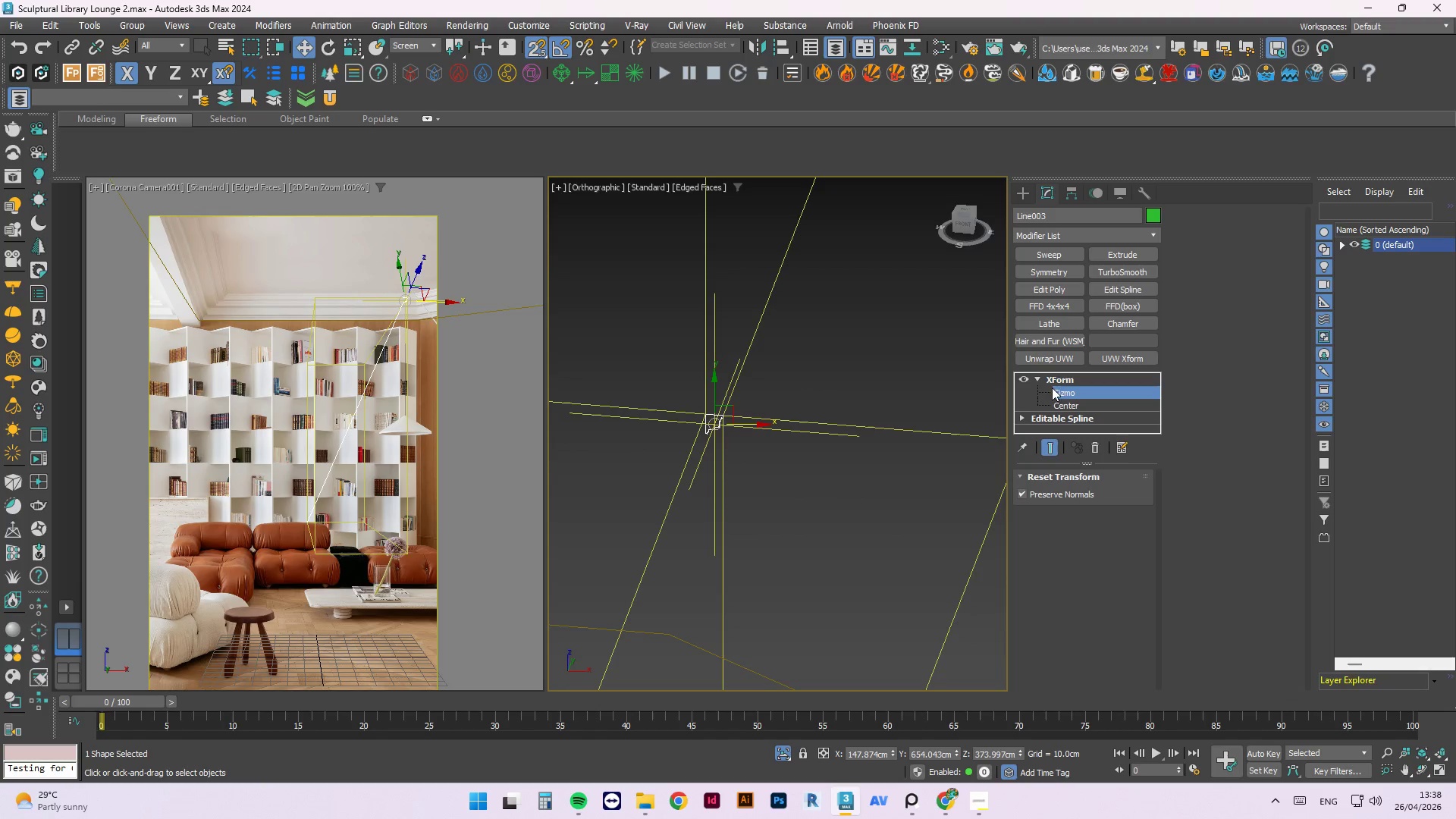 
left_click([817, 383])
 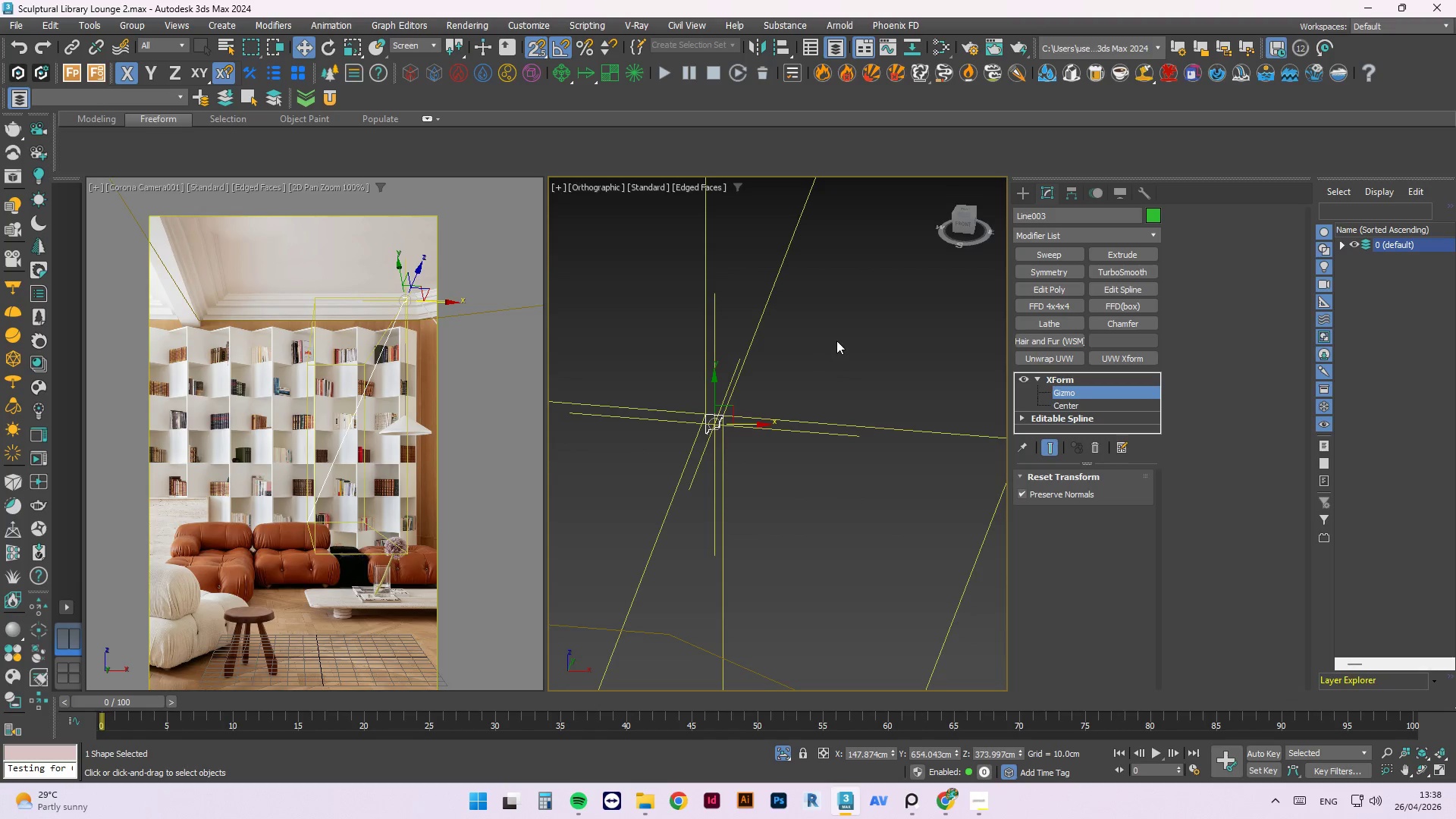 
left_click([836, 340])
 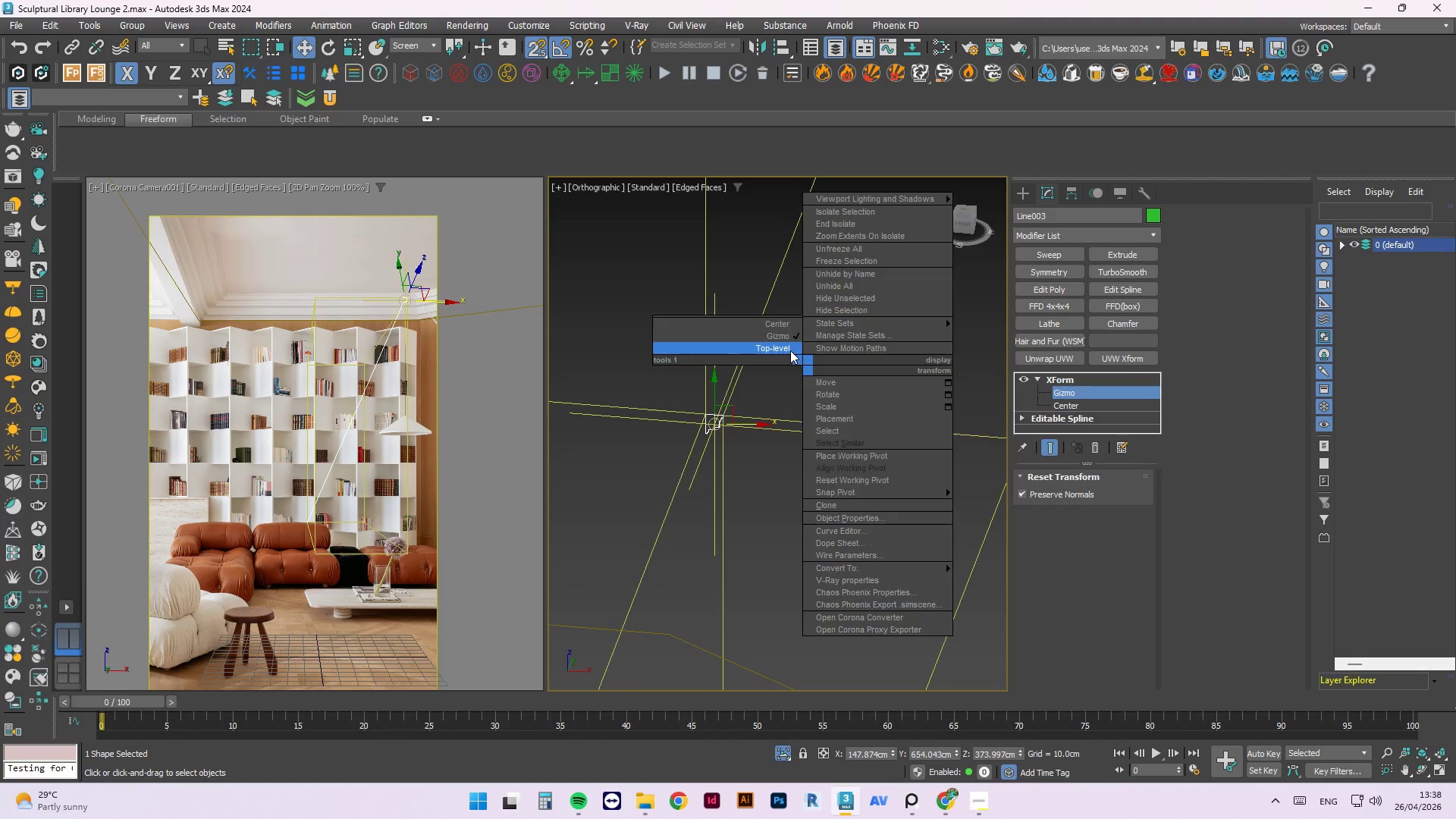 
double_click([819, 345])
 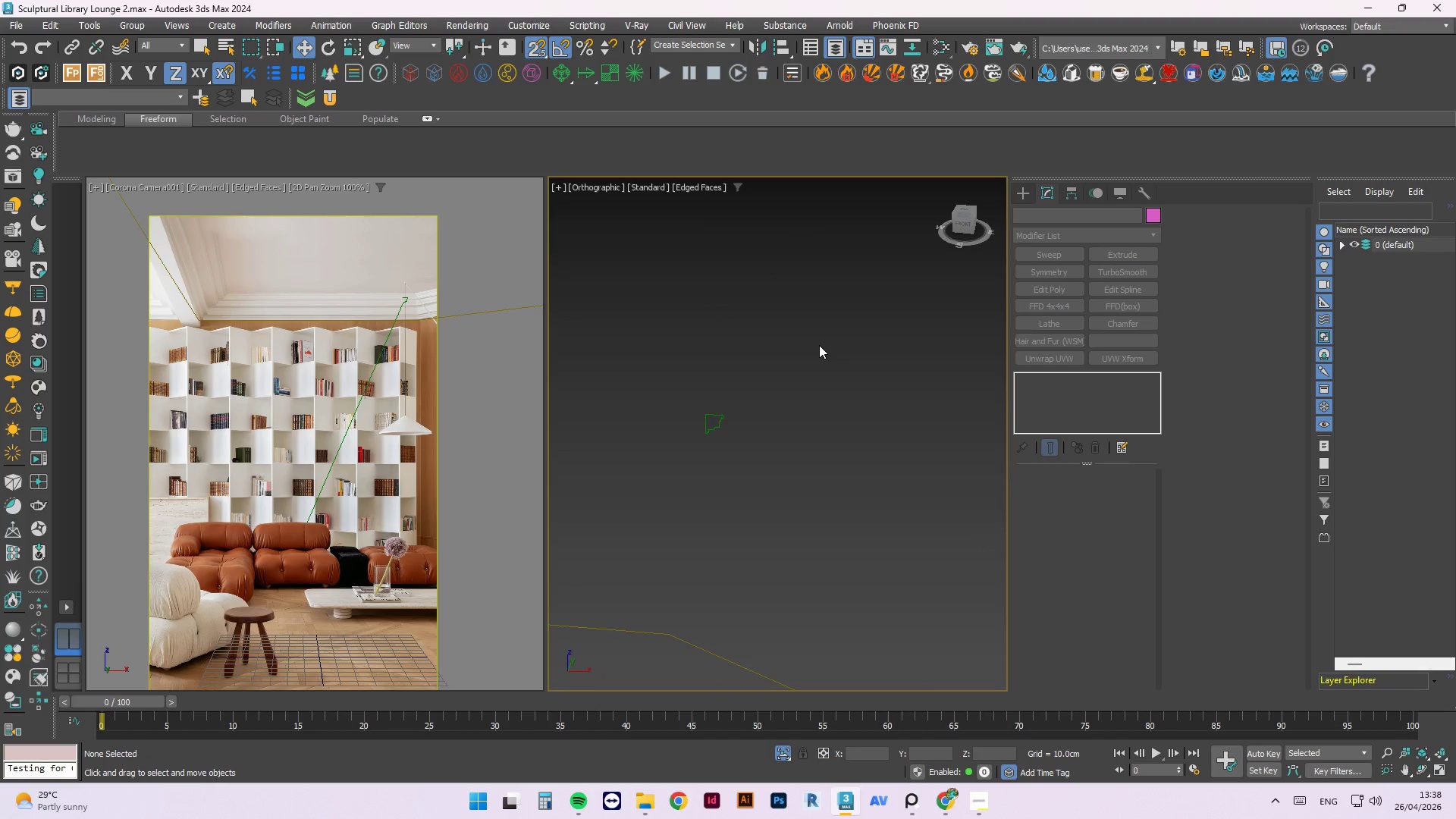 
key(Control+Shift+A)
 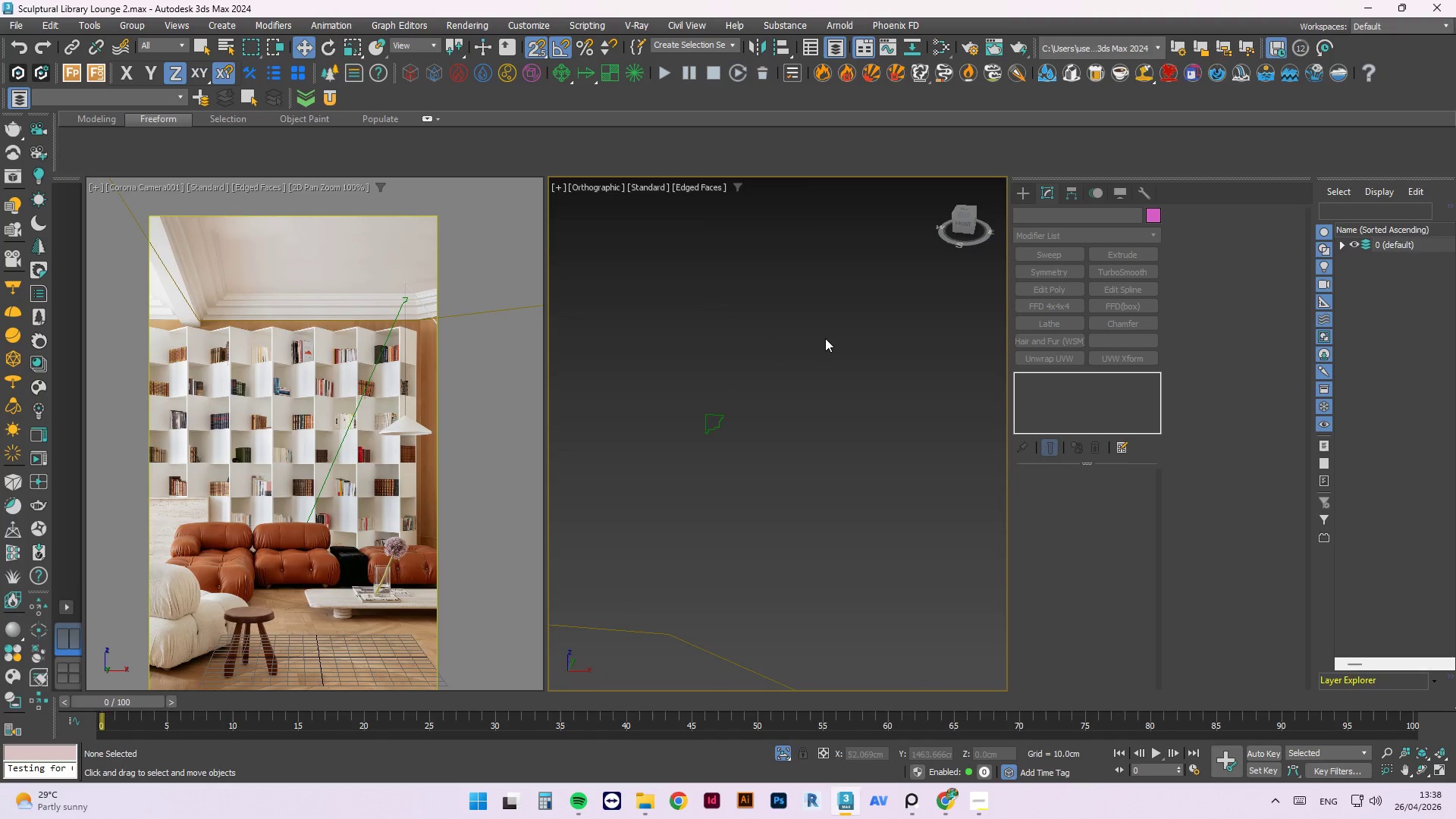 
left_click_drag(start_coordinate=[806, 354], to_coordinate=[697, 458])
 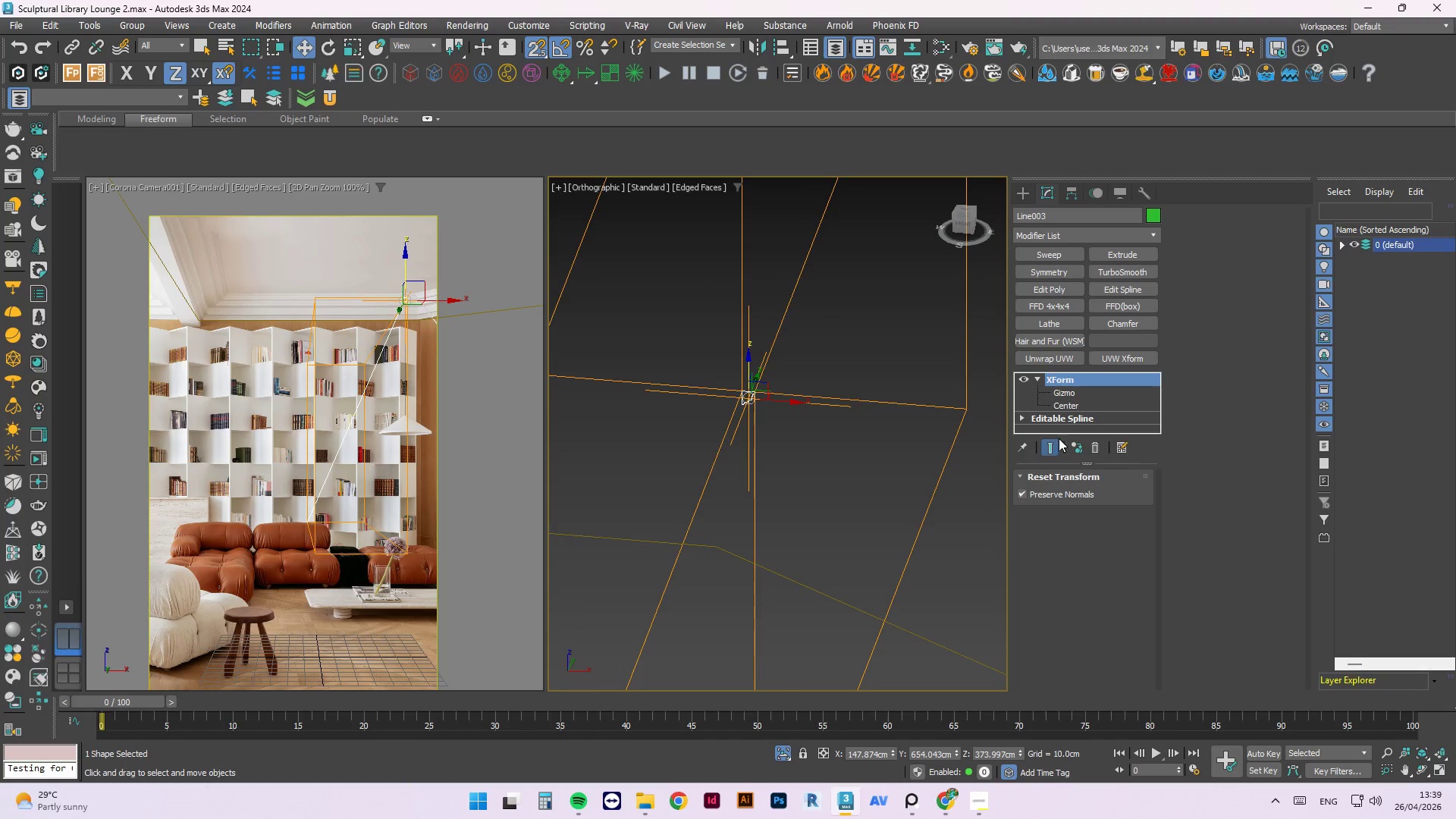 
scroll: coordinate [830, 335], scroll_direction: down, amount: 1.0
 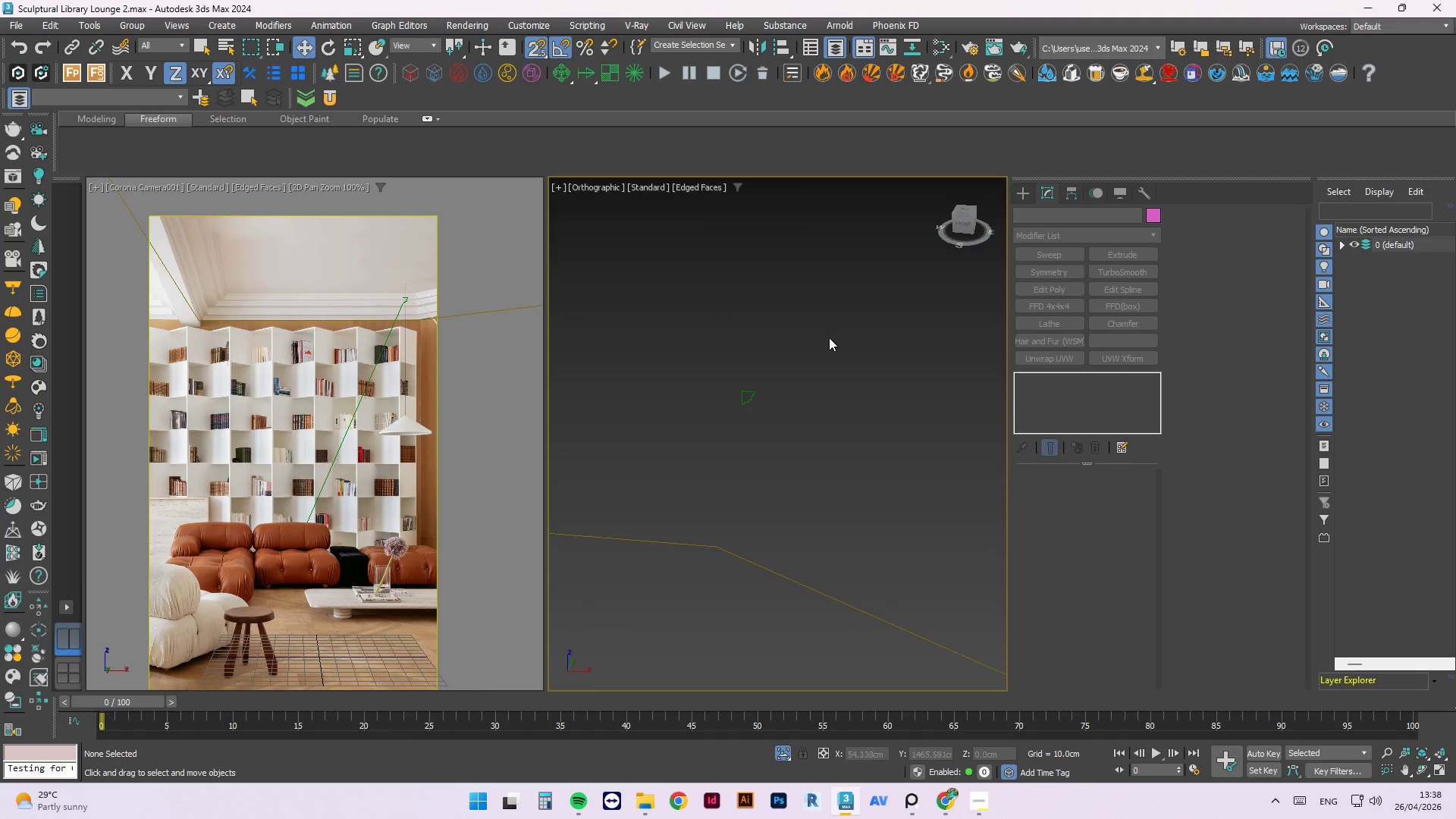 
left_click([1092, 449])
 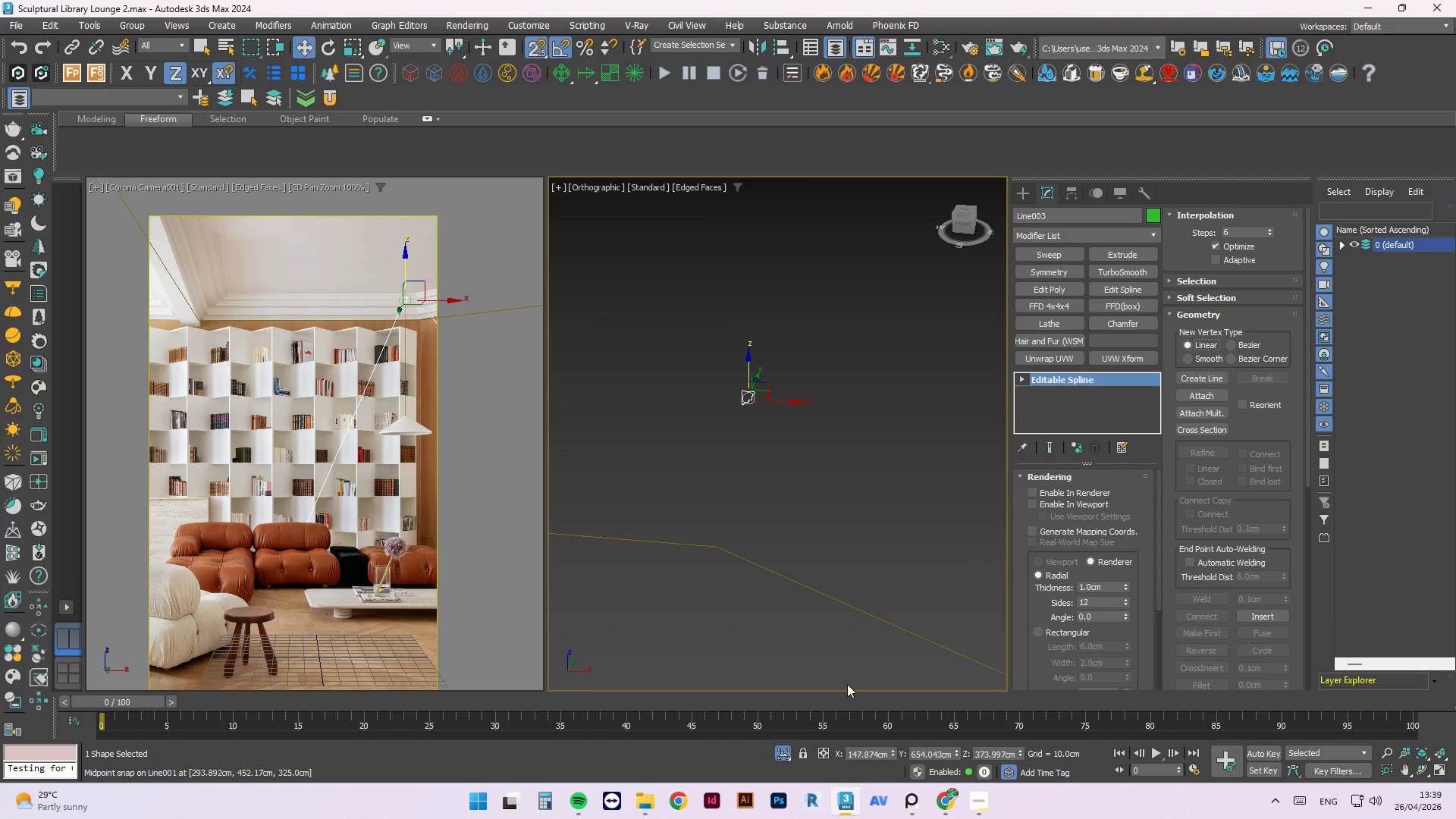 
left_click([788, 749])
 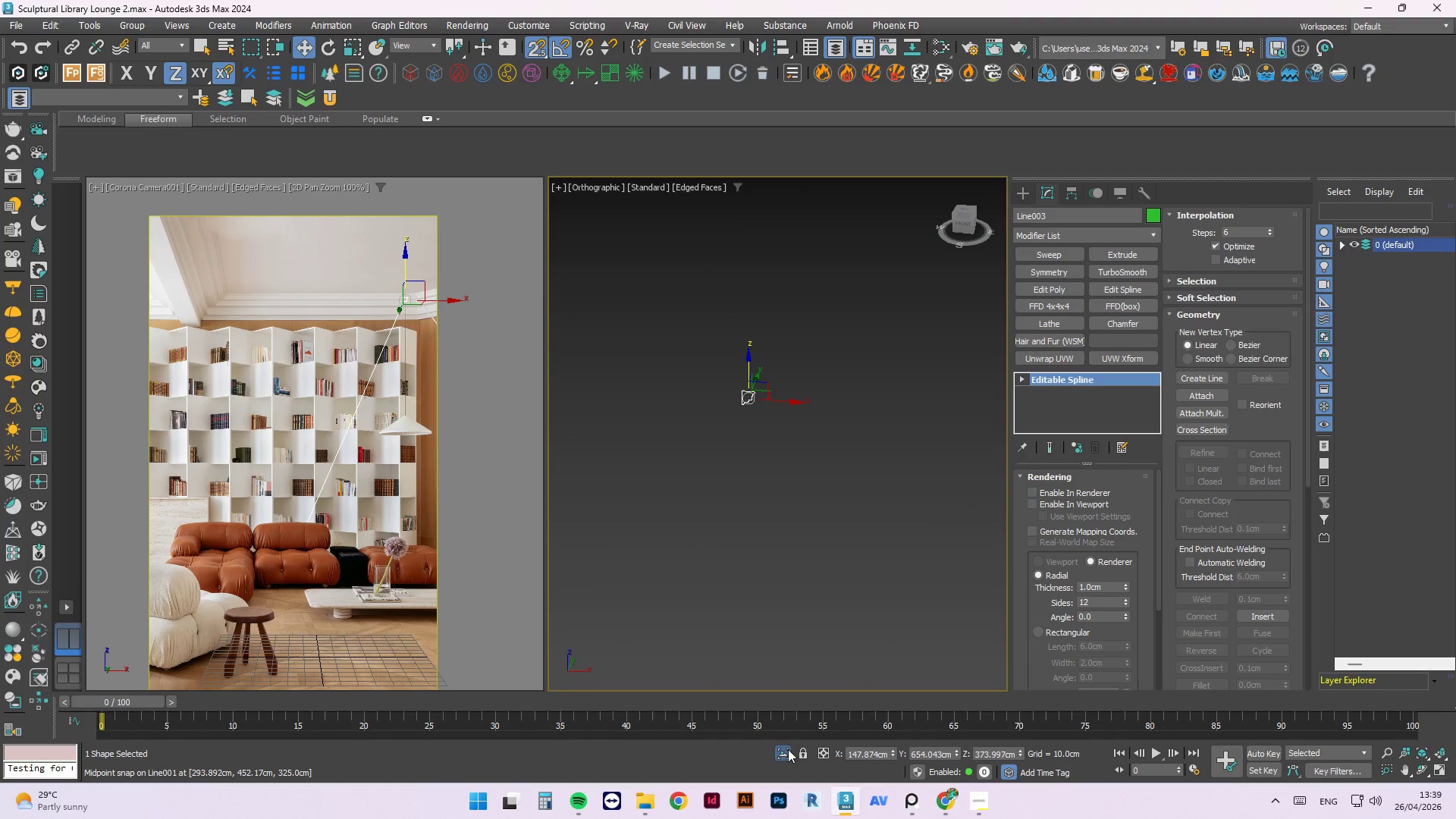 
left_click([788, 749])
 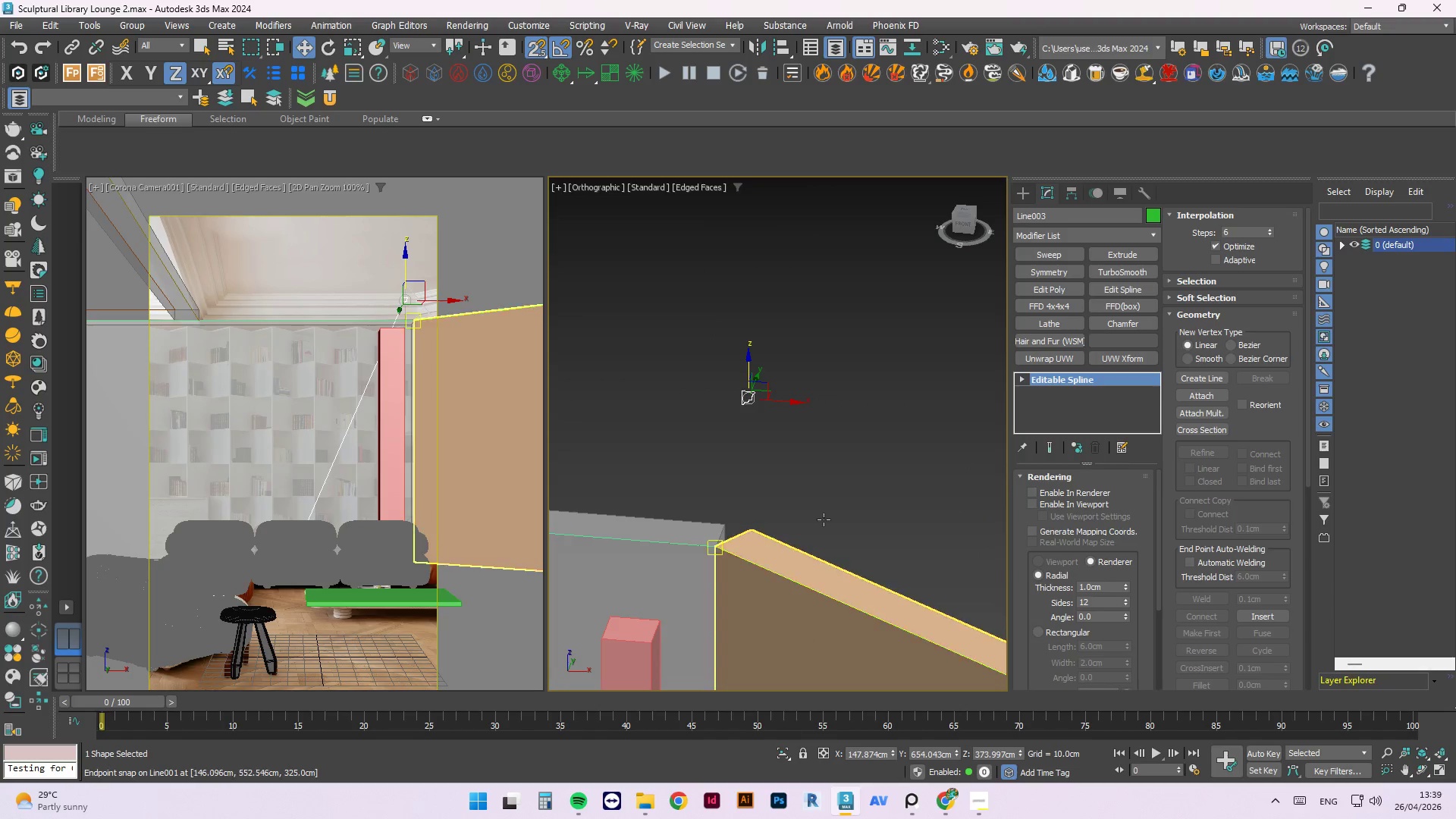 
scroll: coordinate [852, 430], scroll_direction: down, amount: 4.0
 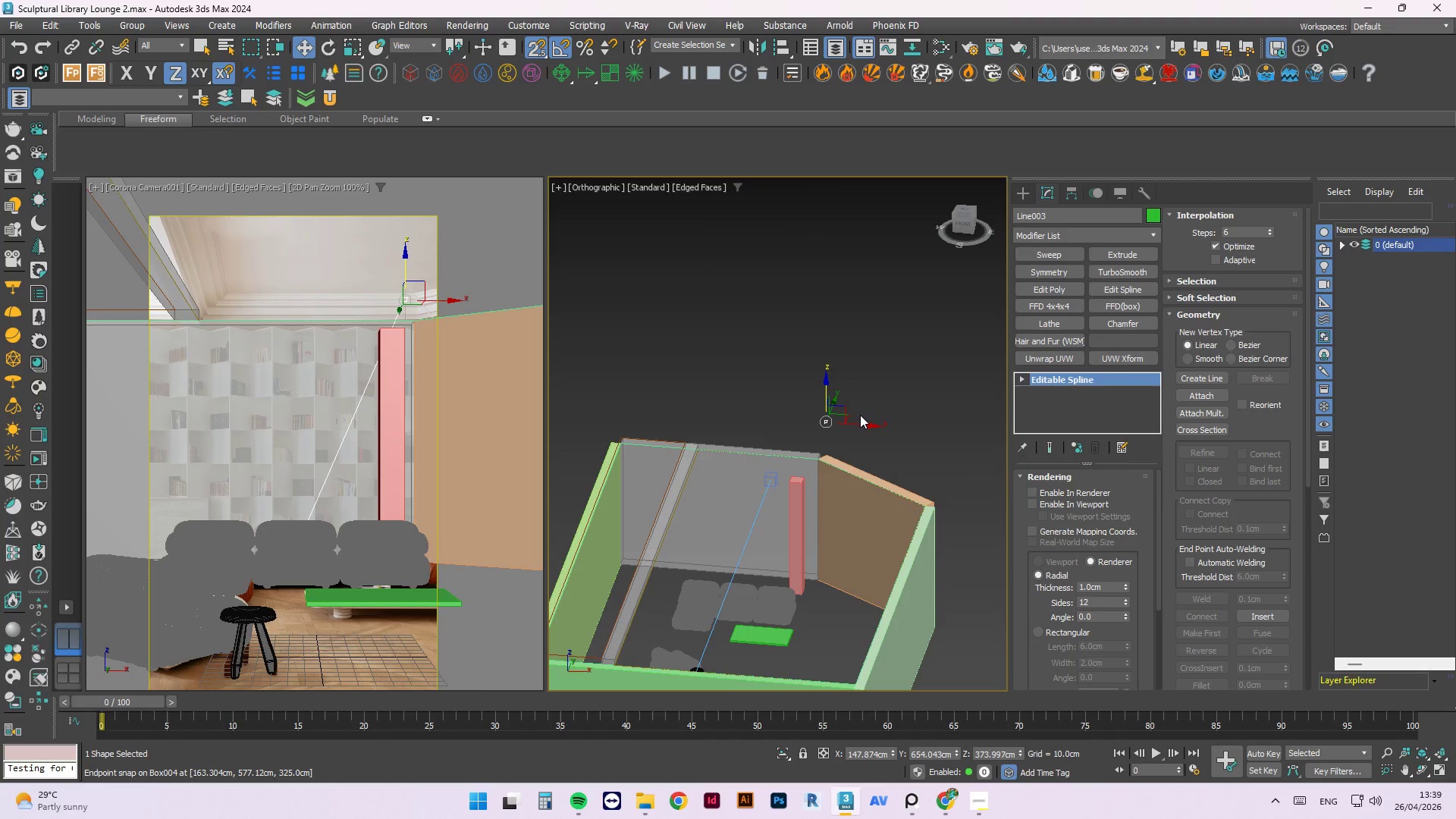 
key(Control+Shift+A)
 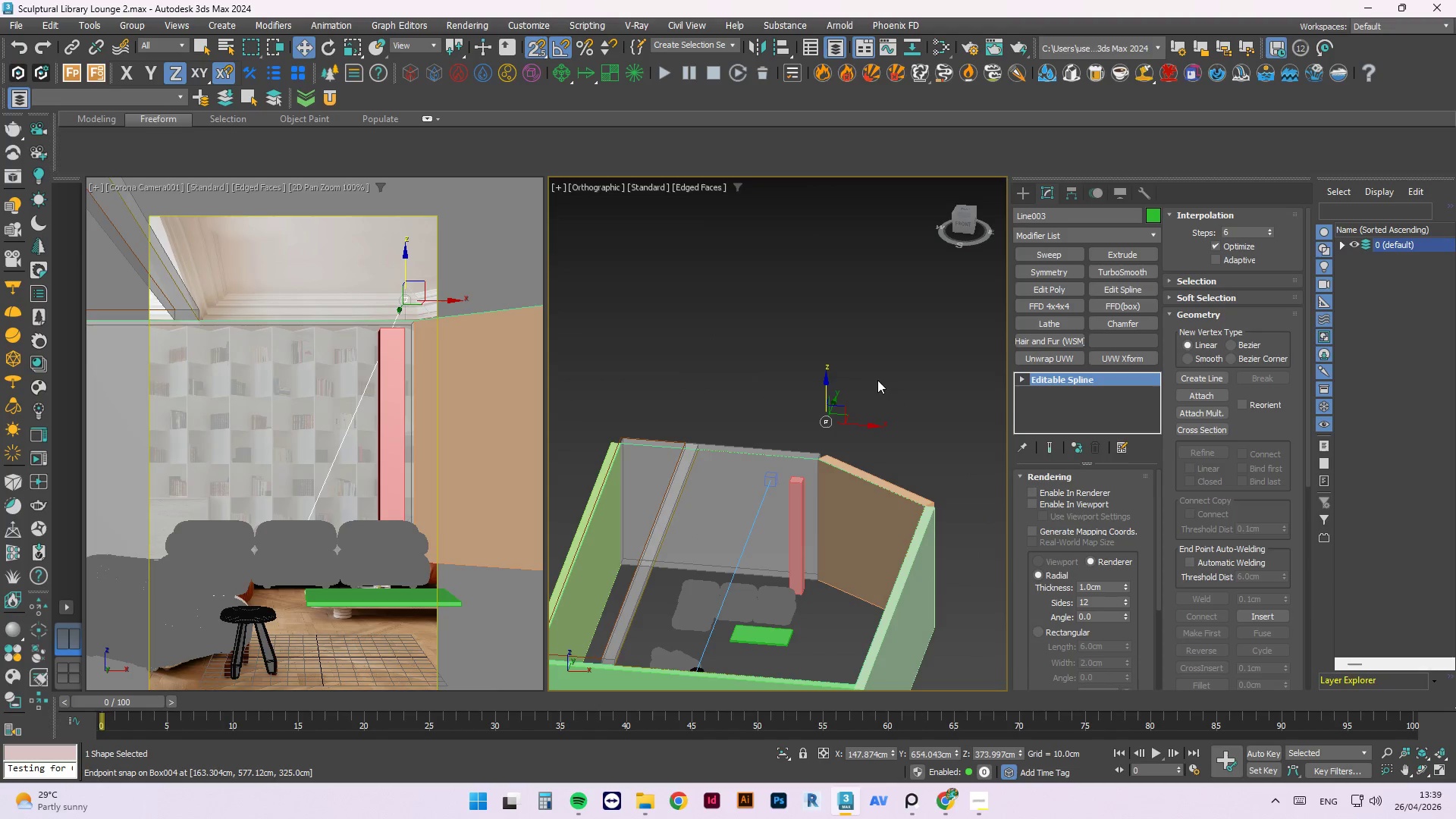 
left_click([882, 369])
 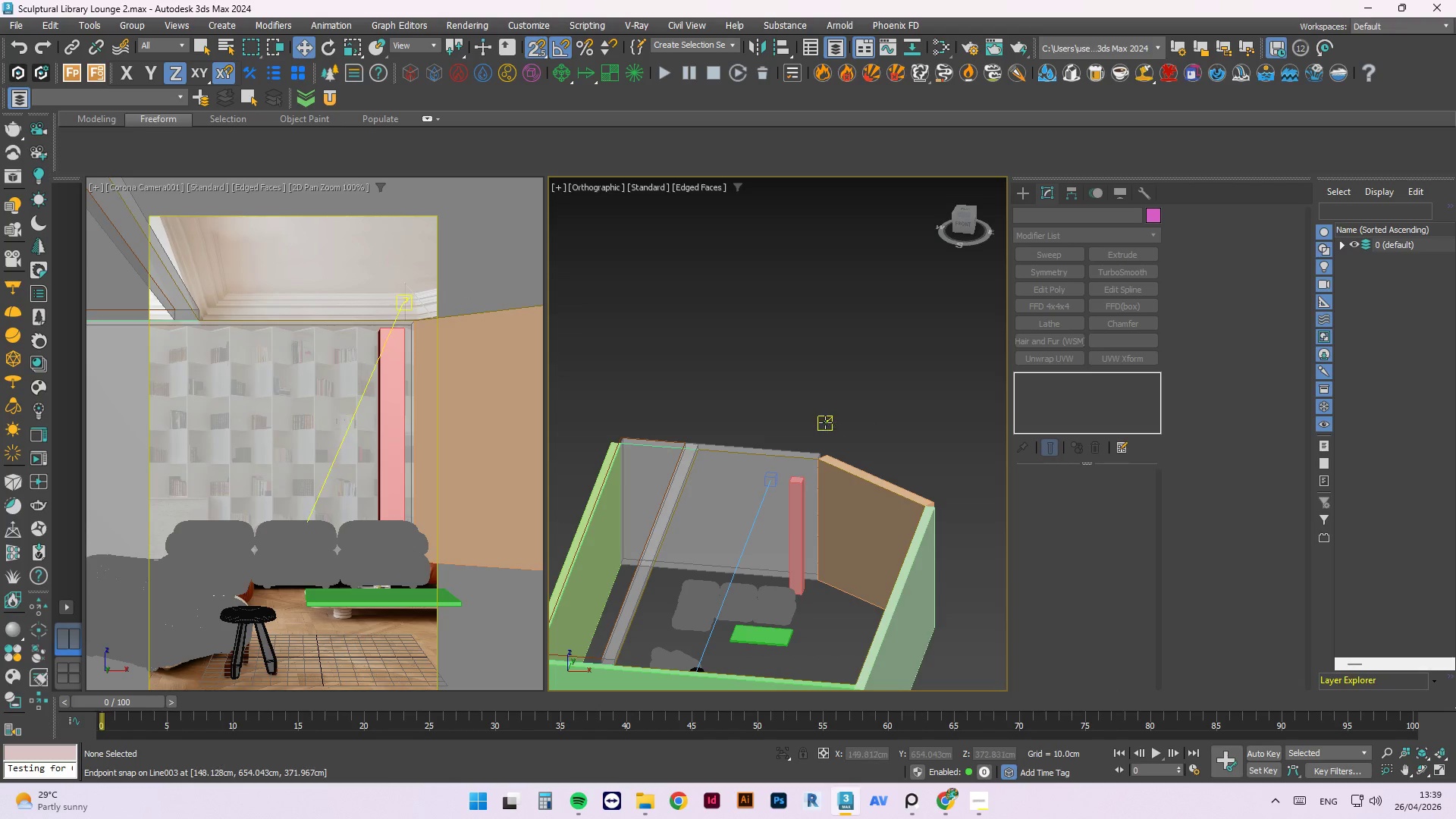 
left_click([825, 422])
 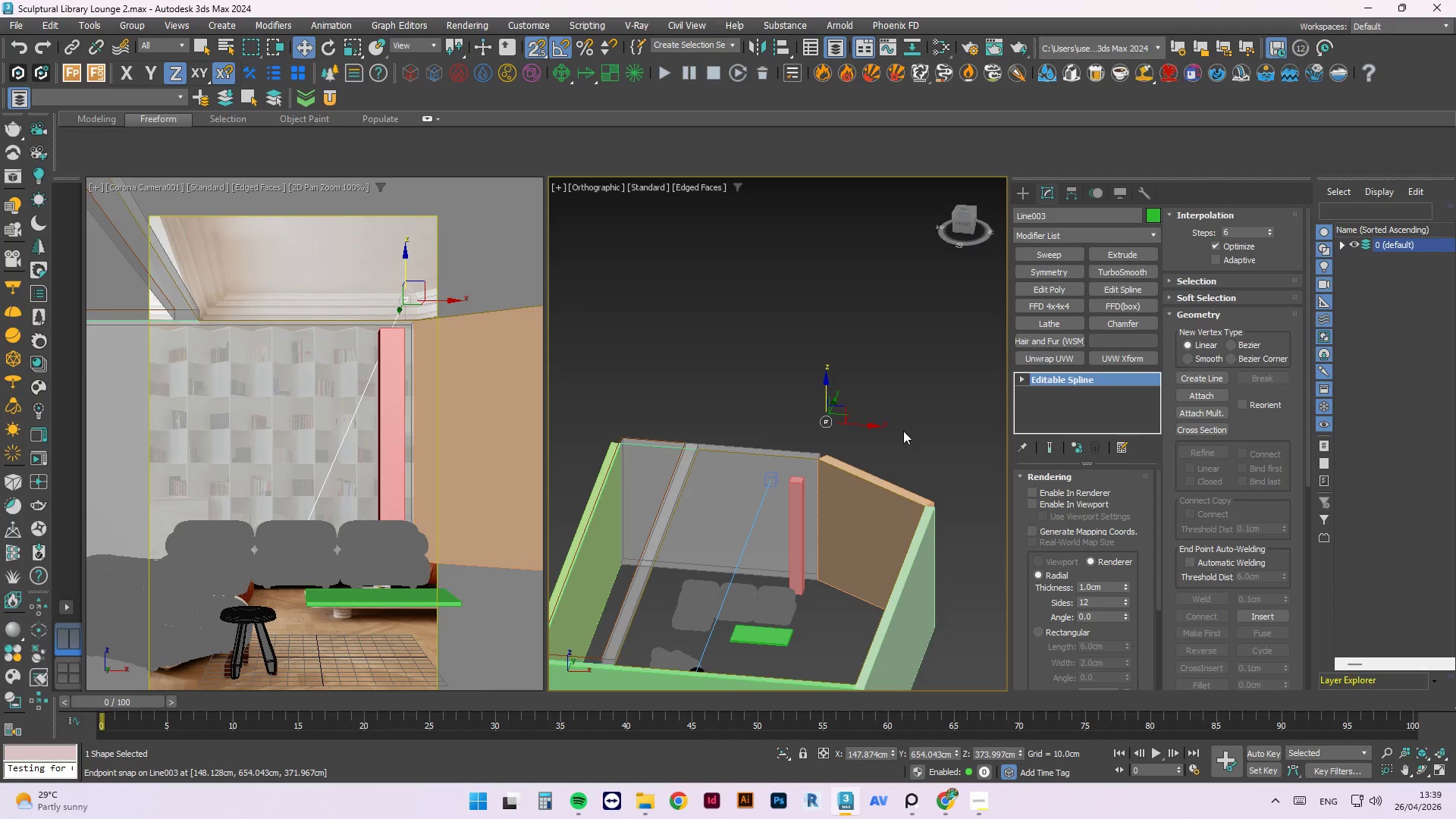 
key(Control+Shift+A)
 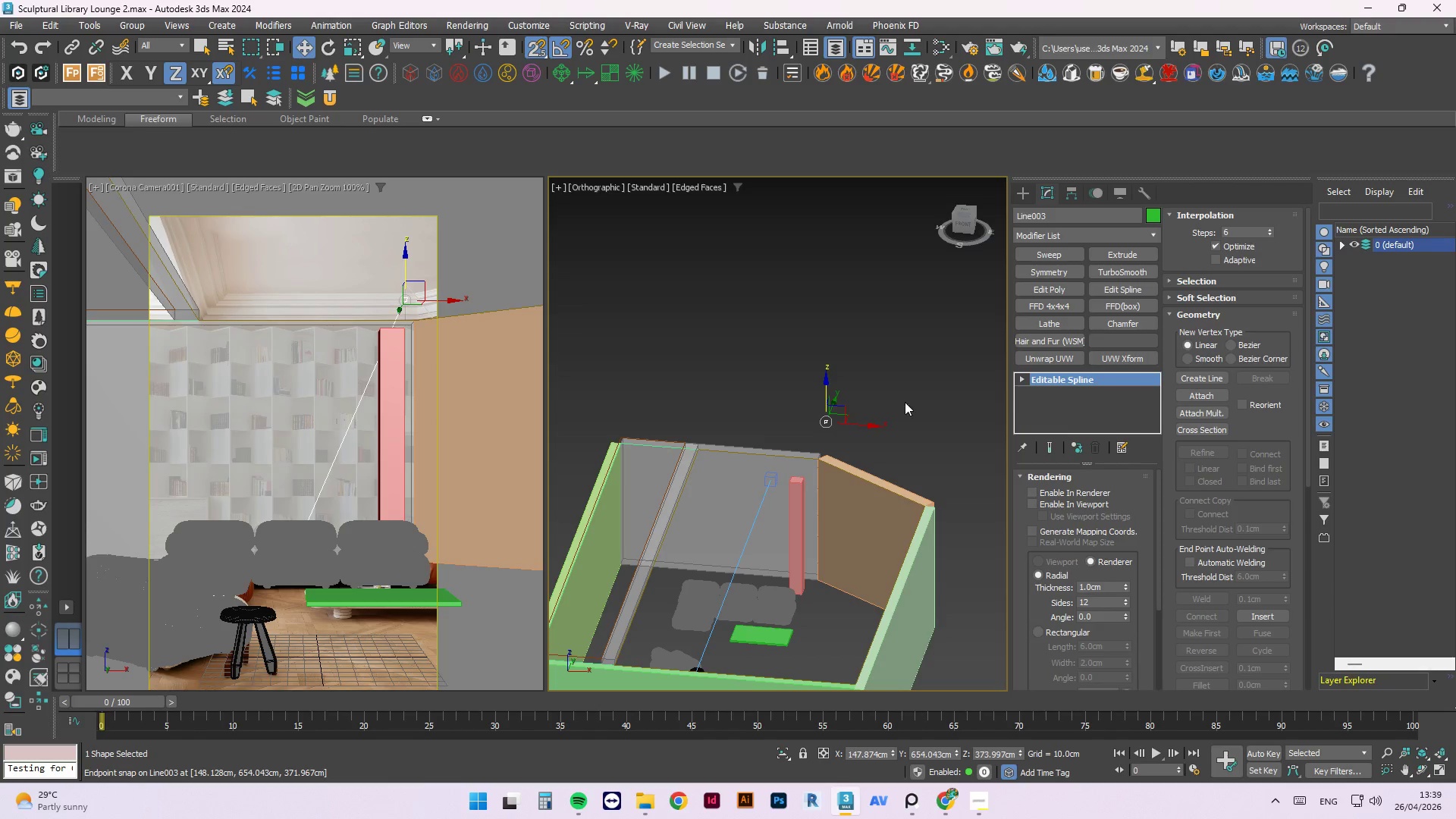 
scroll: coordinate [896, 339], scroll_direction: down, amount: 4.0
 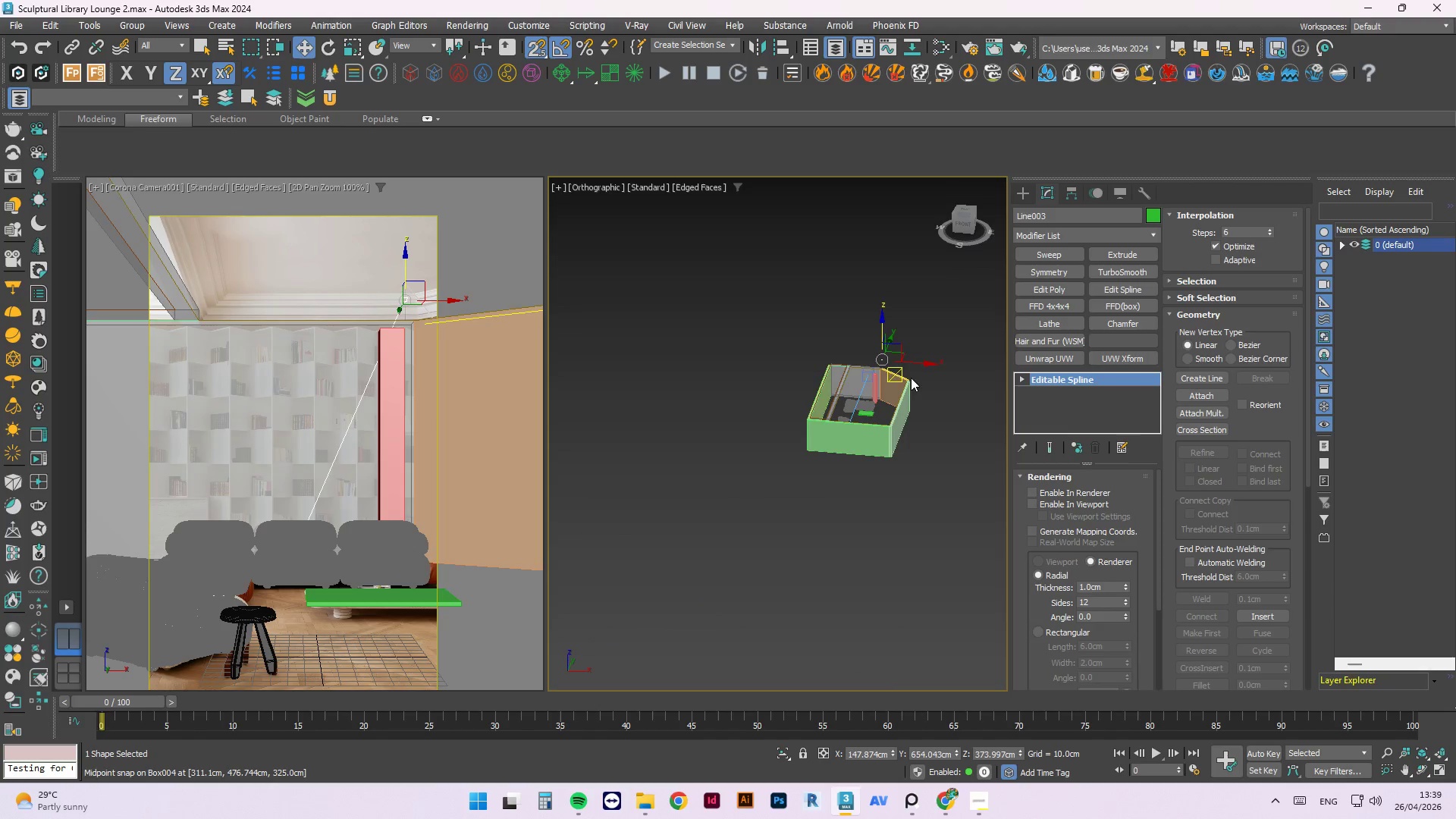 
left_click([1076, 444])
 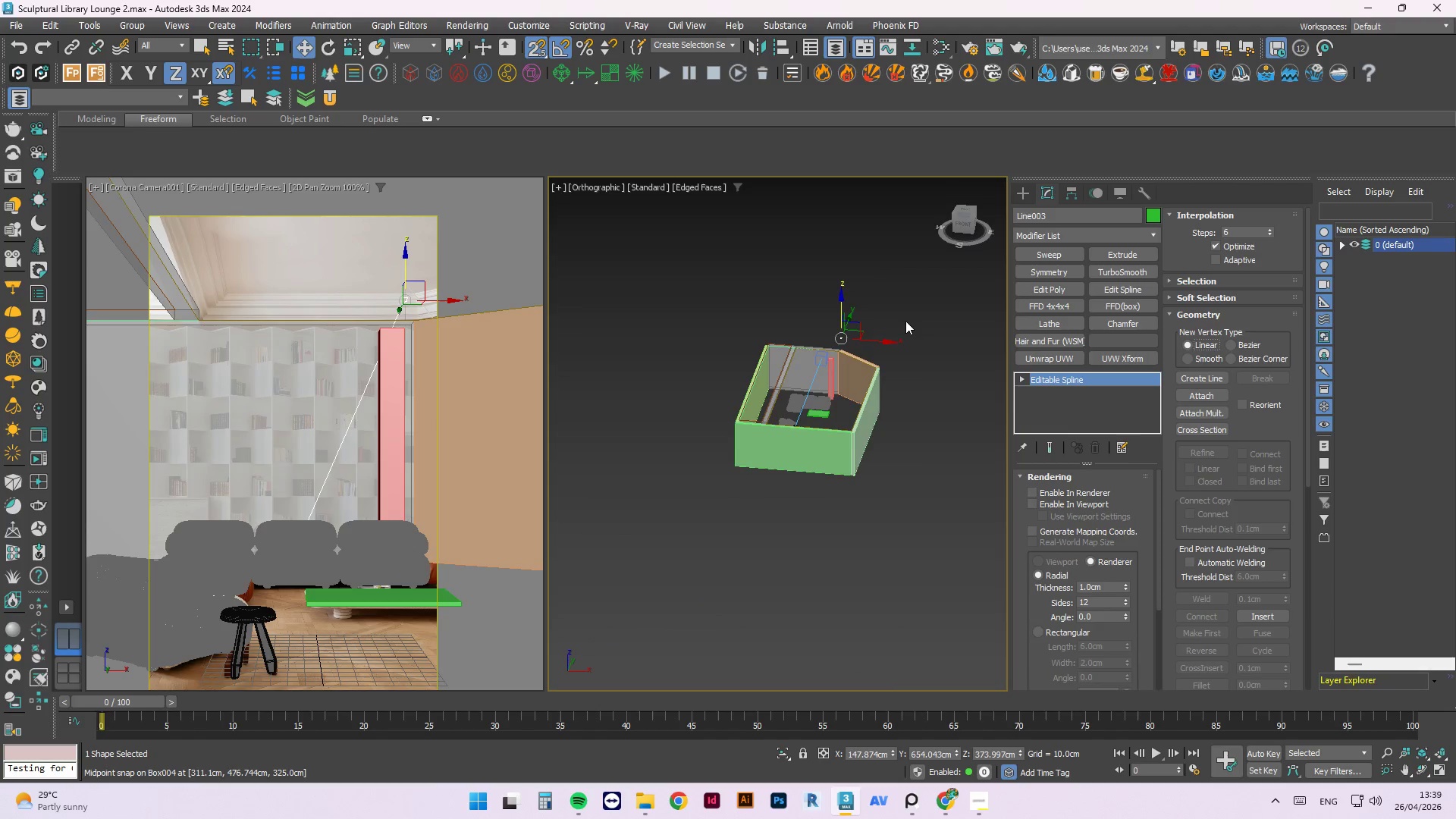 
scroll: coordinate [764, 322], scroll_direction: up, amount: 9.0
 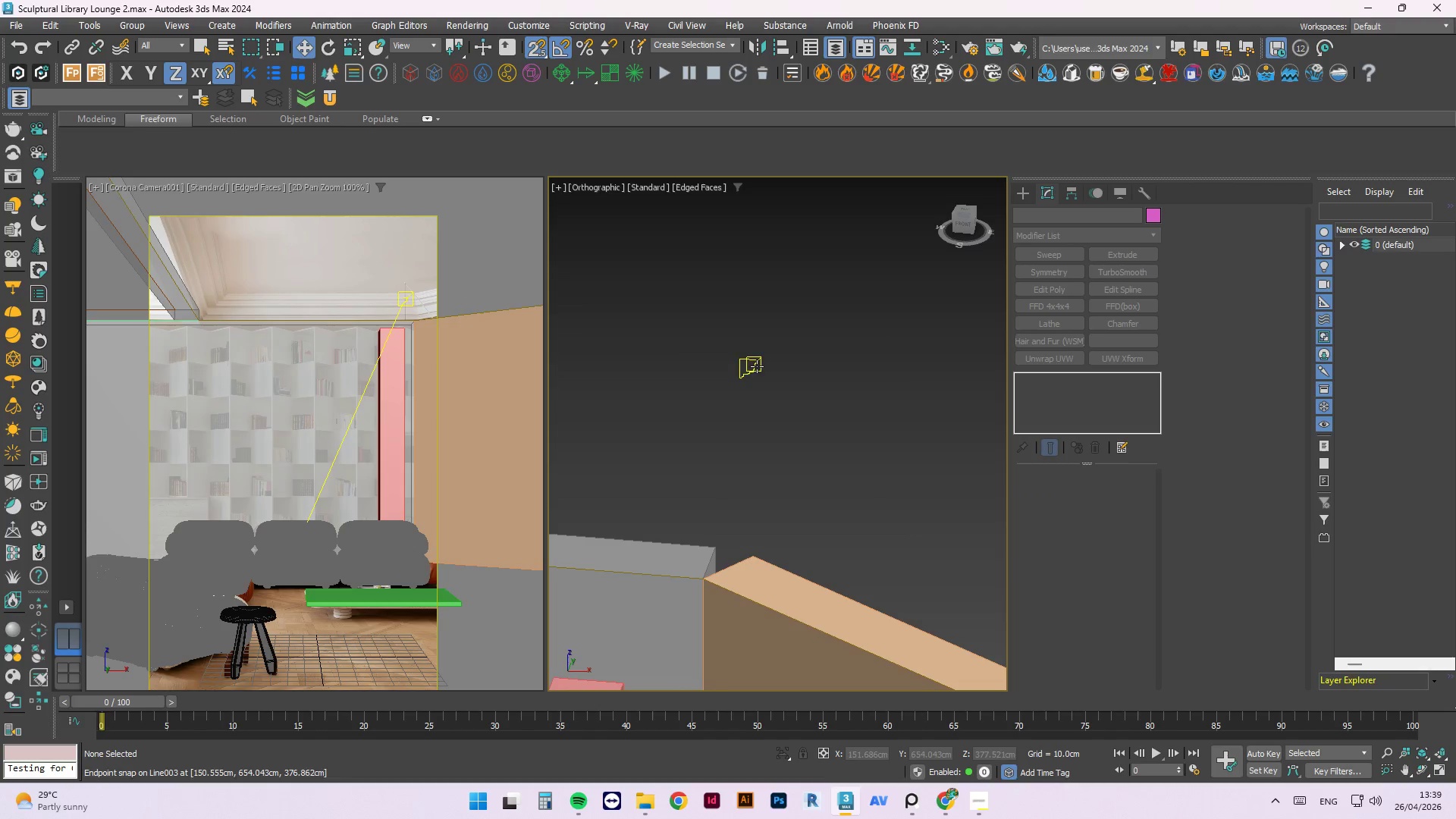 
left_click([757, 369])
 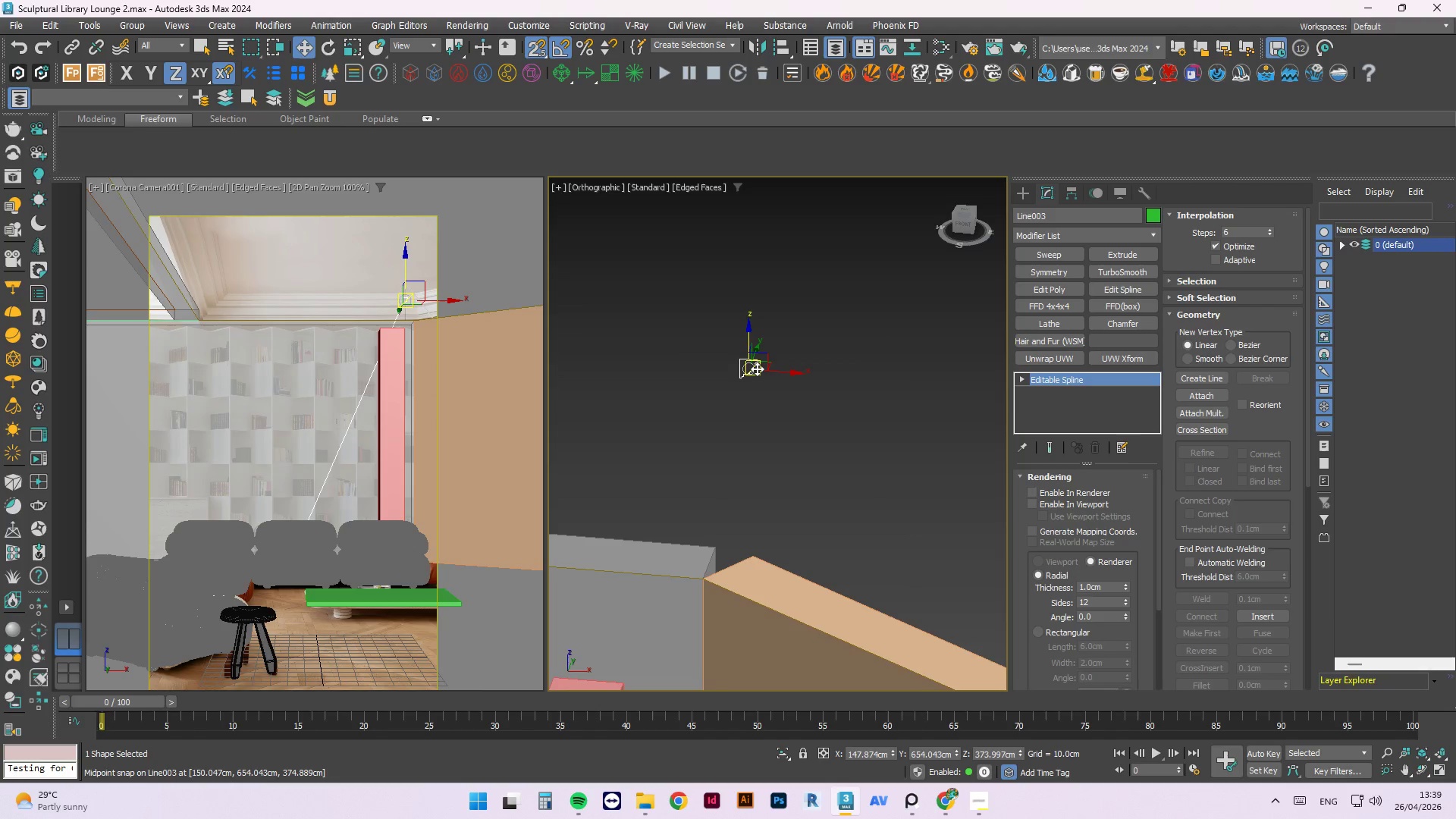 
key(Control+Shift+A)
 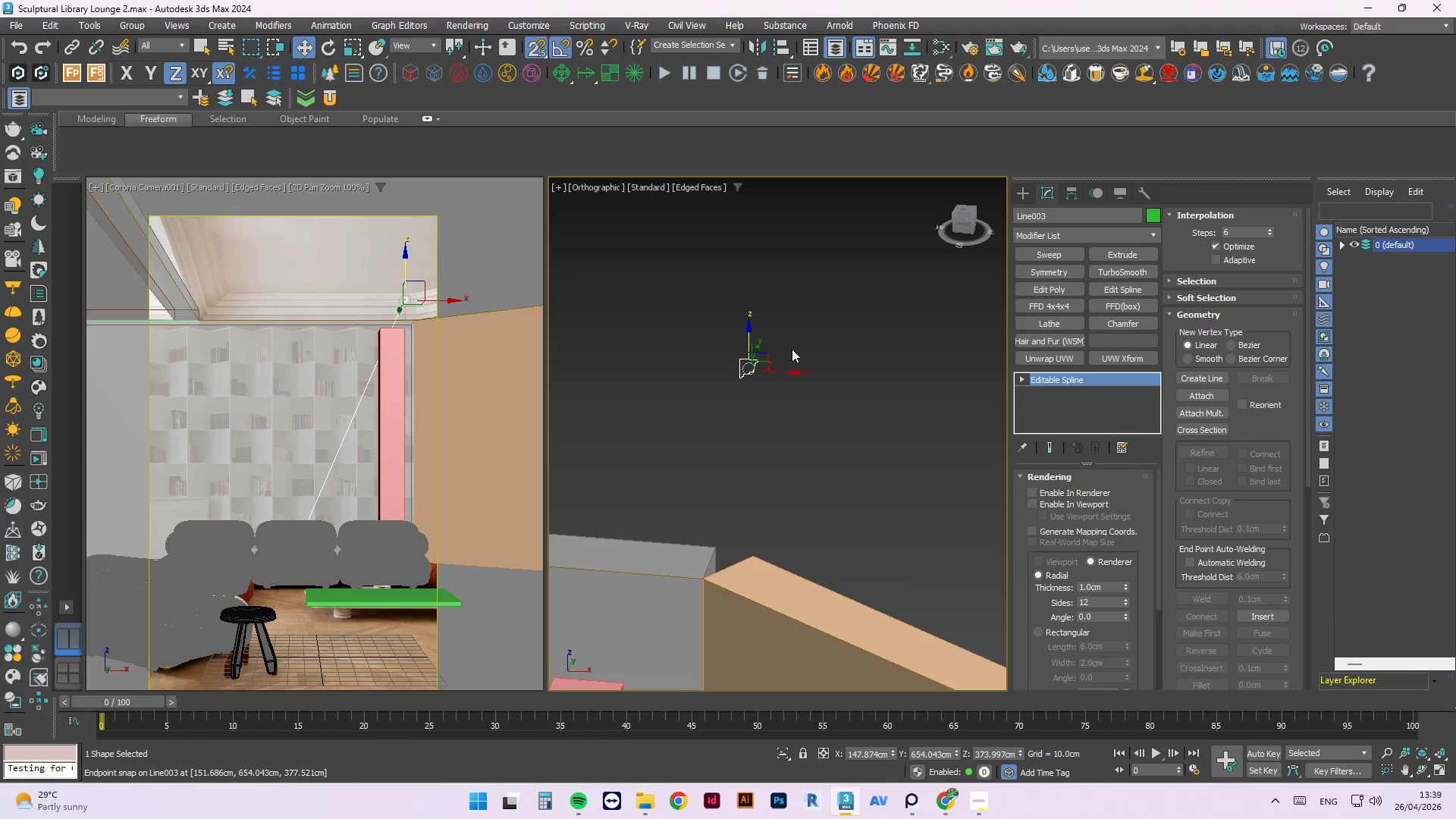 
scroll: coordinate [729, 300], scroll_direction: up, amount: 7.0
 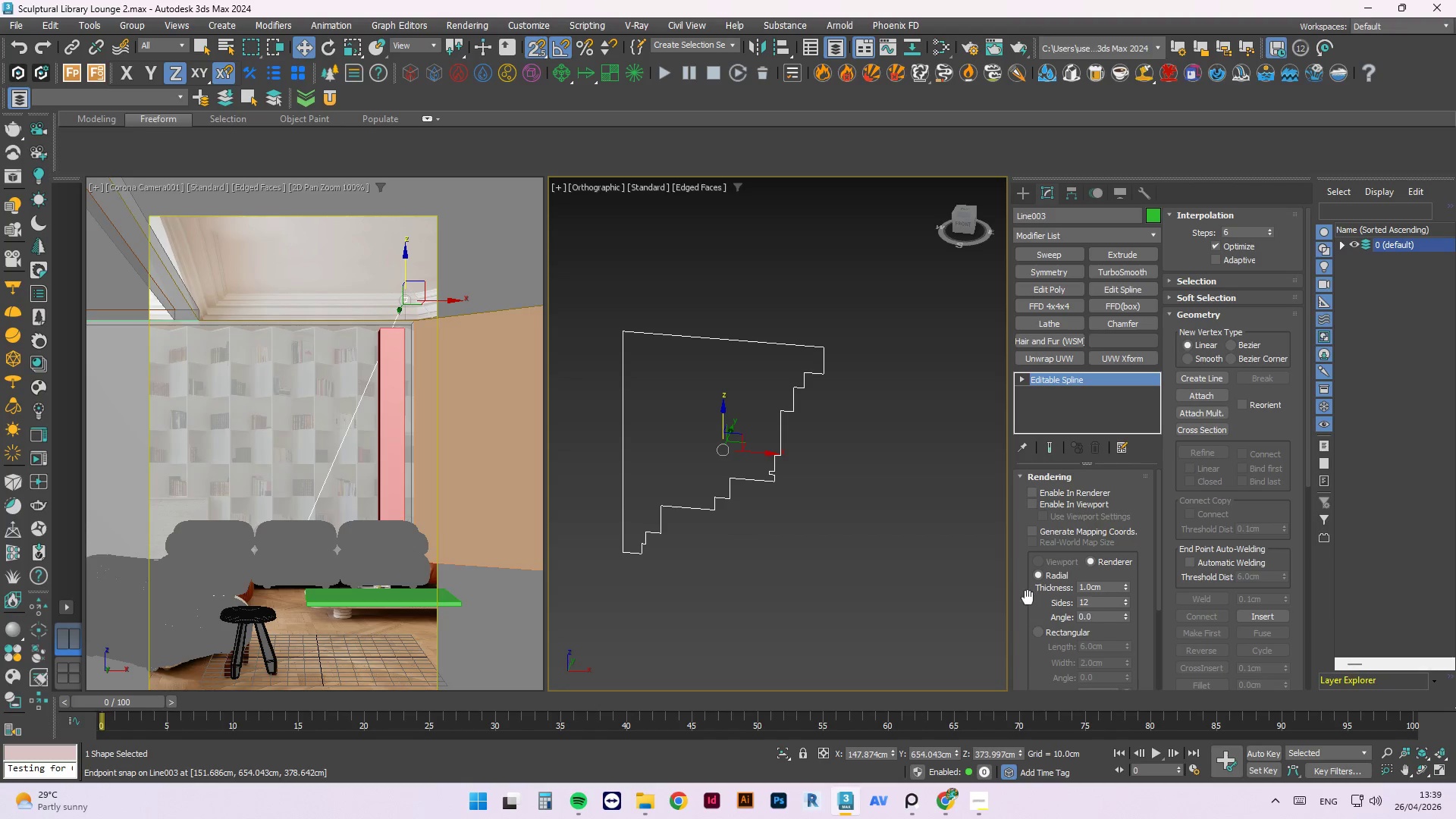 
wait(5.09)
 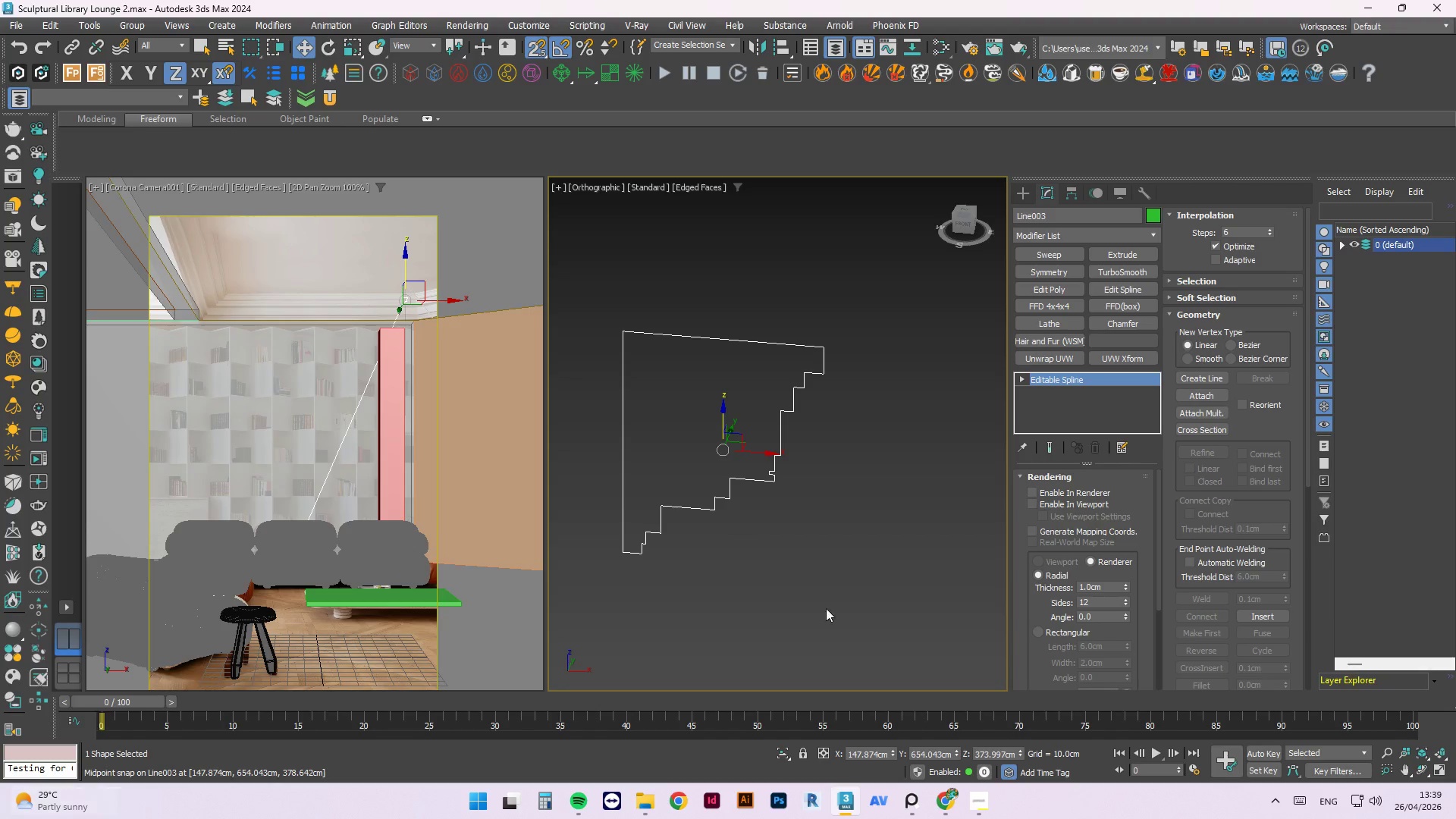 
left_click([952, 795])
 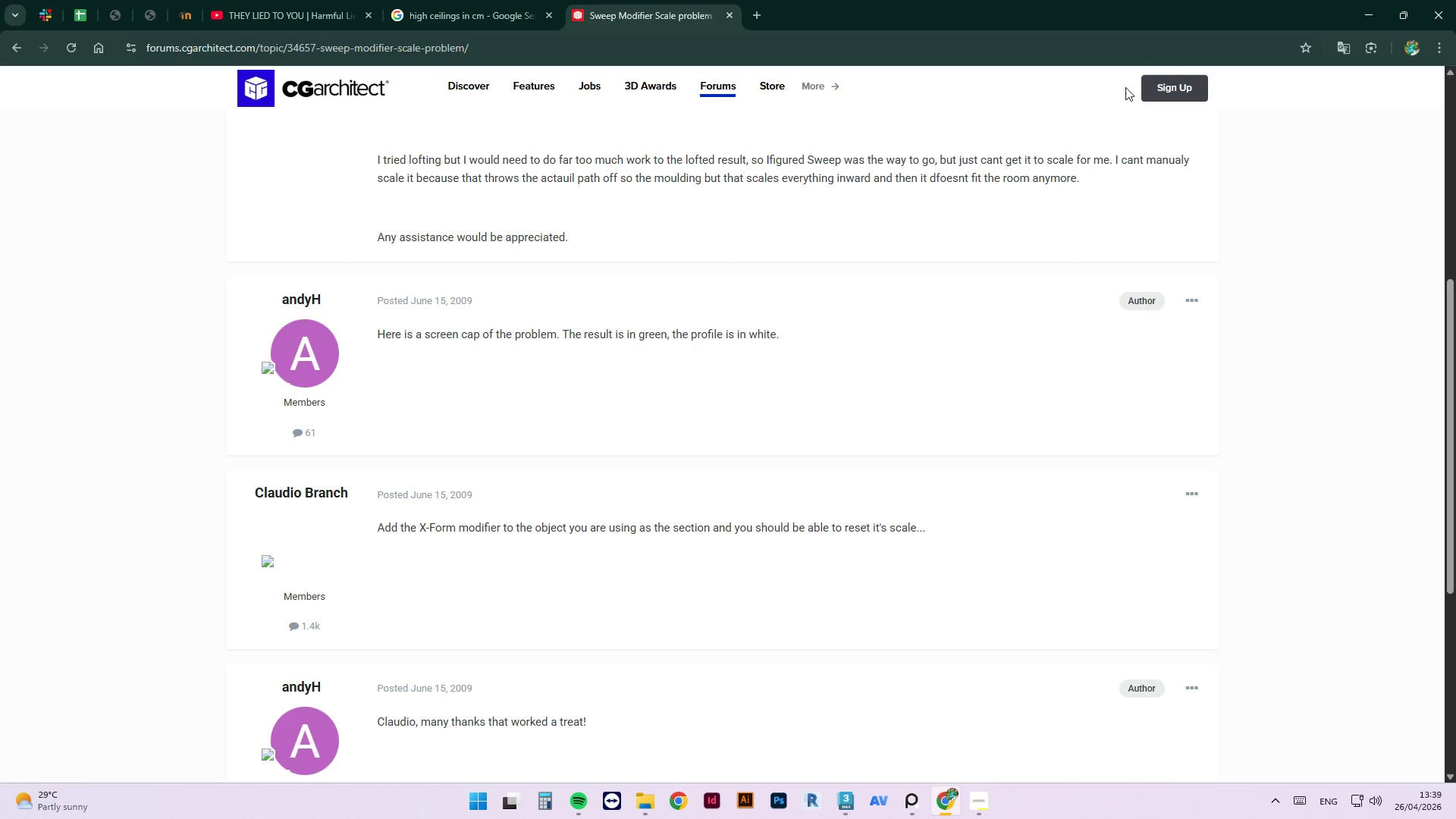 
wait(6.26)
 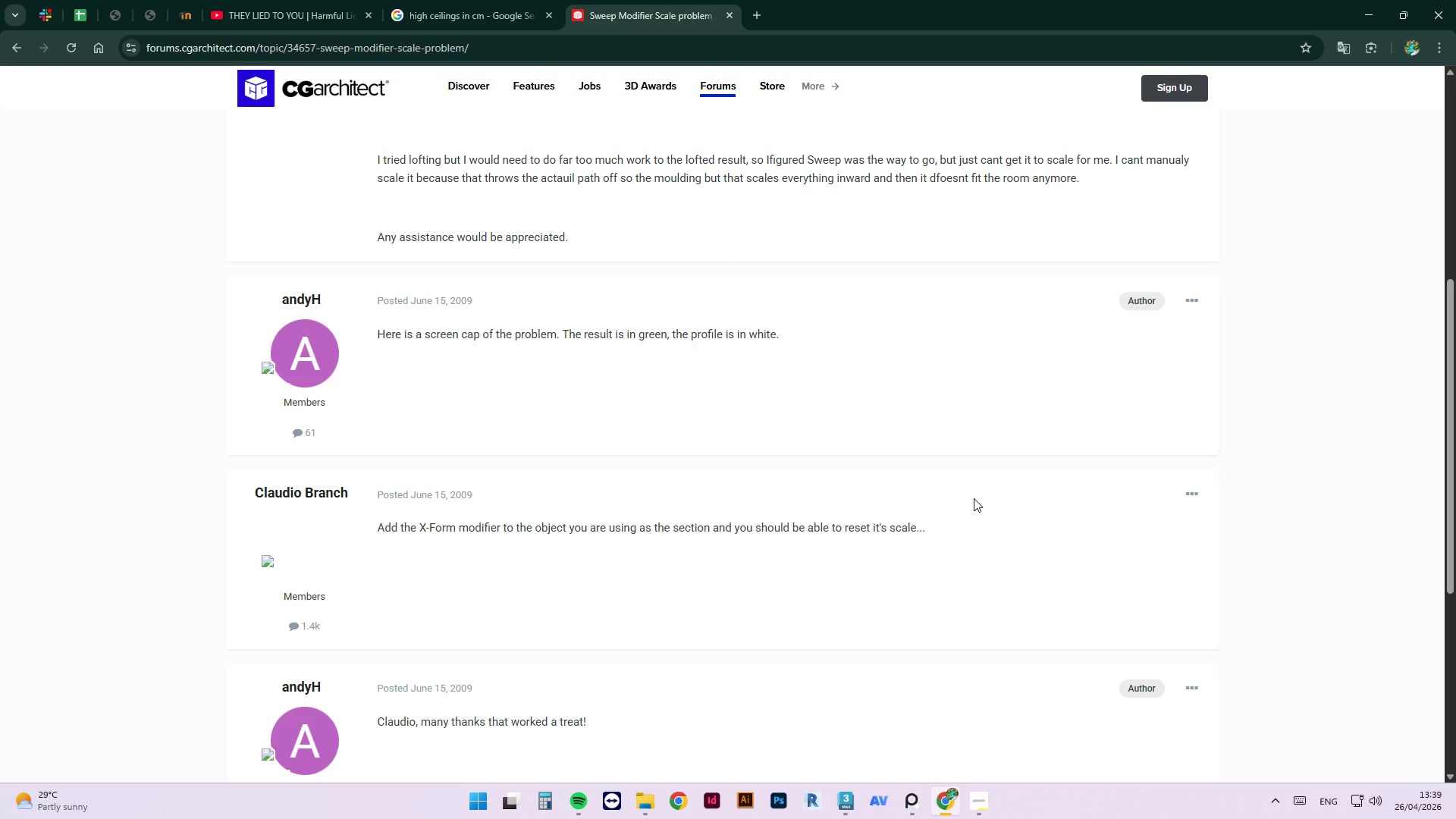 
left_click([1363, 2])
 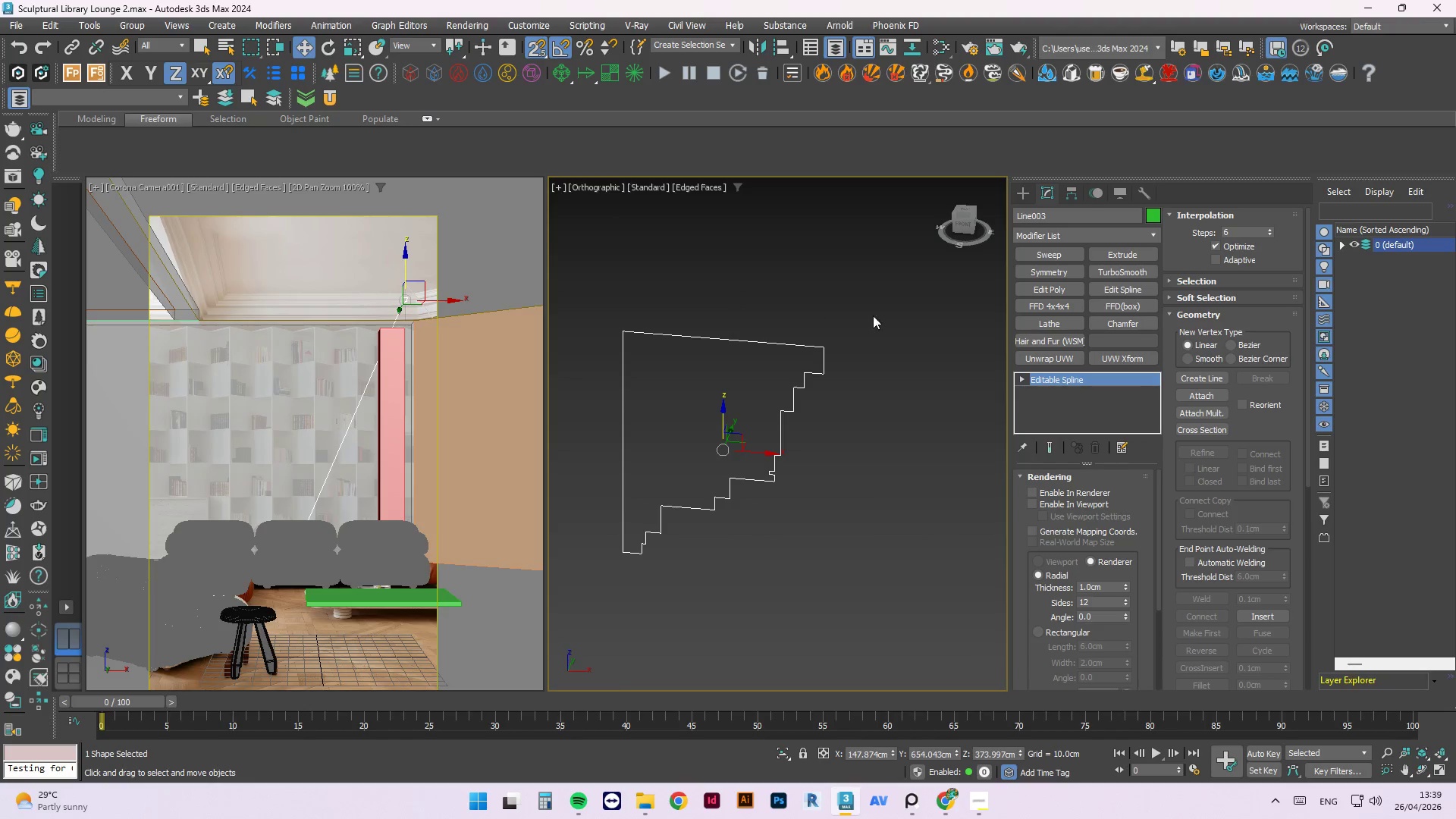 
left_click([881, 306])
 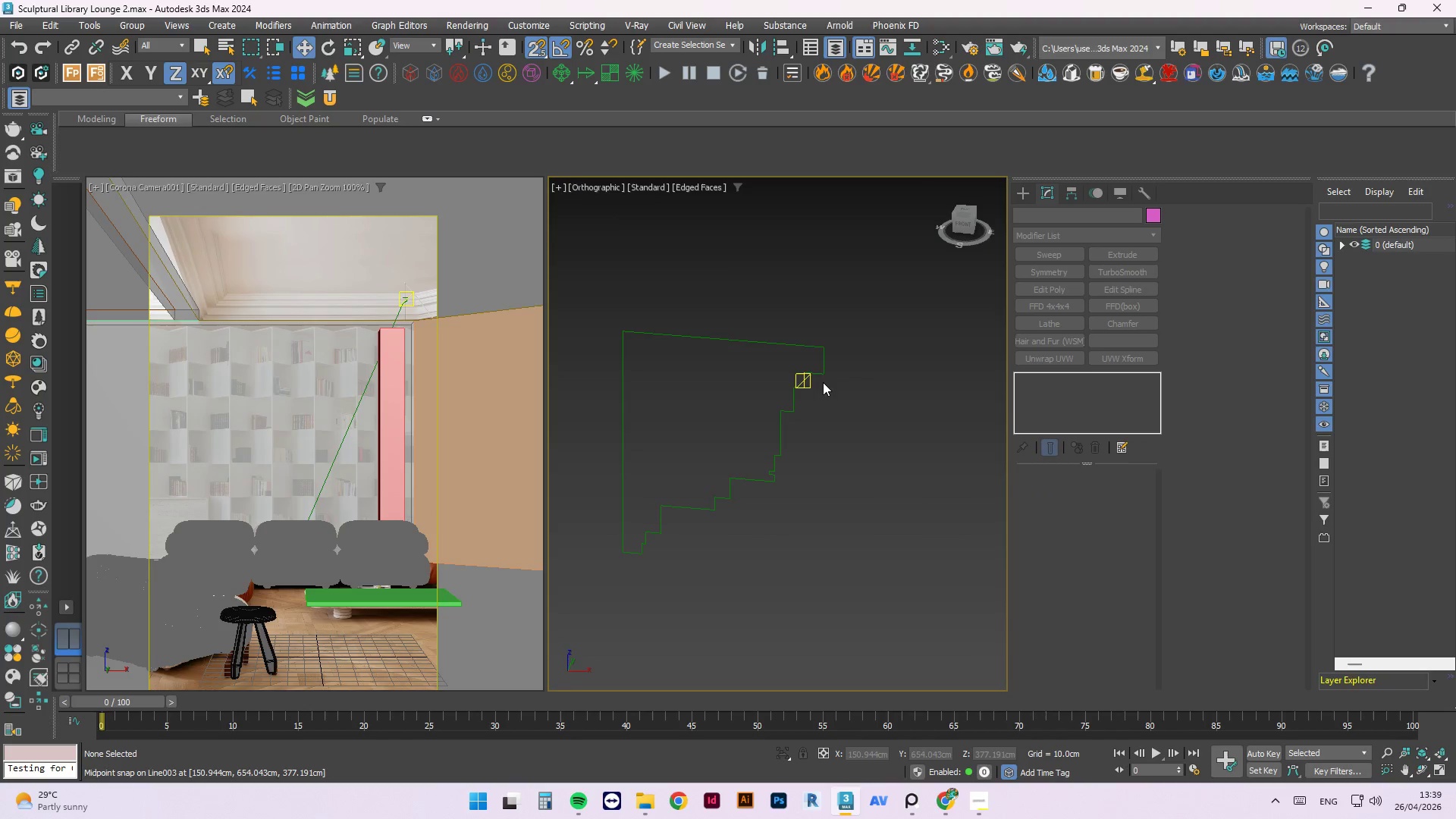 
left_click([809, 373])
 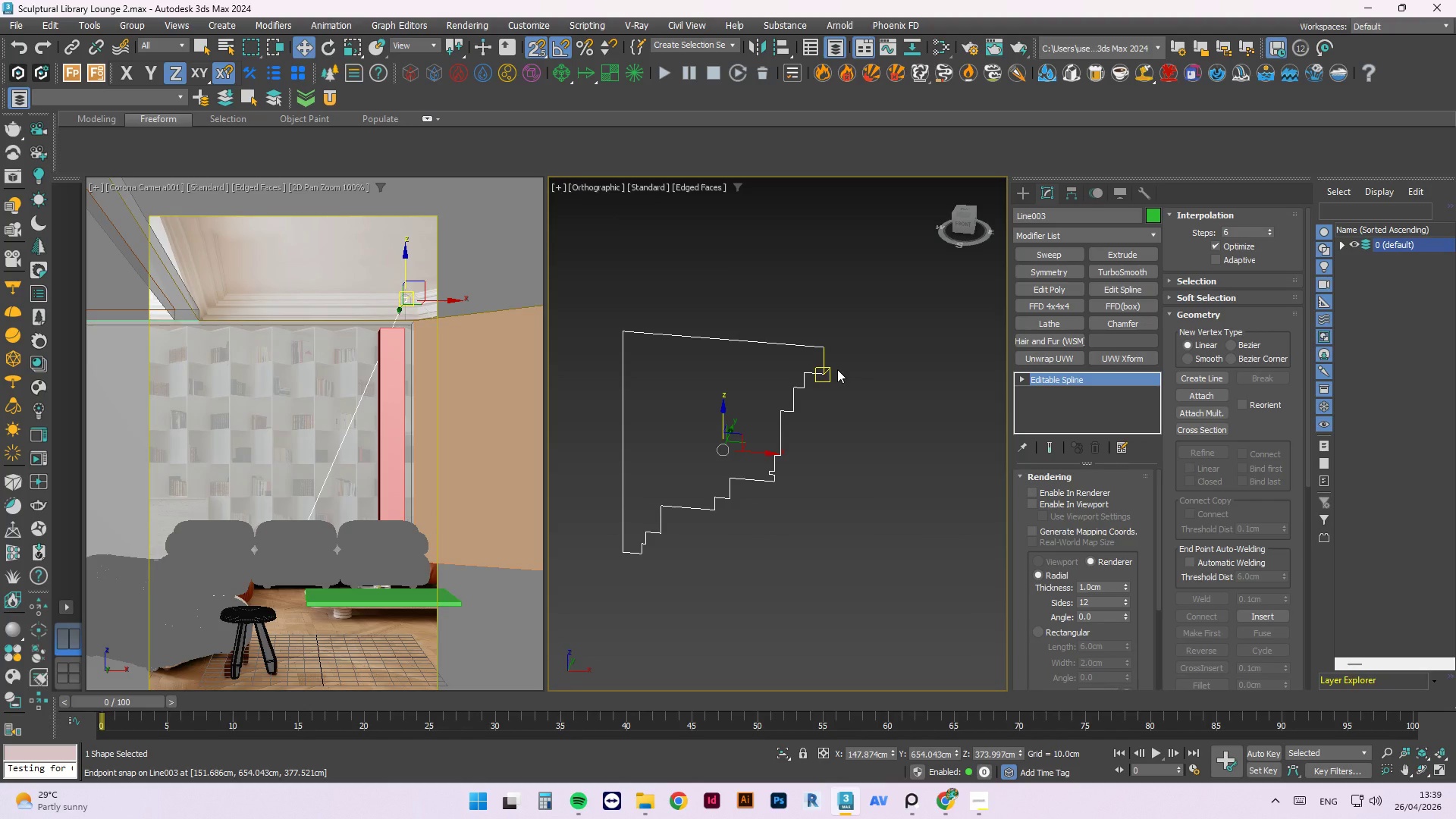 
wait(7.33)
 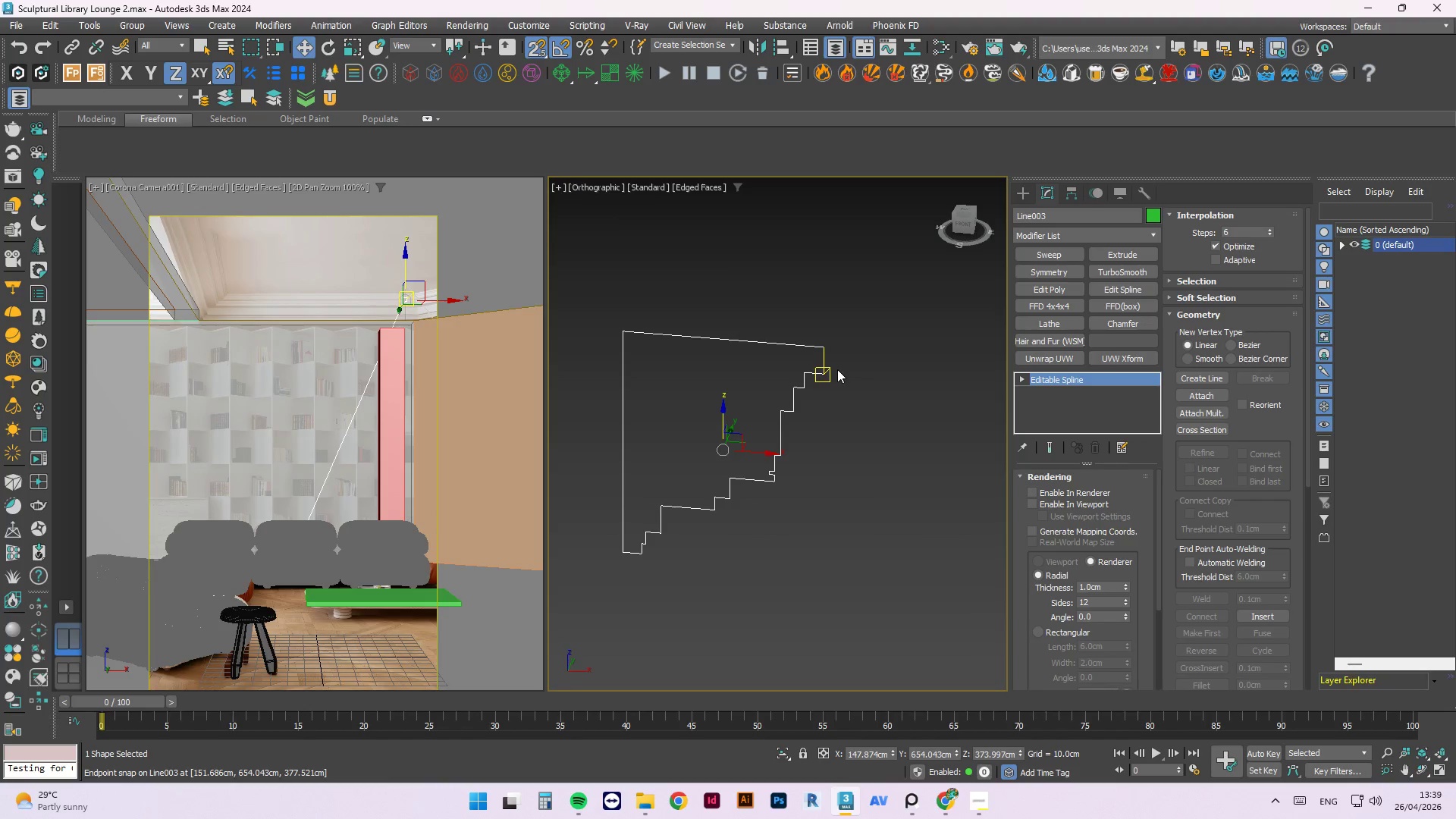 
left_click([1196, 431])
 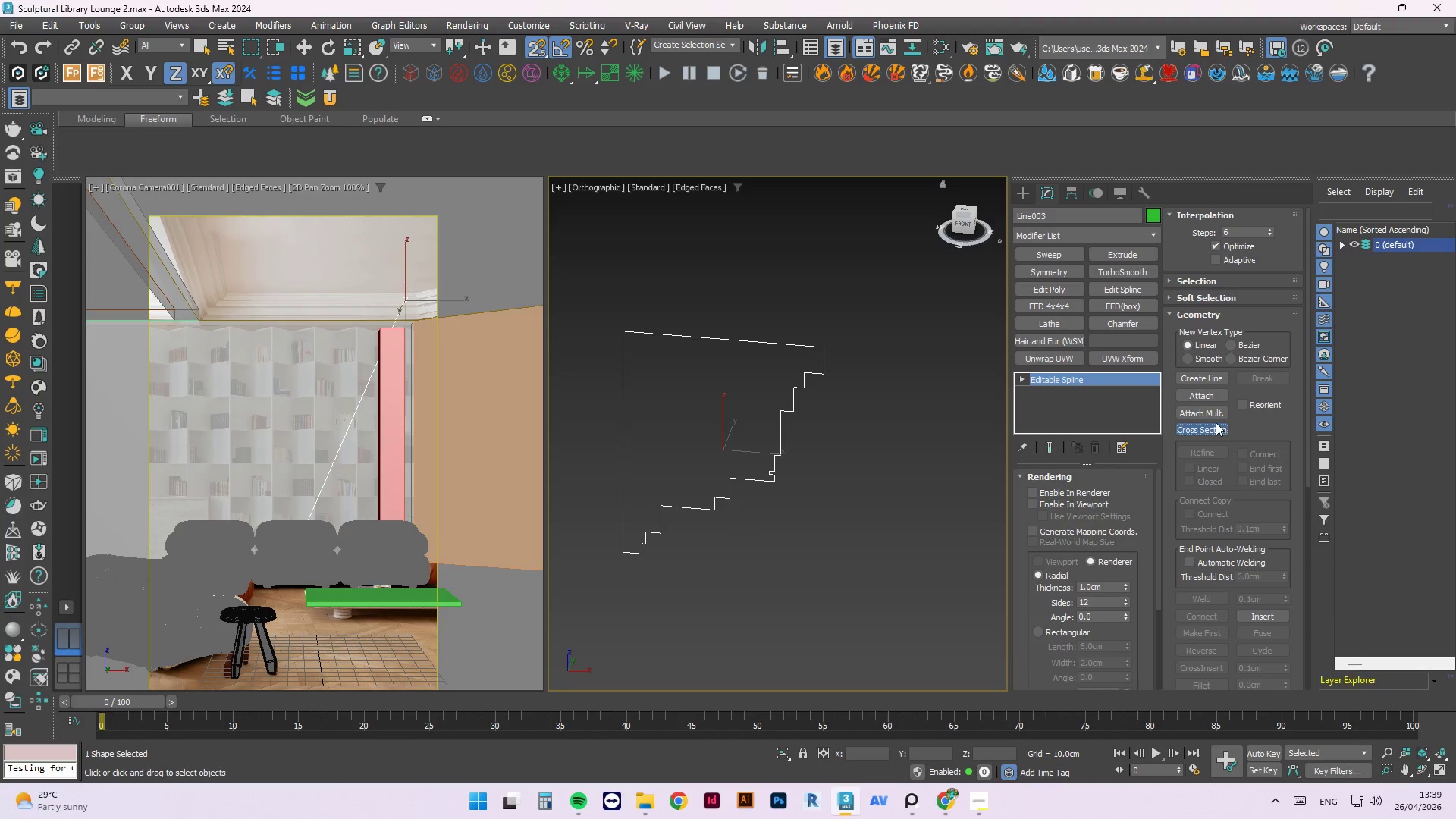 
key(Escape)
 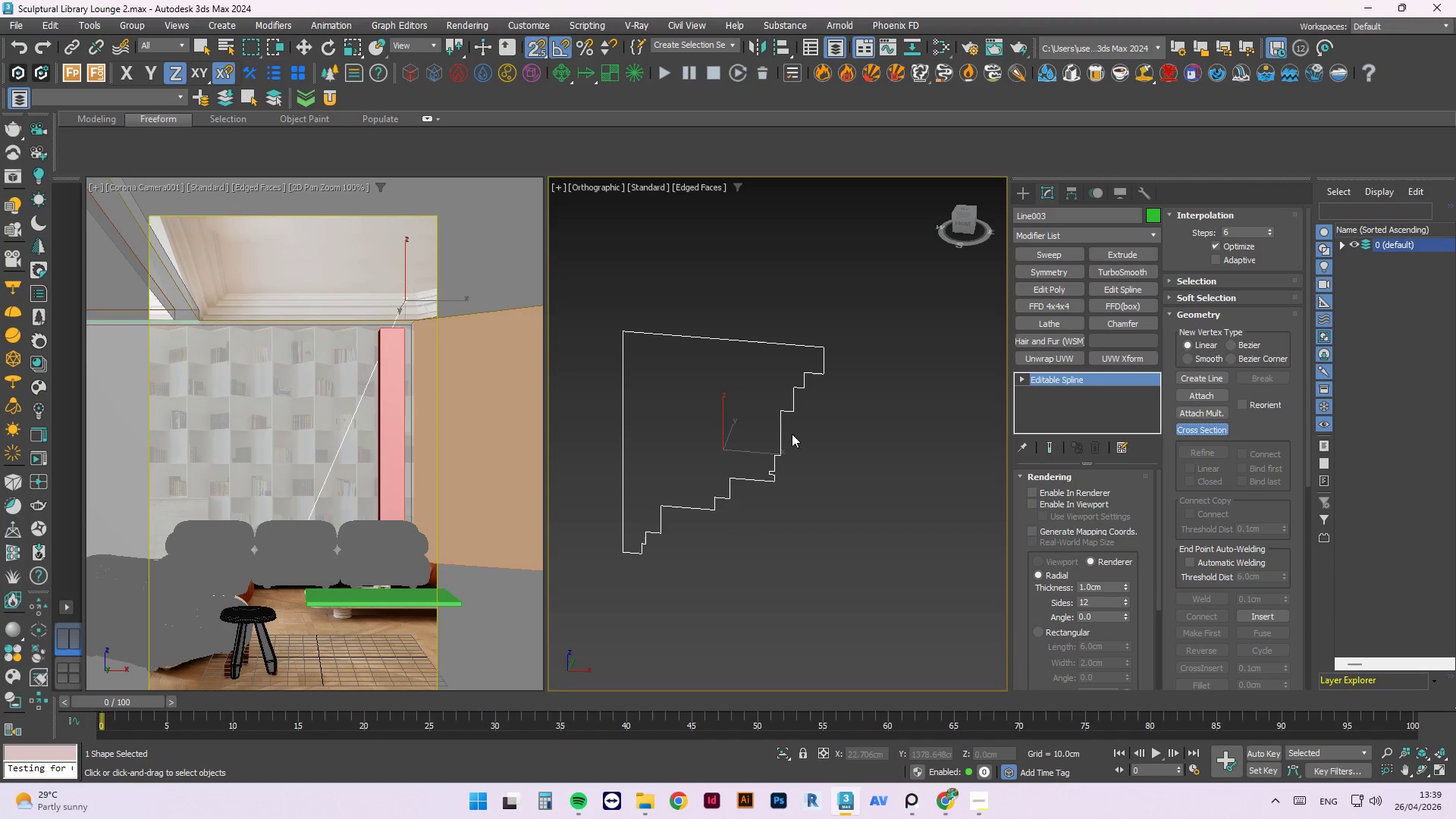 
key(W)
 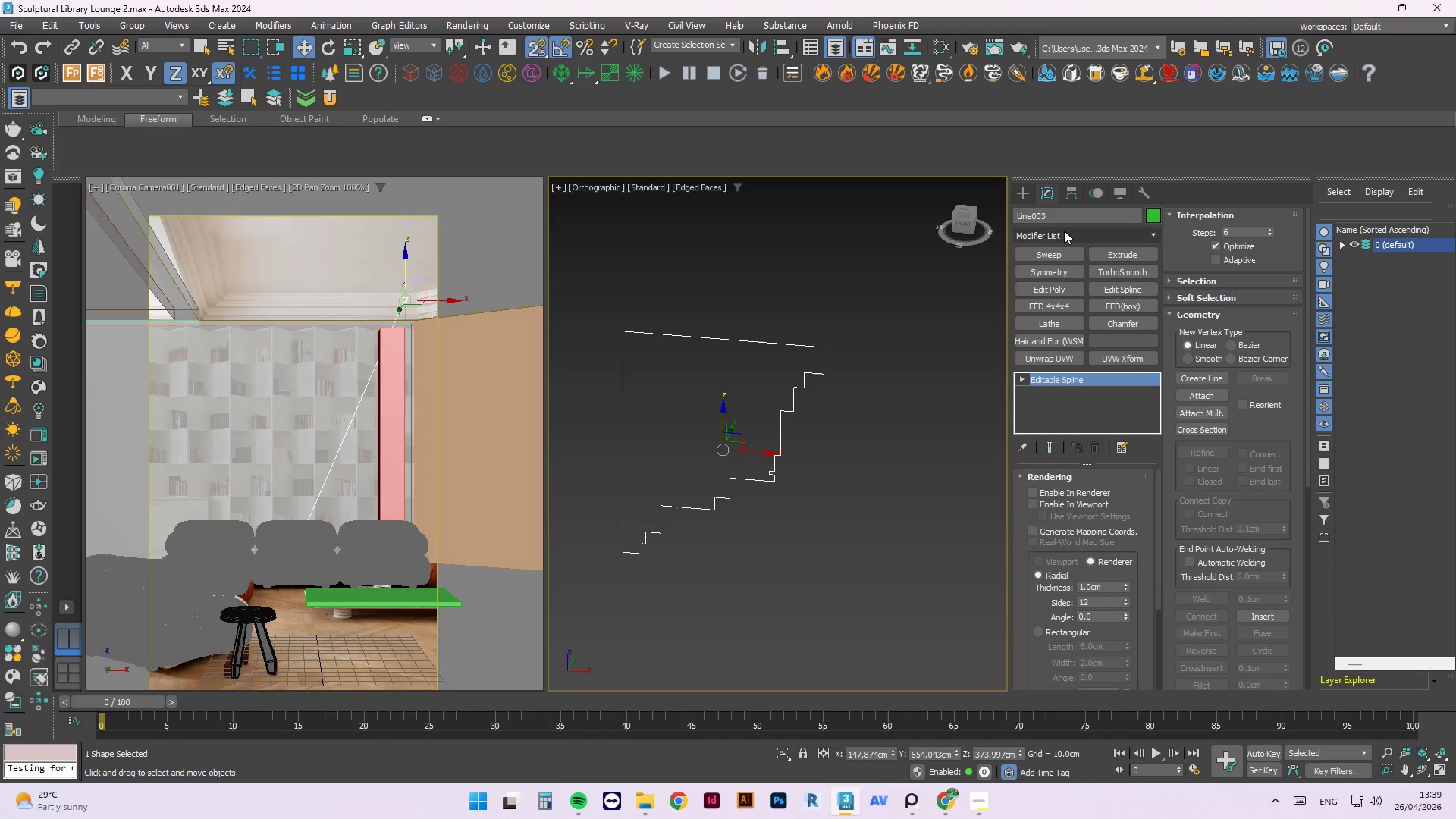 
left_click([1109, 354])
 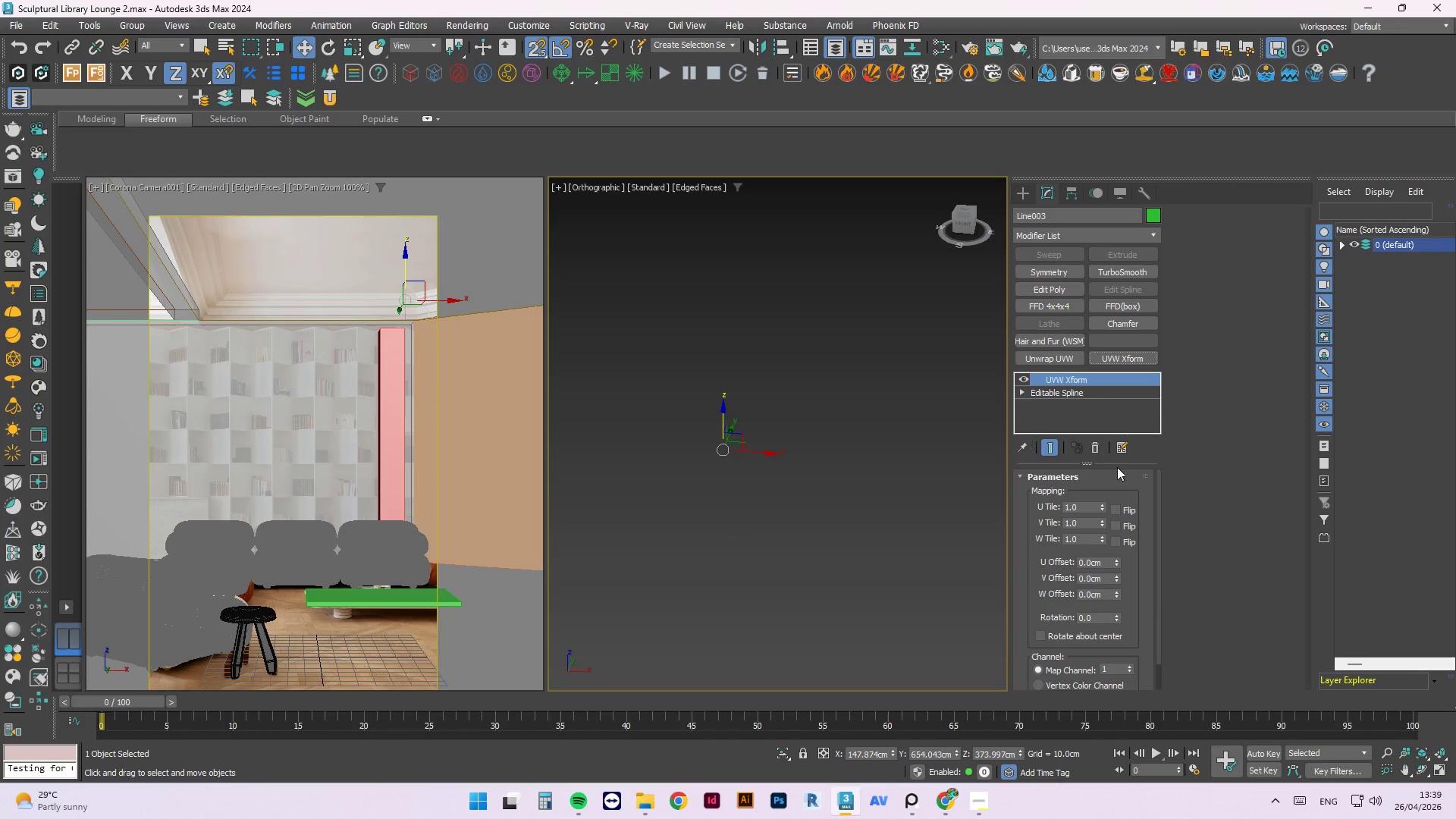 
scroll: coordinate [1142, 591], scroll_direction: down, amount: 3.0
 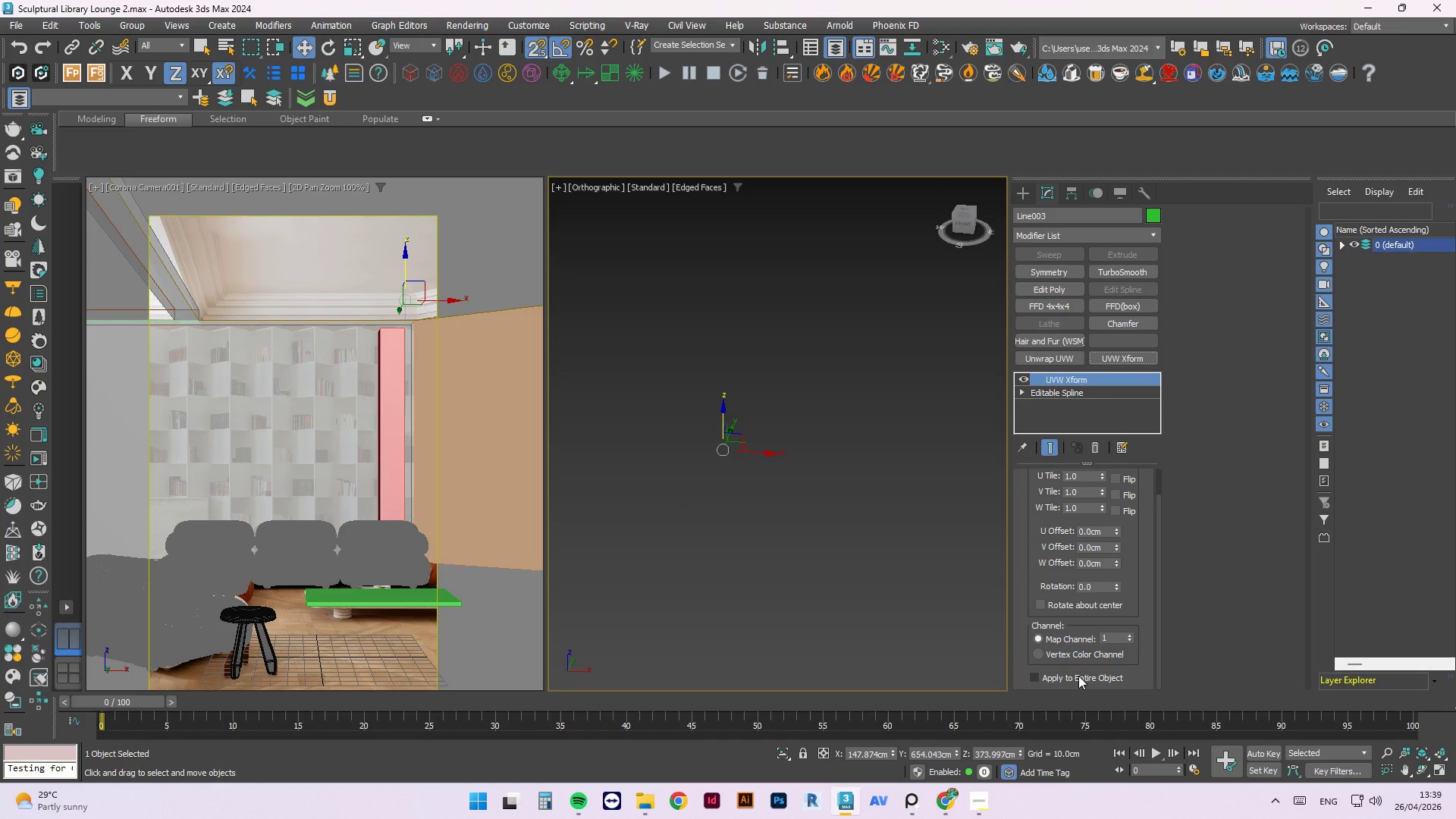 
left_click([1078, 678])
 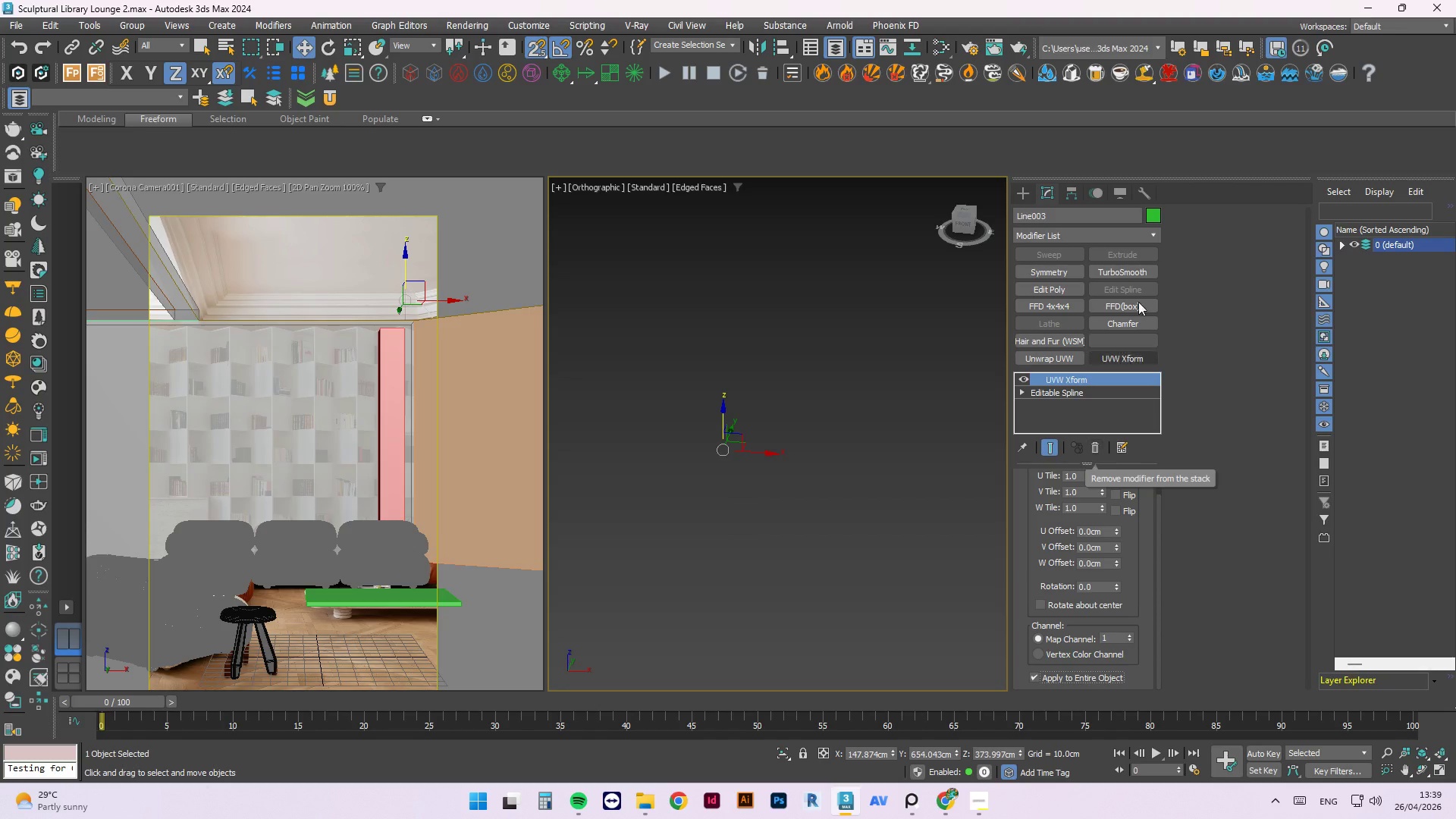 
scroll: coordinate [652, 262], scroll_direction: down, amount: 7.0
 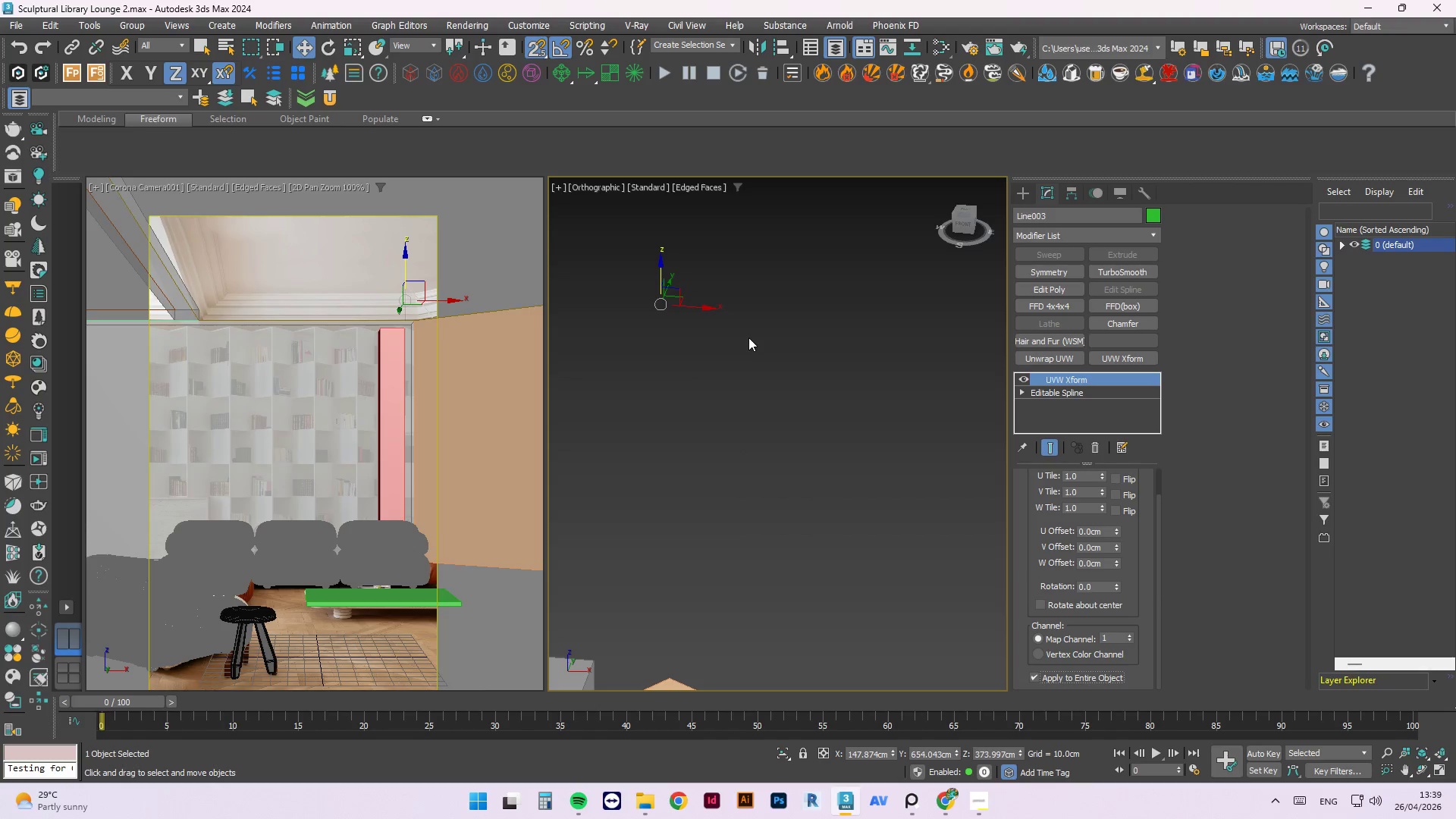 
key(Z)
 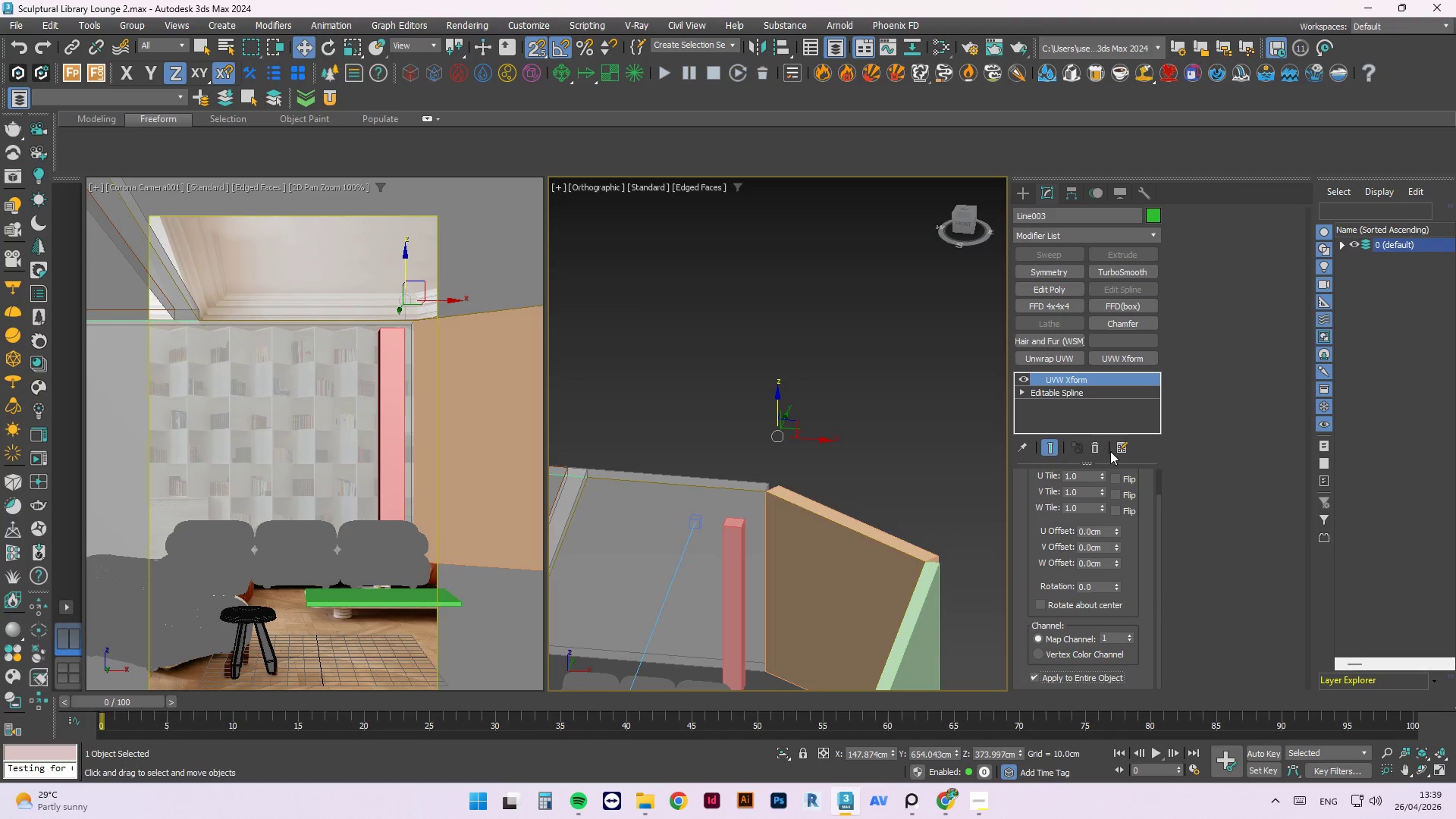 
left_click([1106, 450])
 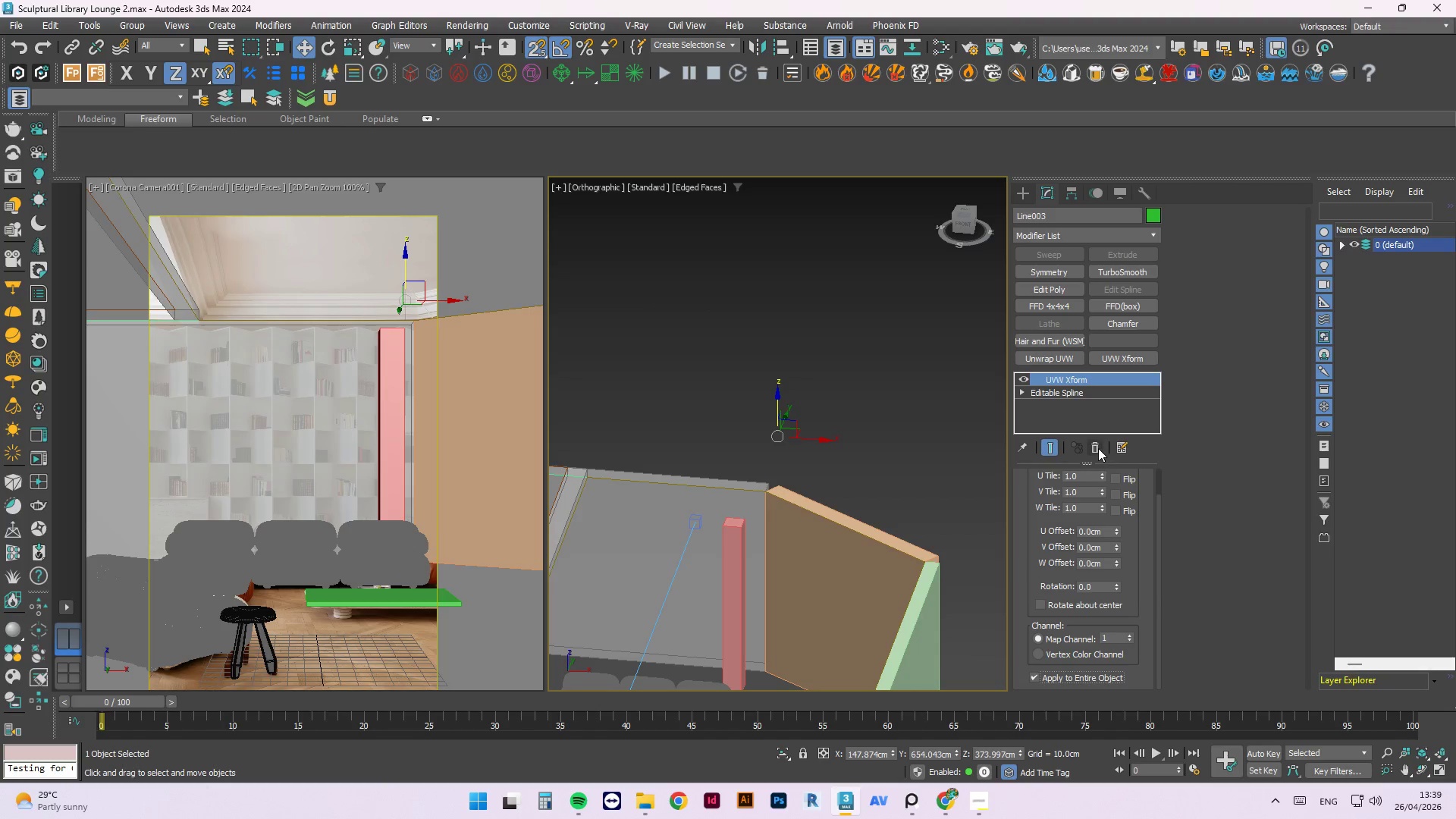 
left_click([1098, 448])
 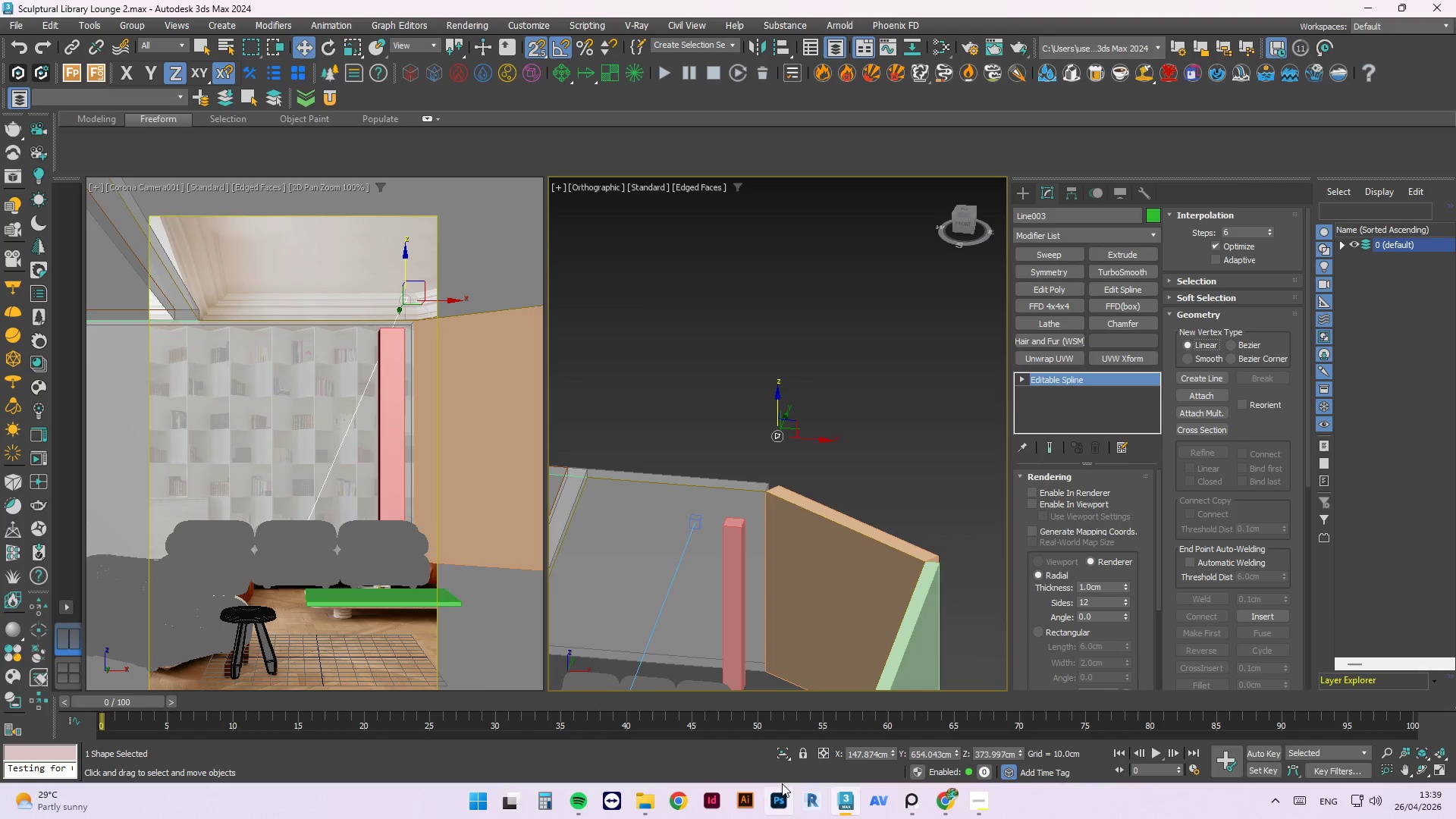 
mouse_move([601, 786])
 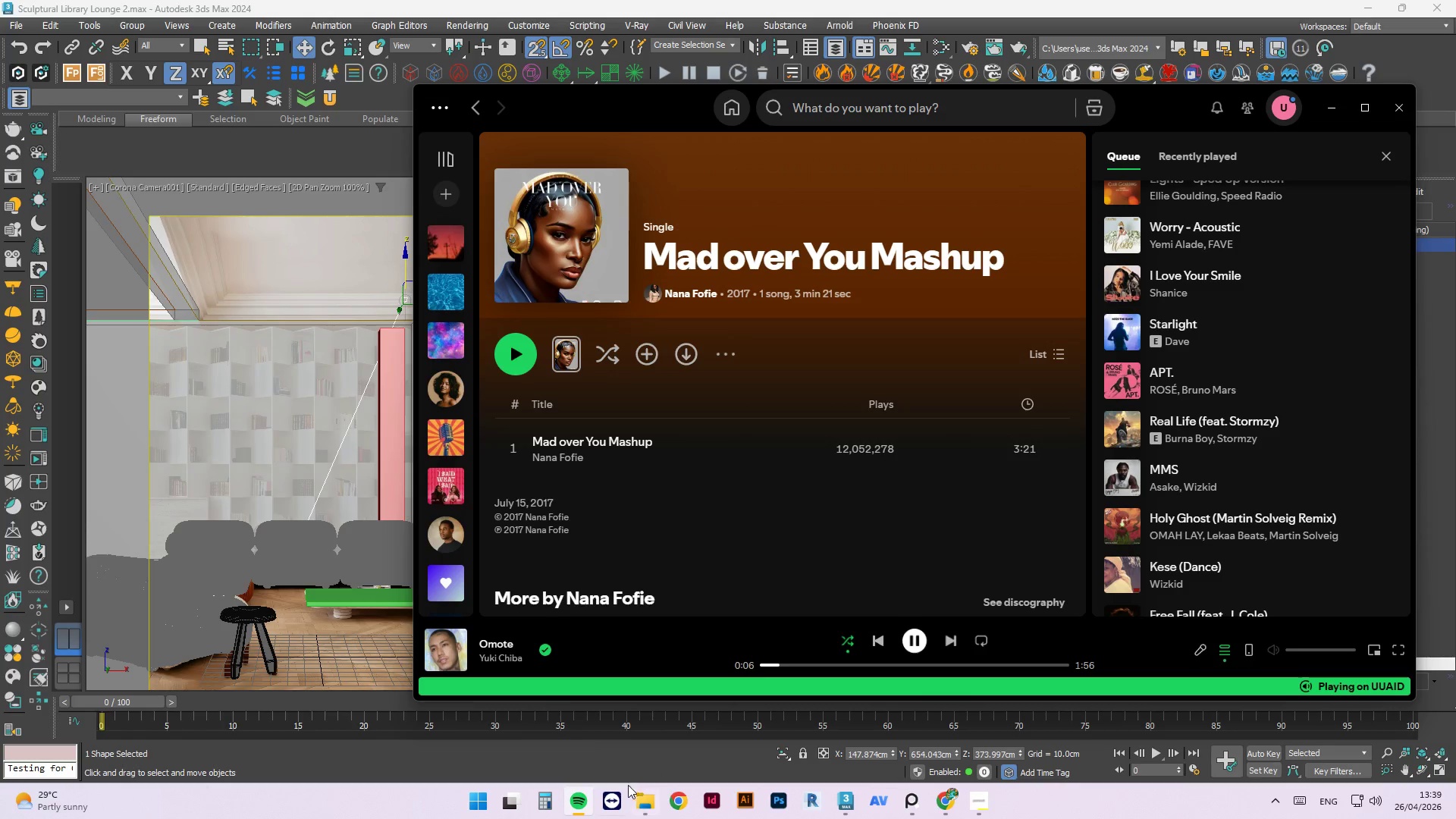 
mouse_move([976, 626])
 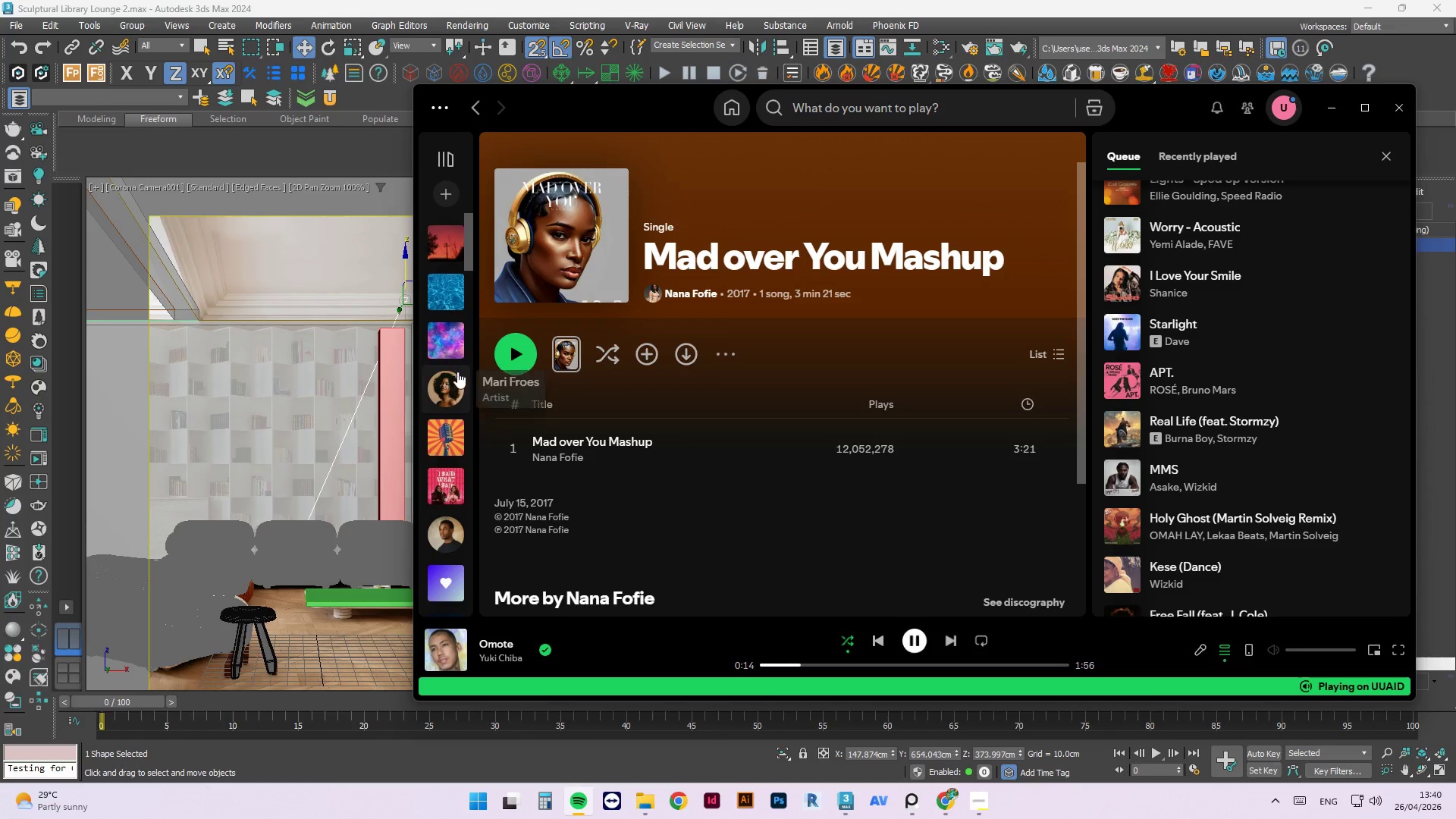 
mouse_move([449, 356])
 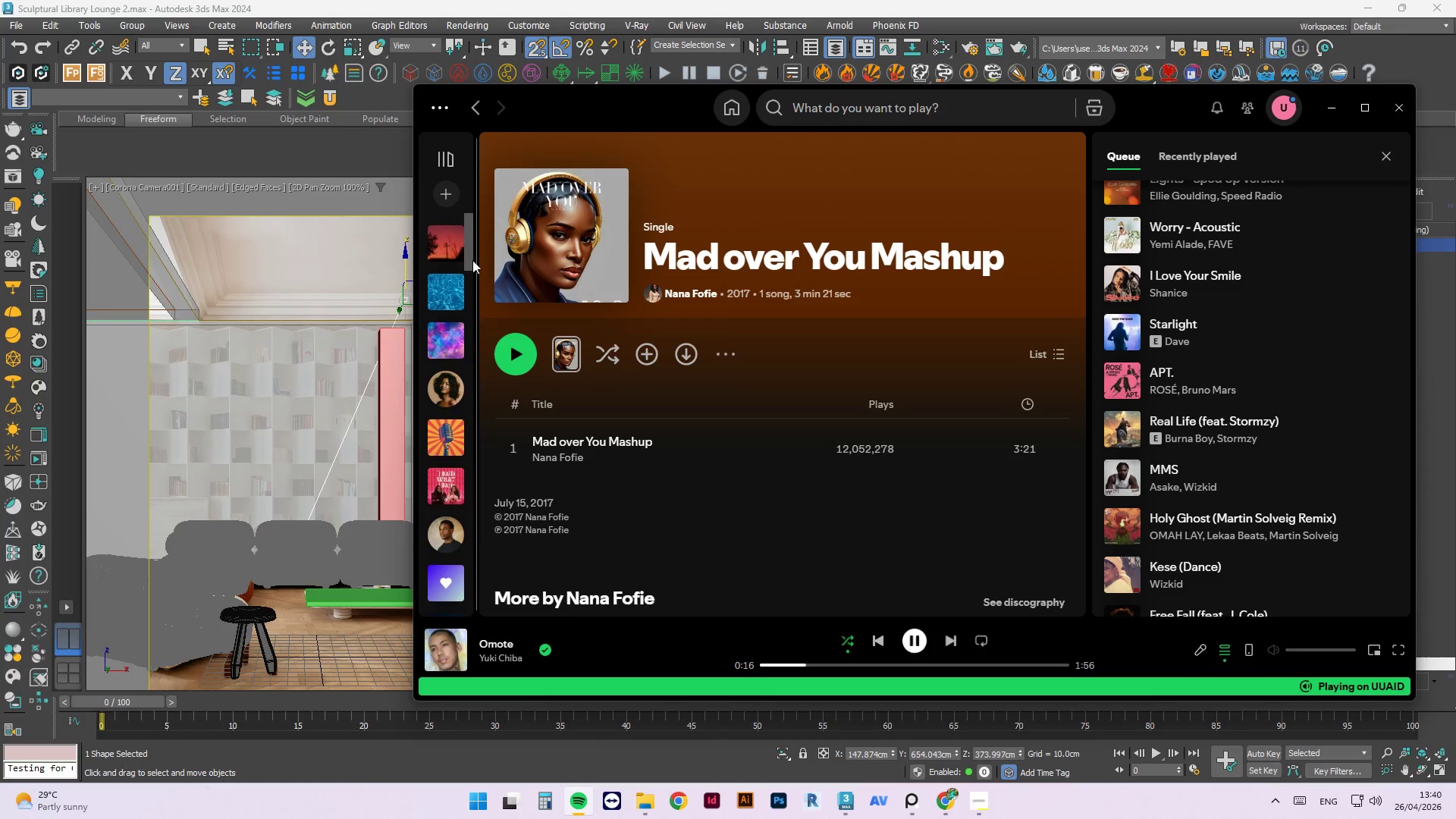 
left_click([450, 254])
 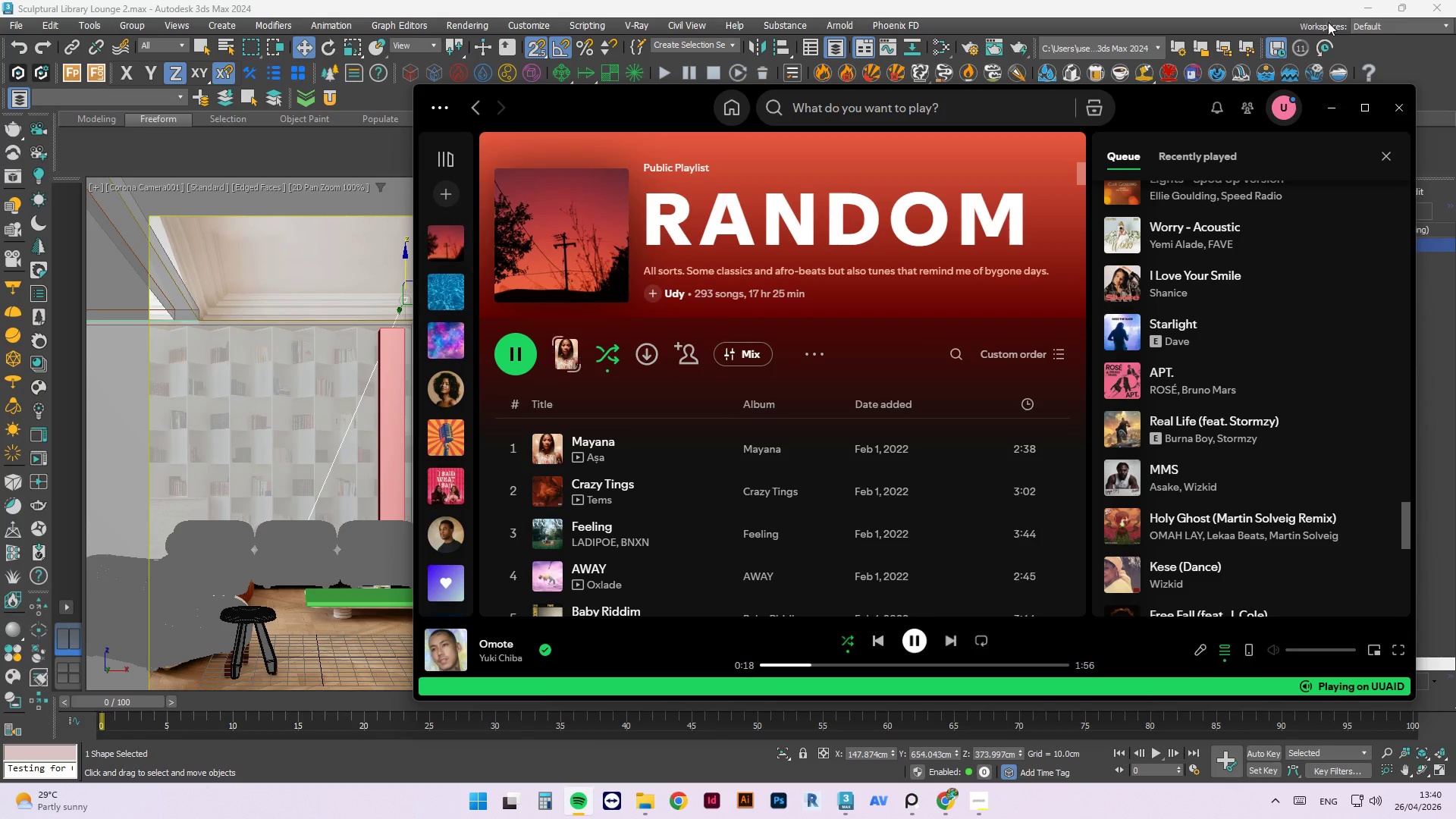 
left_click([1337, 106])
 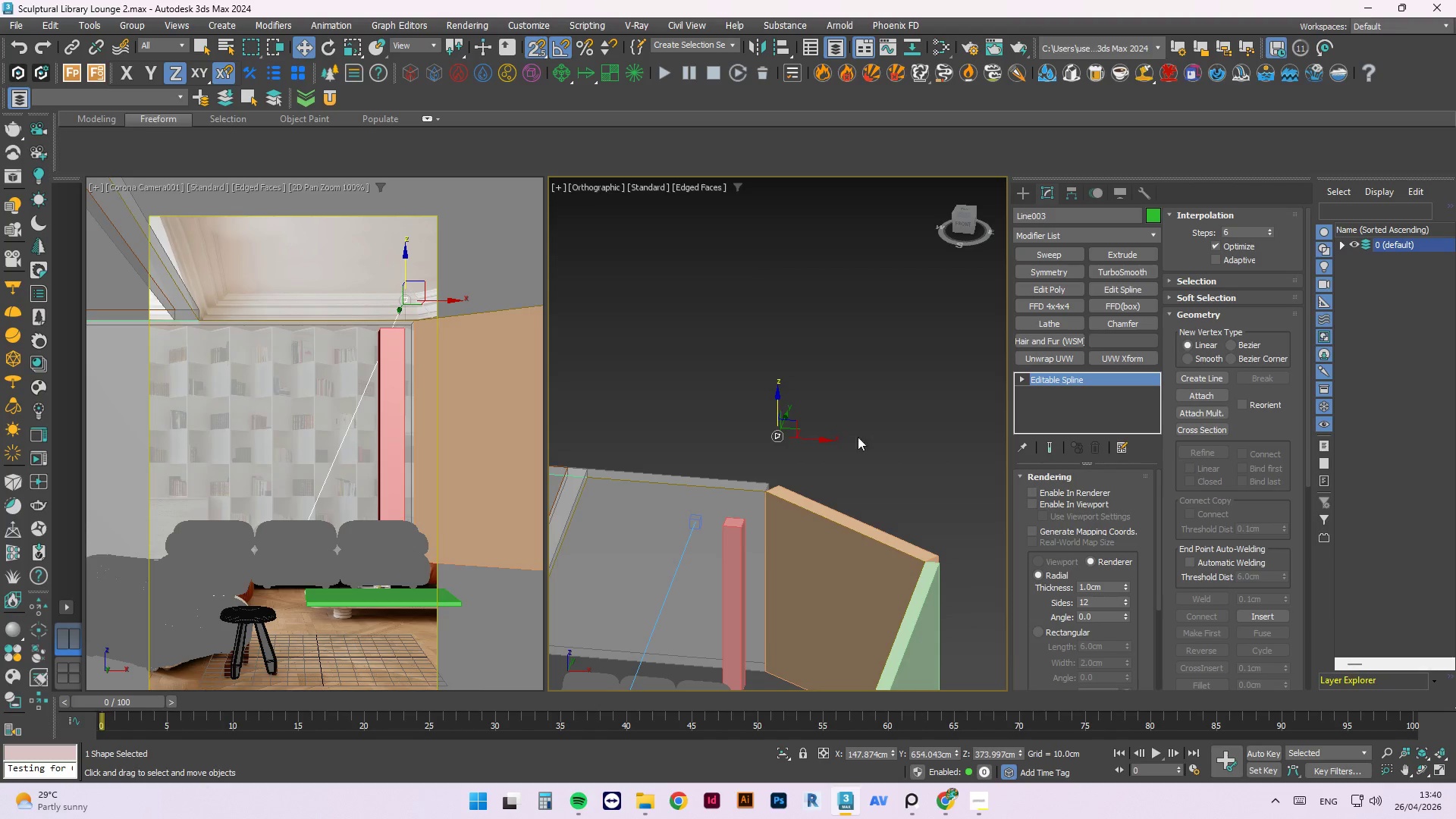 
scroll: coordinate [849, 423], scroll_direction: up, amount: 8.0
 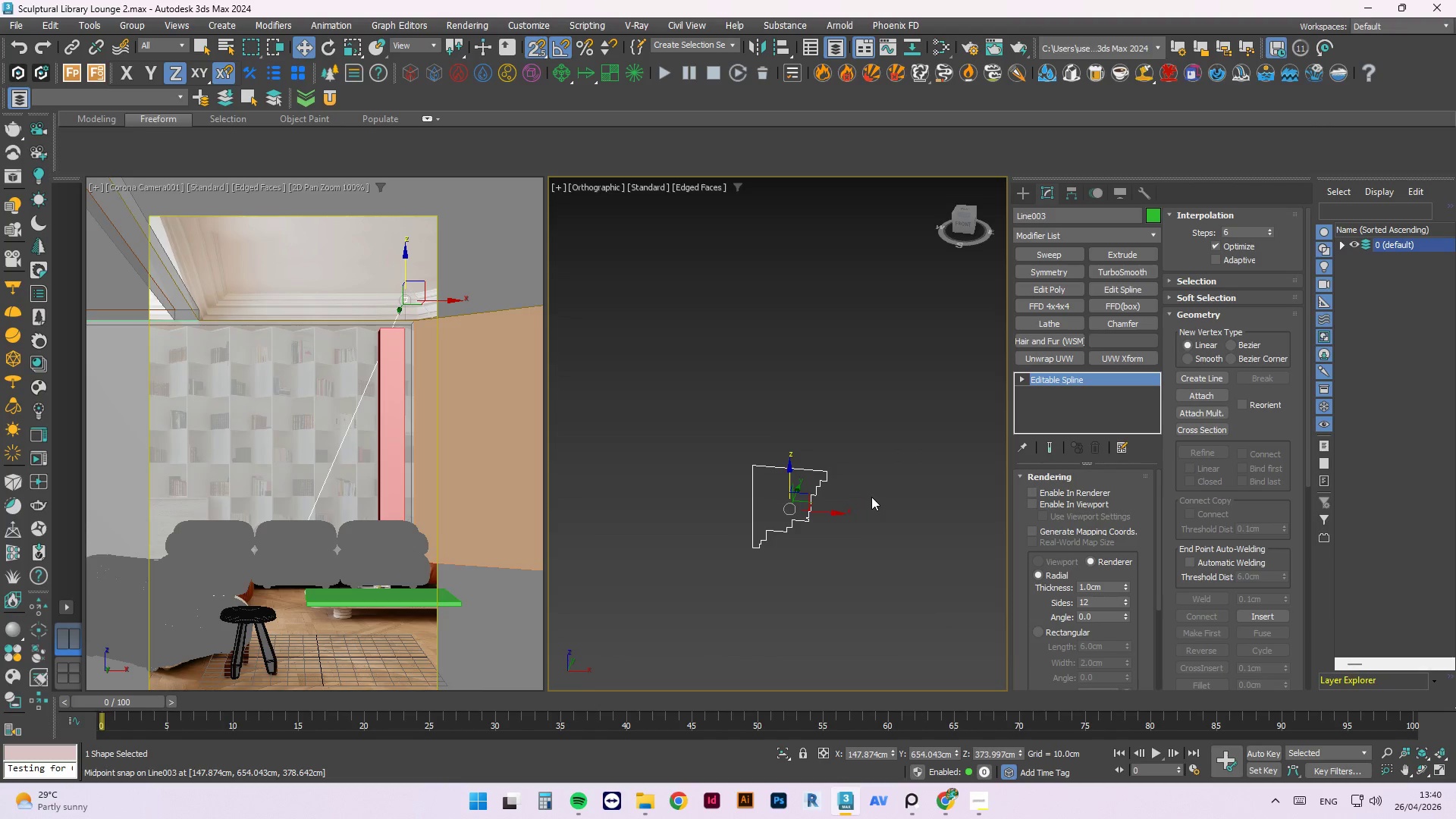 
left_click([892, 435])
 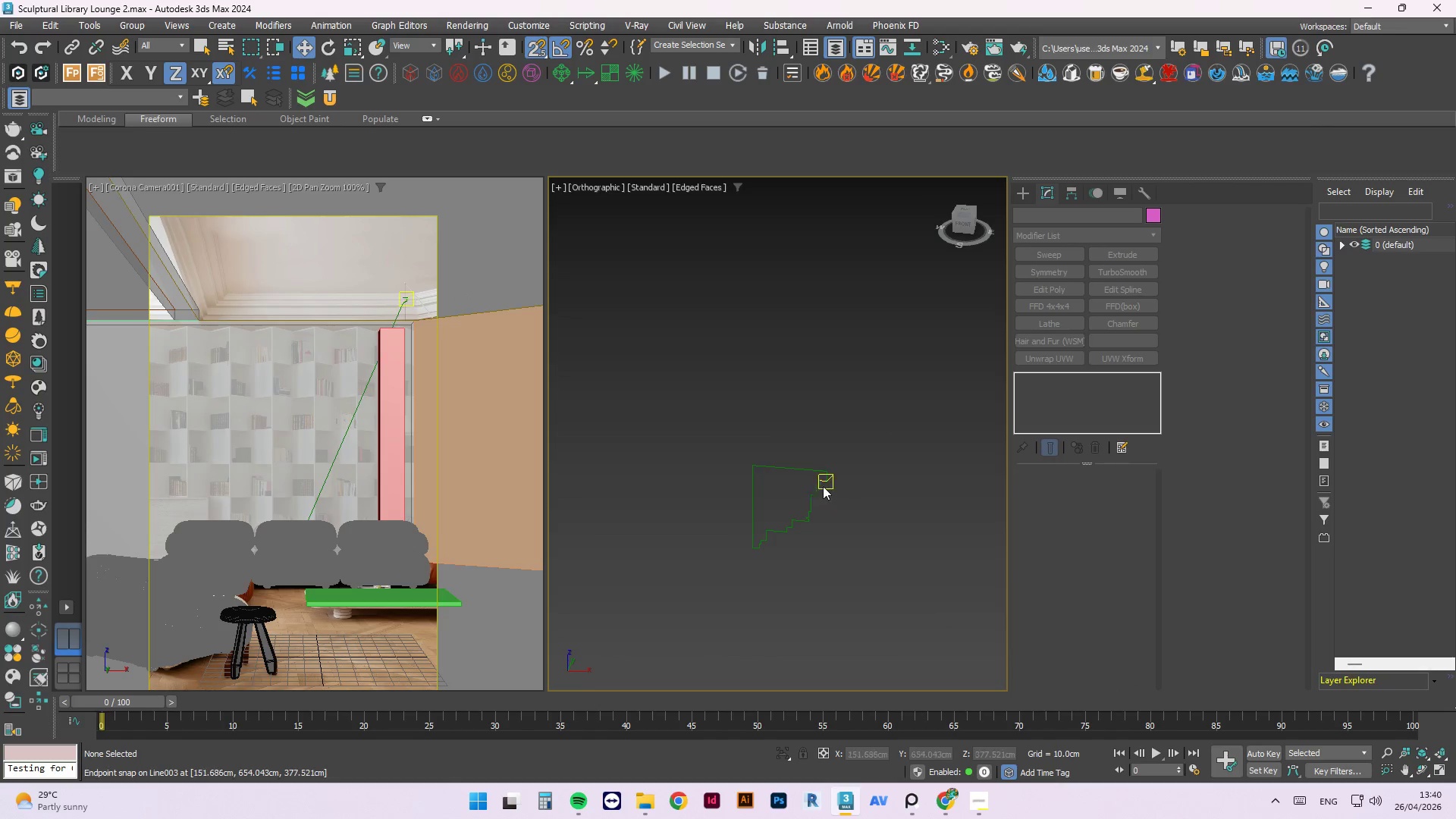 
left_click([821, 484])
 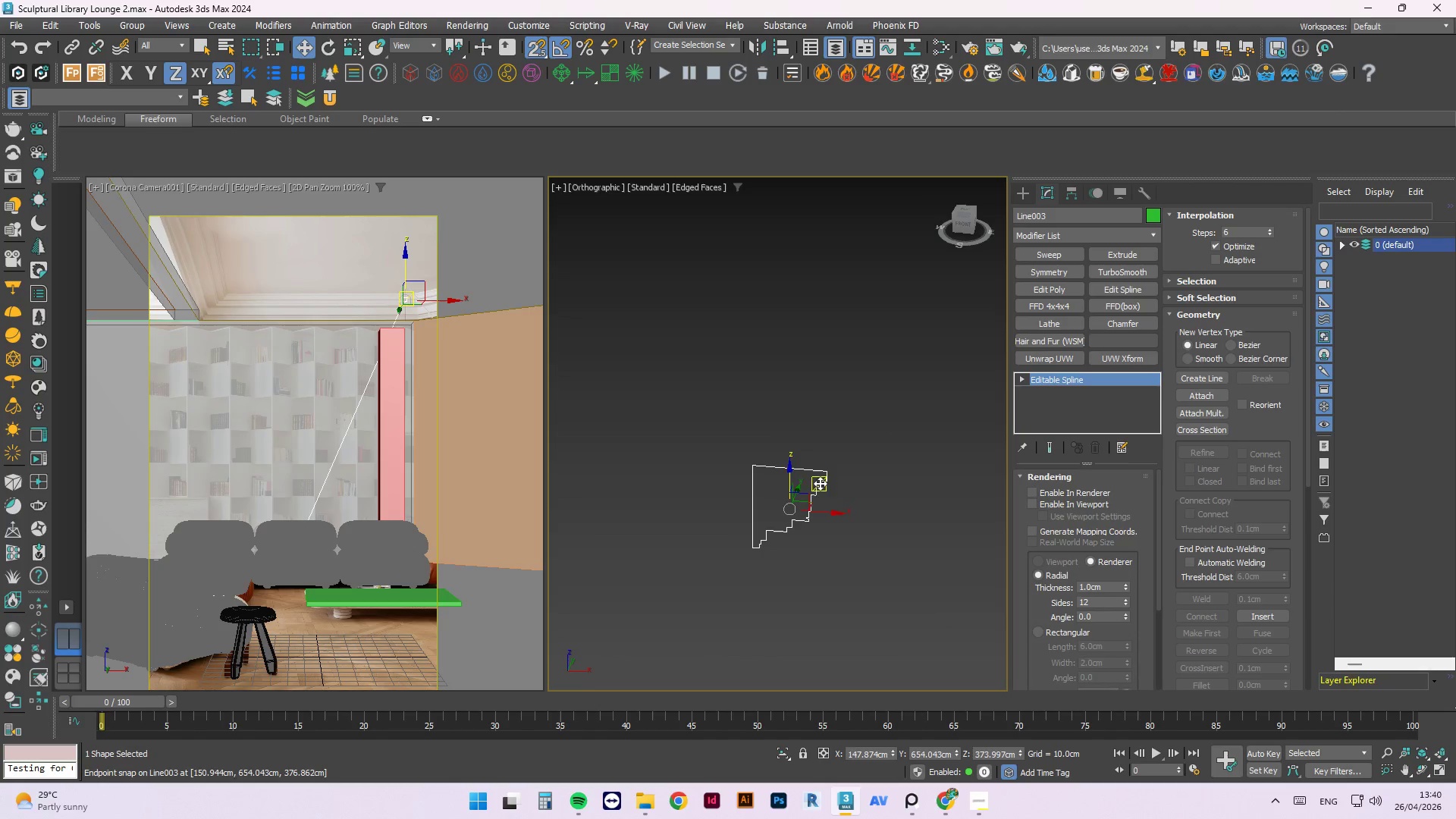 
scroll: coordinate [842, 445], scroll_direction: up, amount: 5.0
 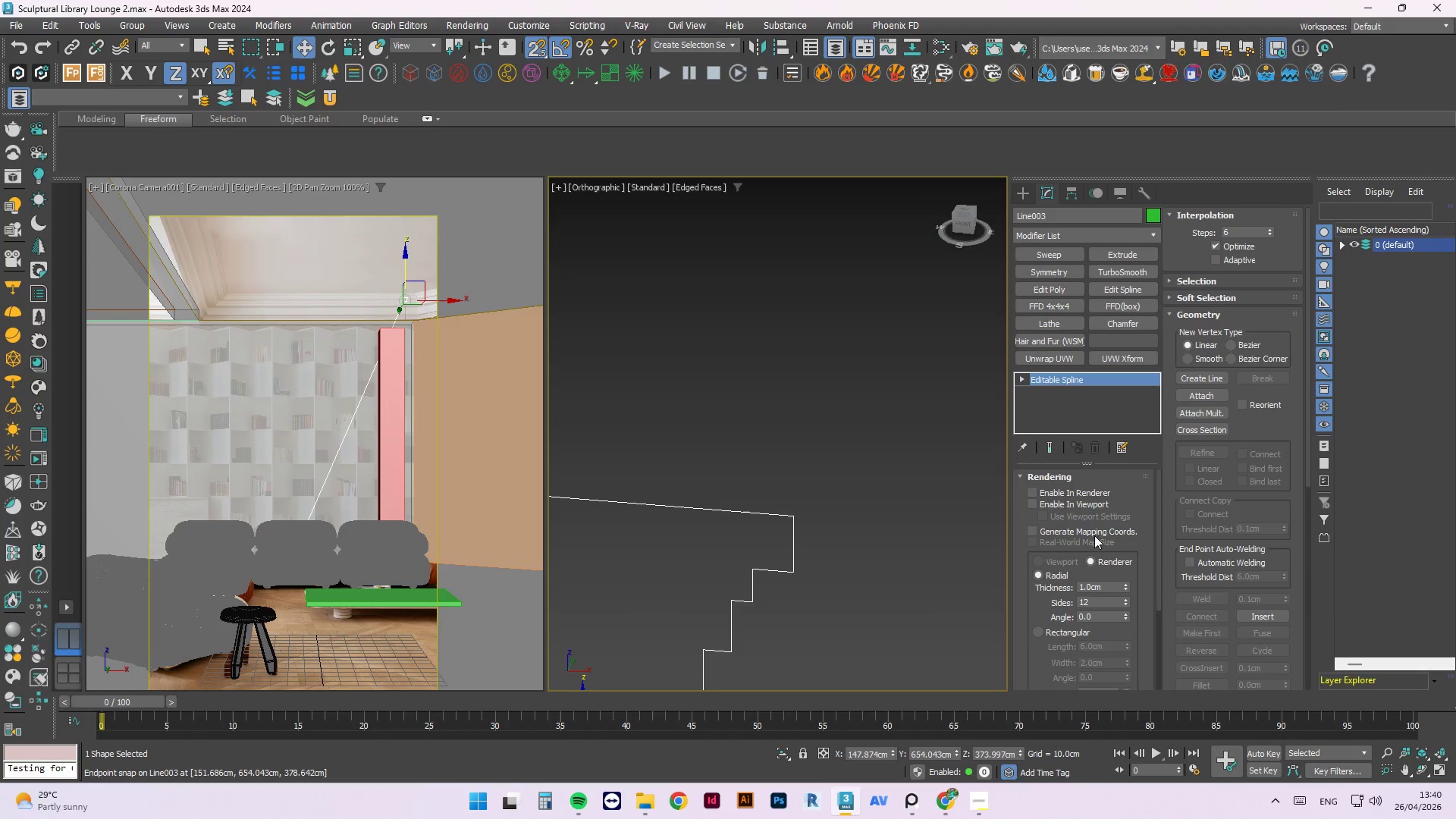 
scroll: coordinate [1112, 484], scroll_direction: down, amount: 1.0
 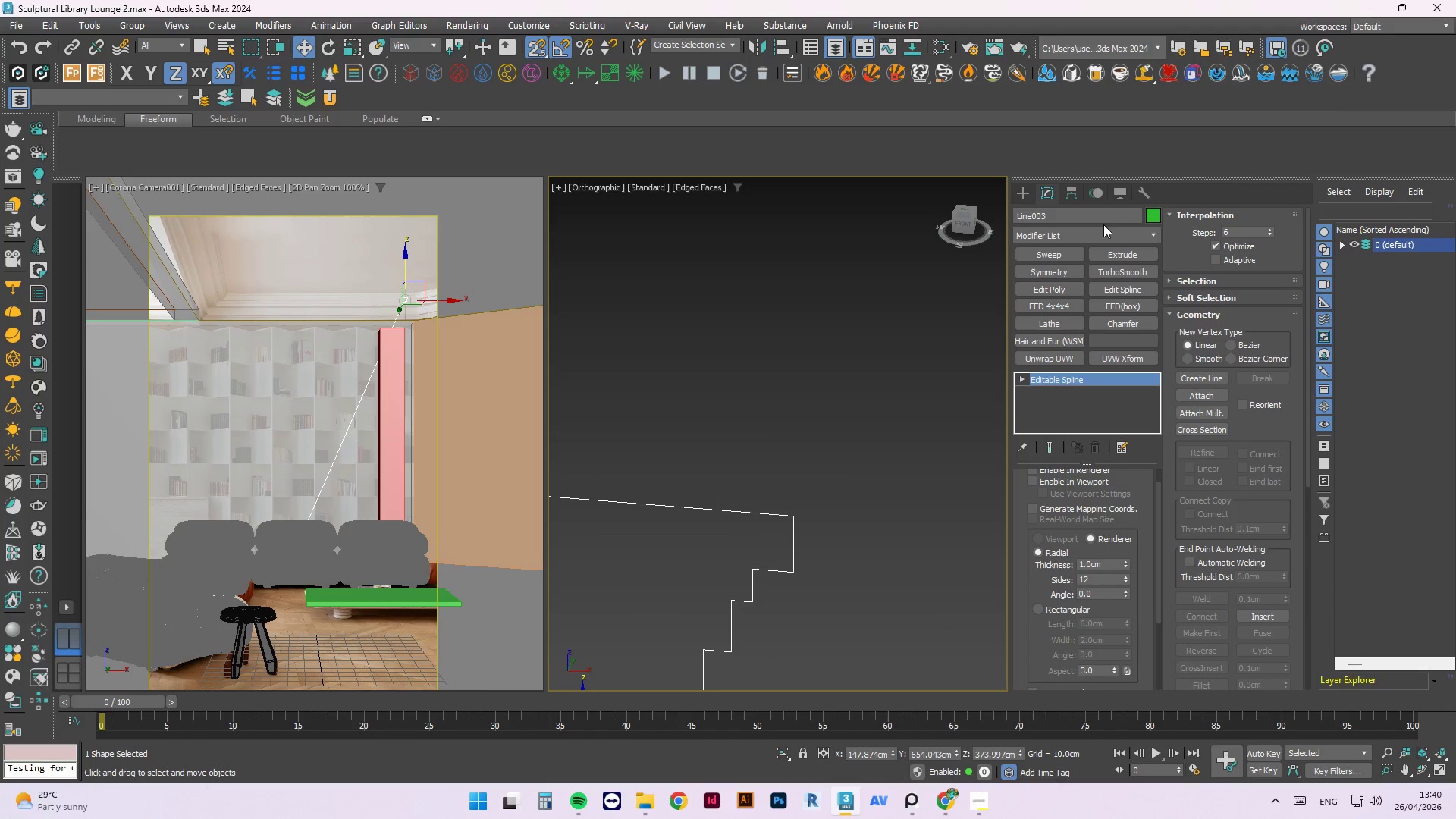 
mouse_move([1088, 254])
 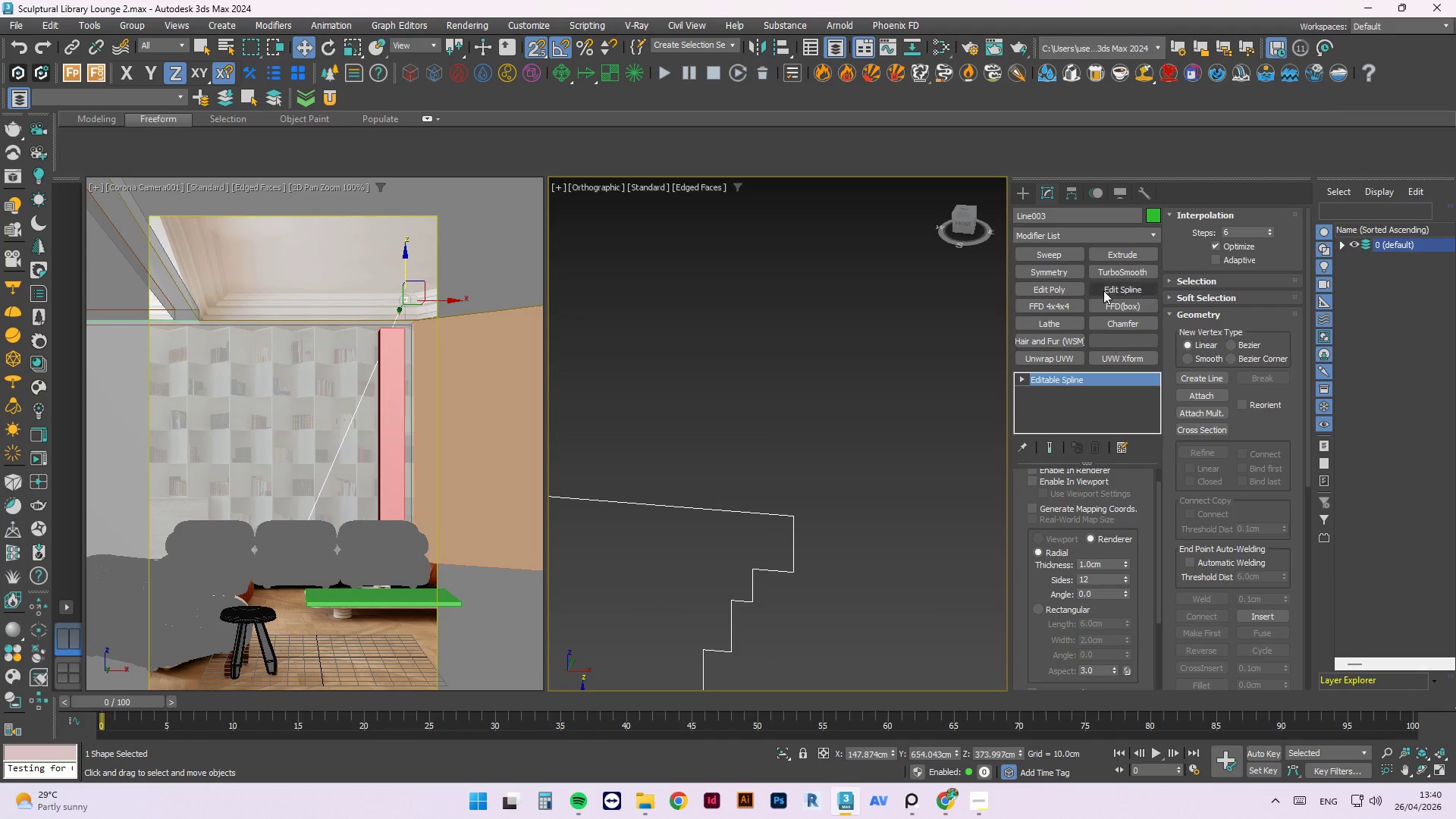 
left_click([1079, 237])
 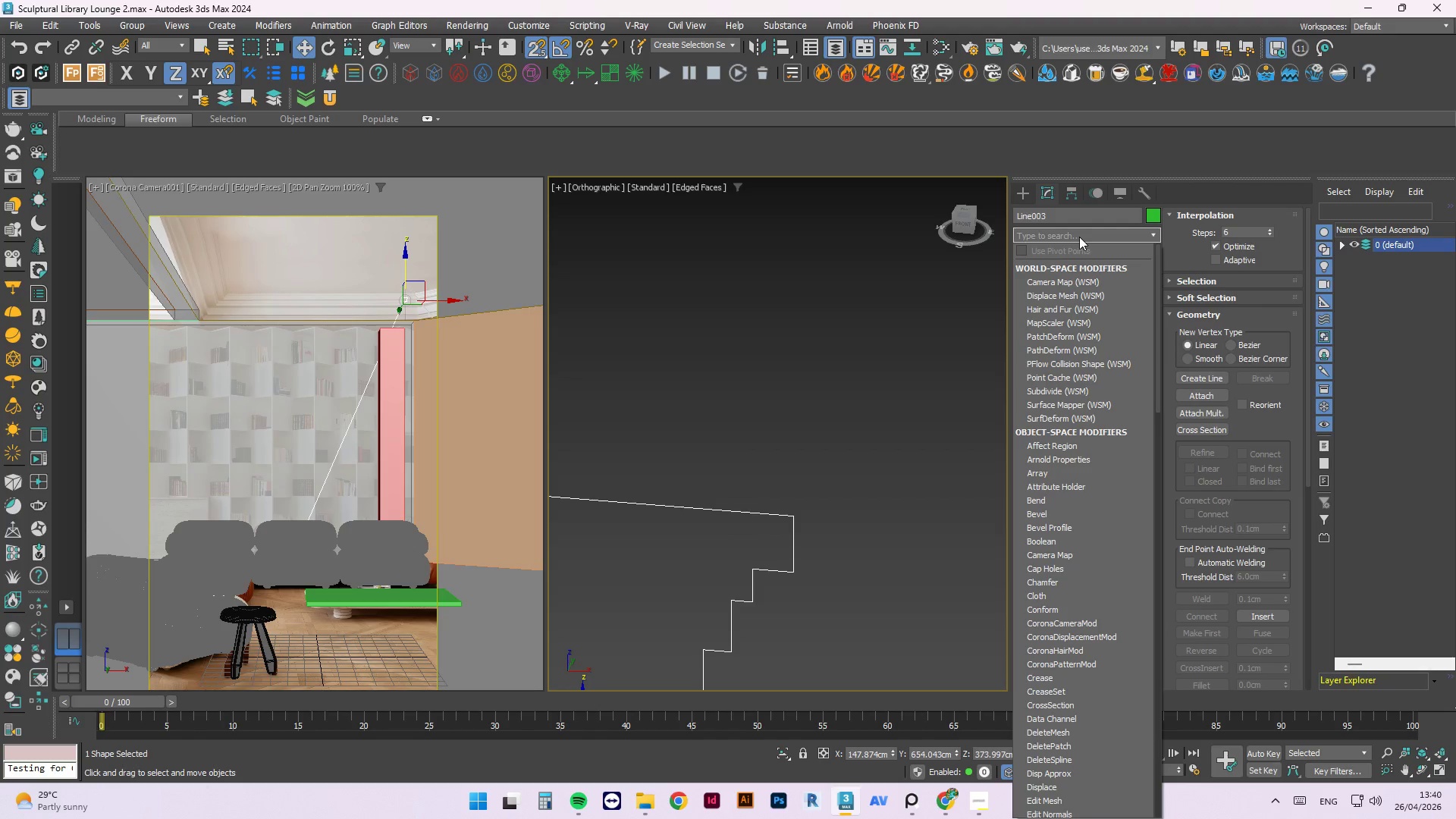 
type(xf)
 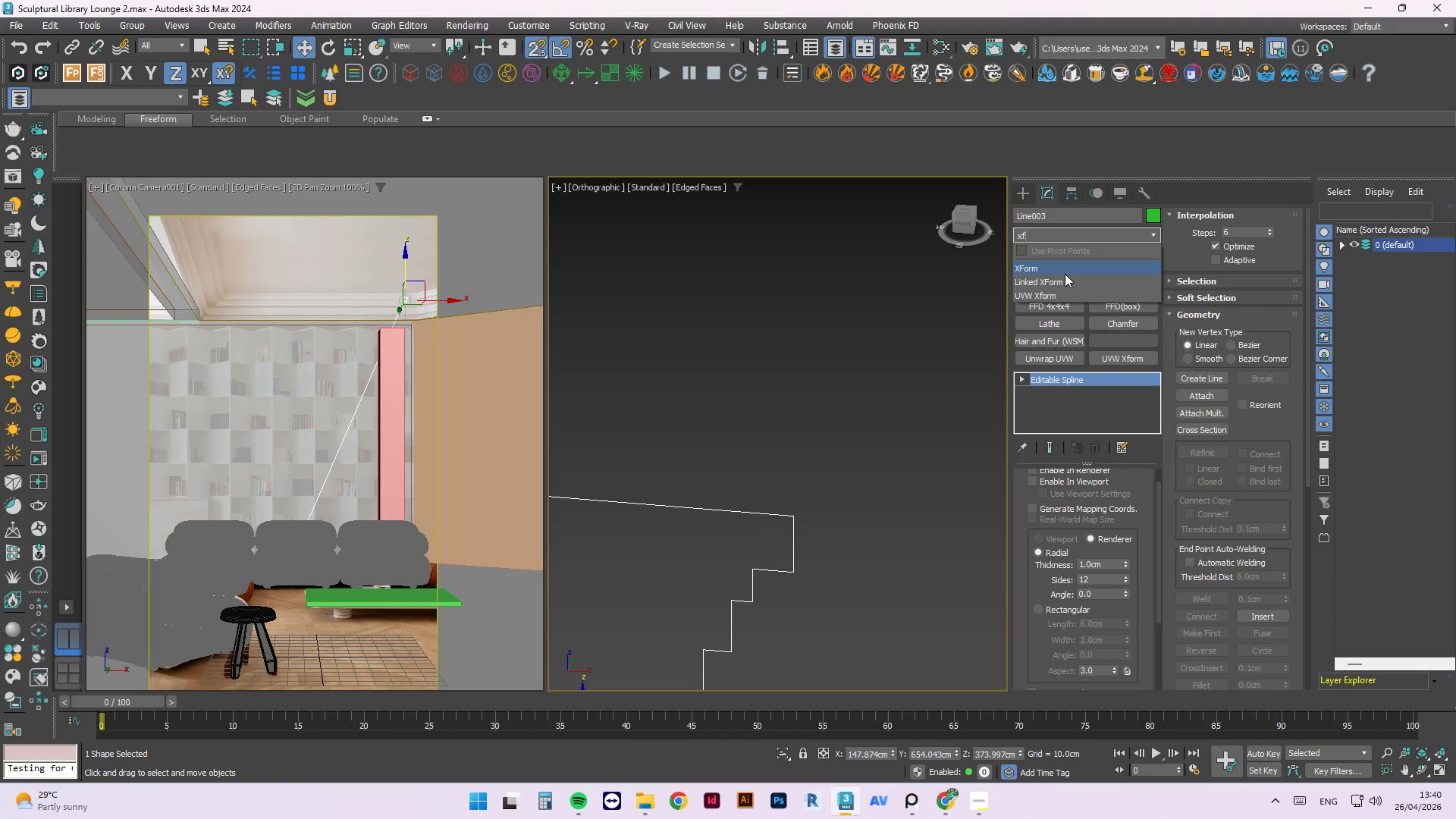 
left_click([1062, 271])
 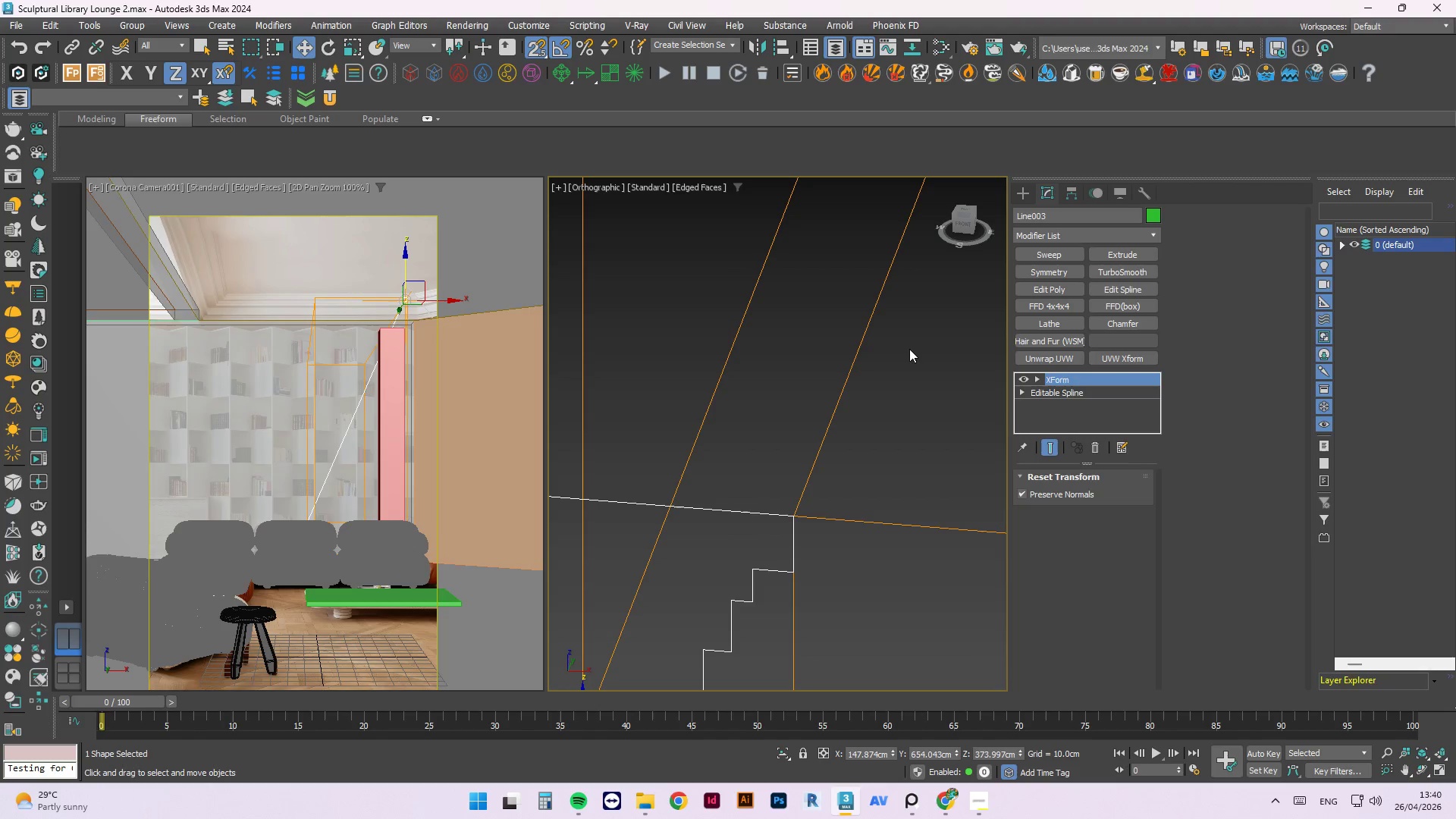 
scroll: coordinate [907, 348], scroll_direction: down, amount: 3.0
 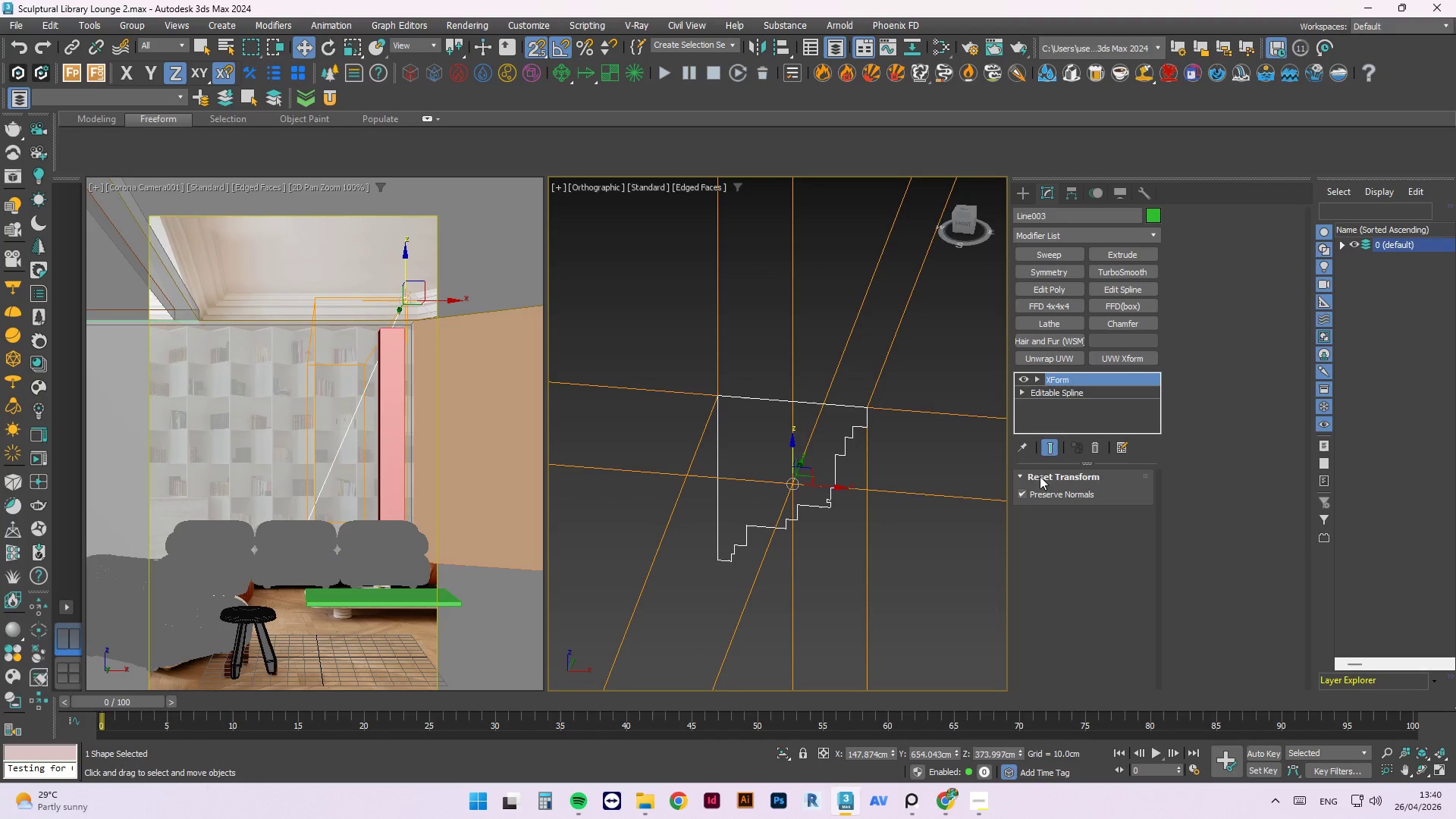 
double_click([1020, 473])
 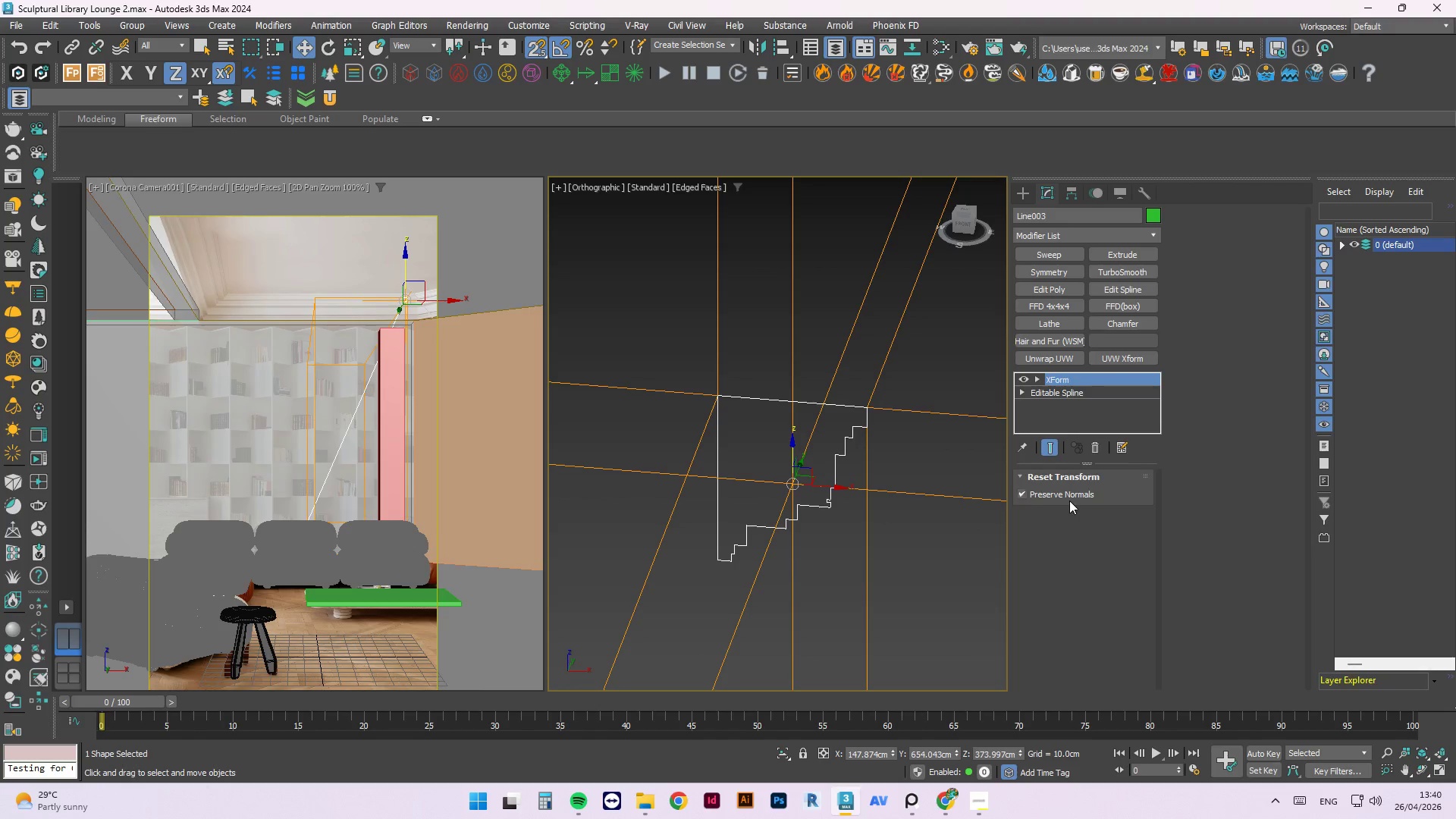 
left_click([1075, 489])
 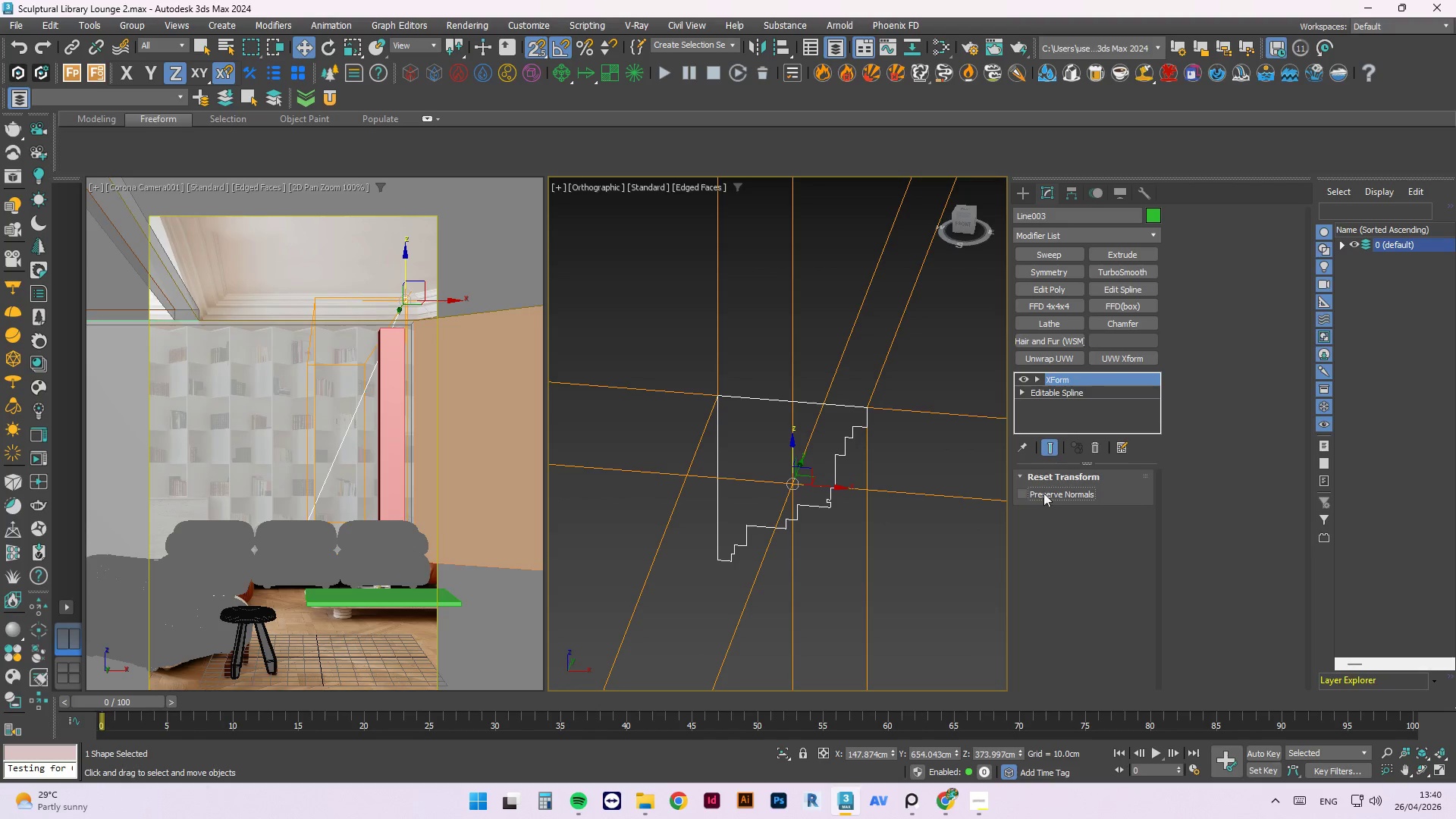 
left_click([1017, 494])
 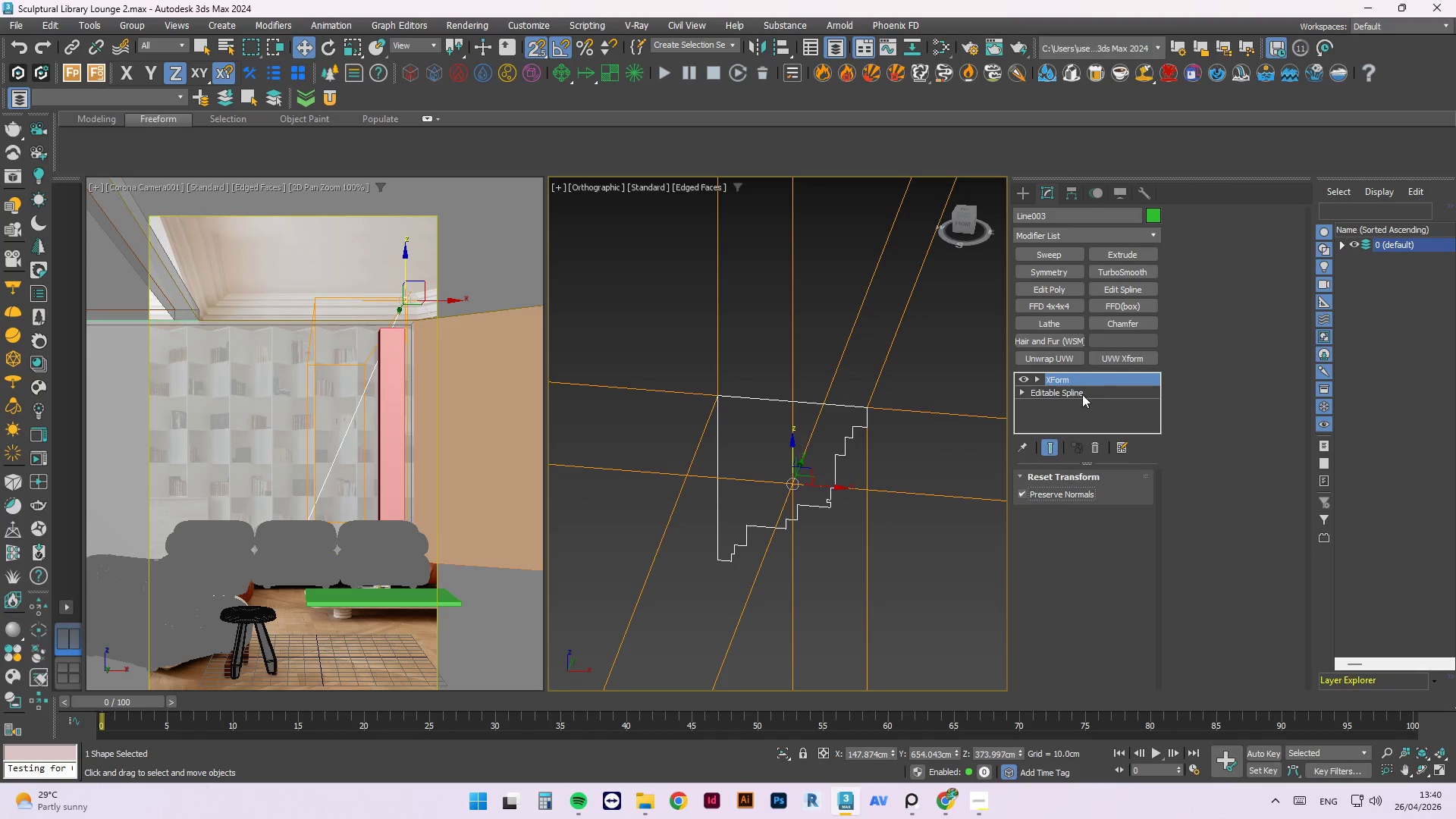 
right_click([1078, 377])
 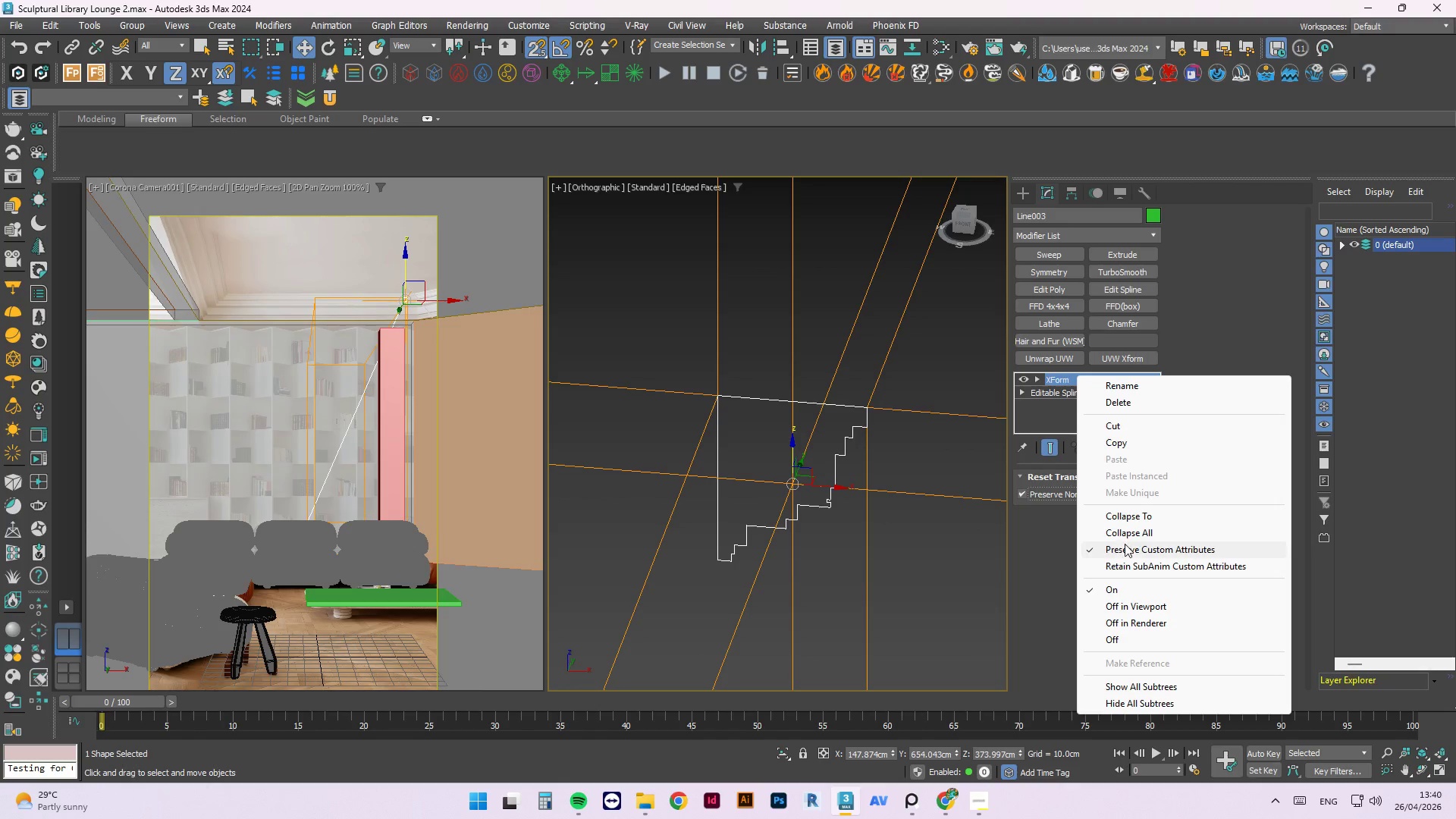 
left_click([1123, 533])
 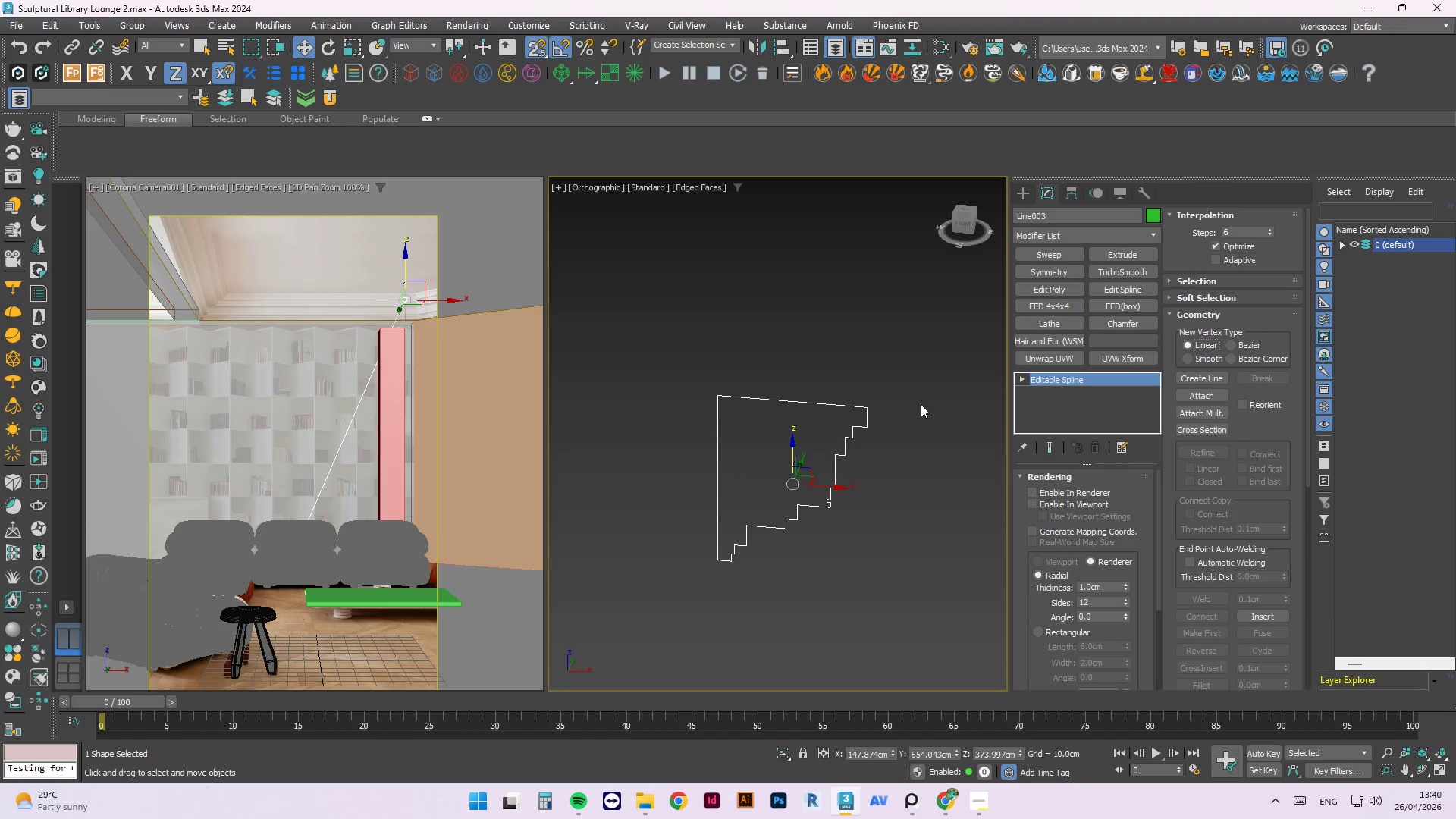 
left_click([929, 359])
 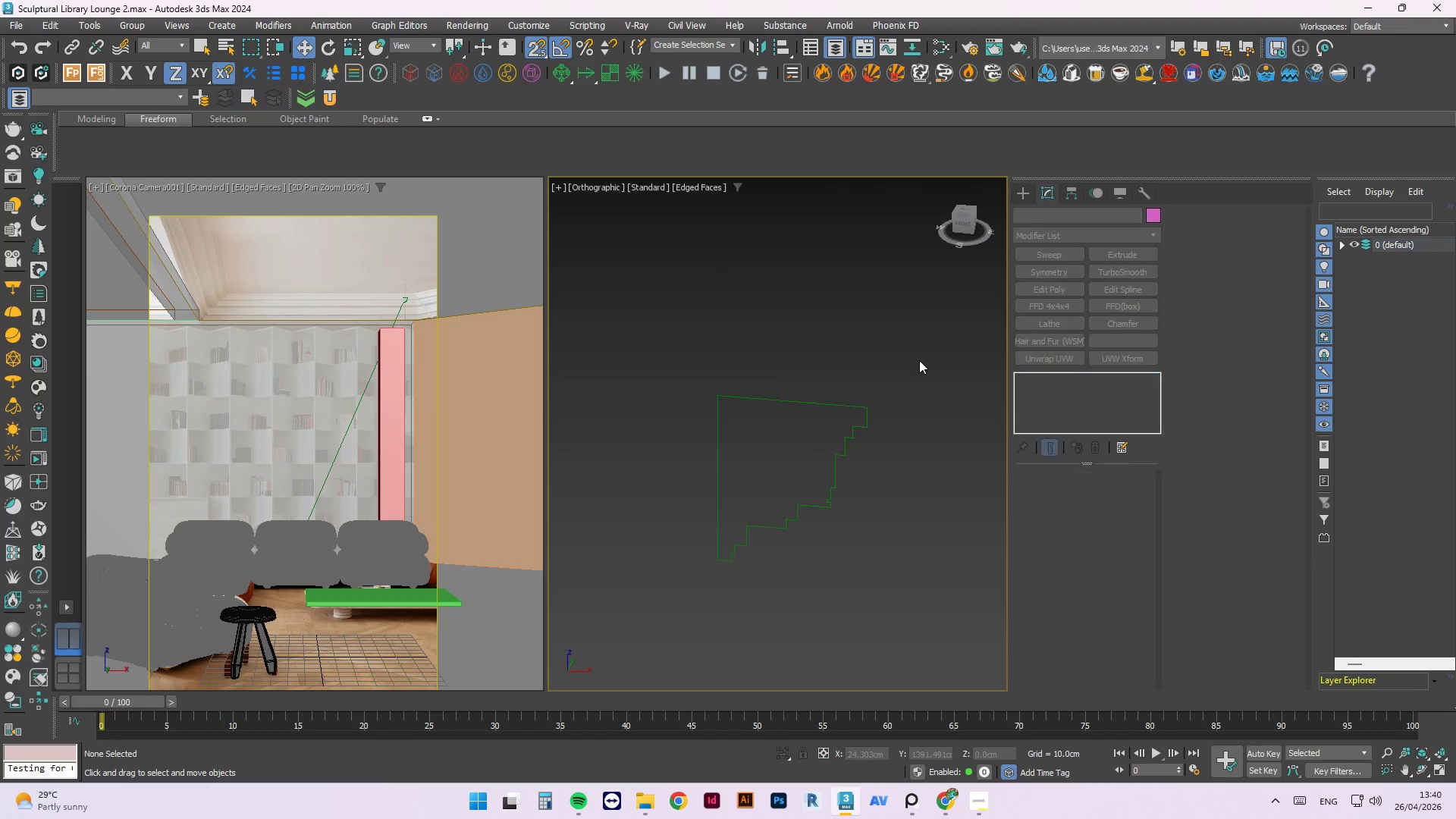 
scroll: coordinate [841, 409], scroll_direction: down, amount: 7.0
 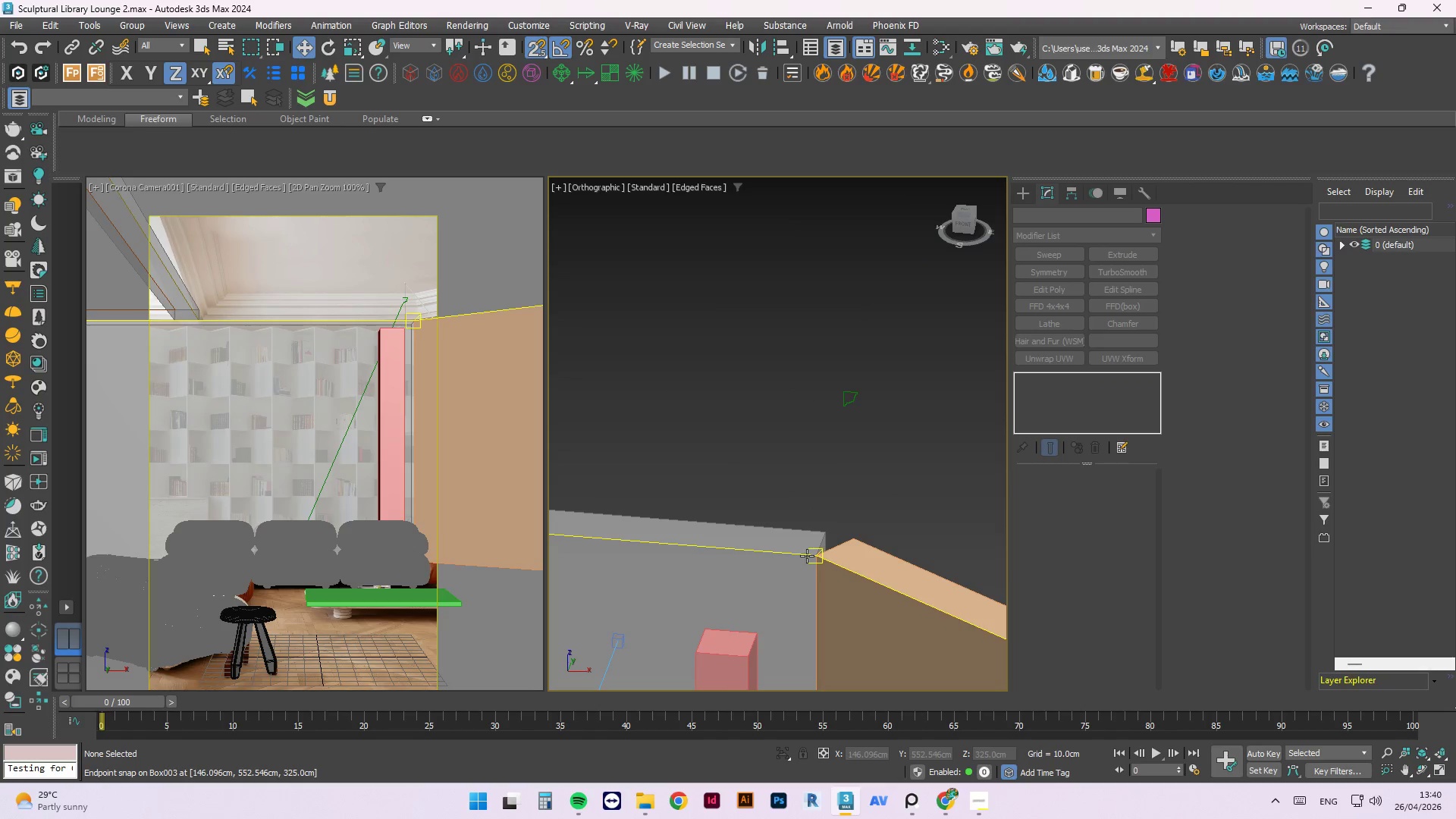 
left_click([807, 557])
 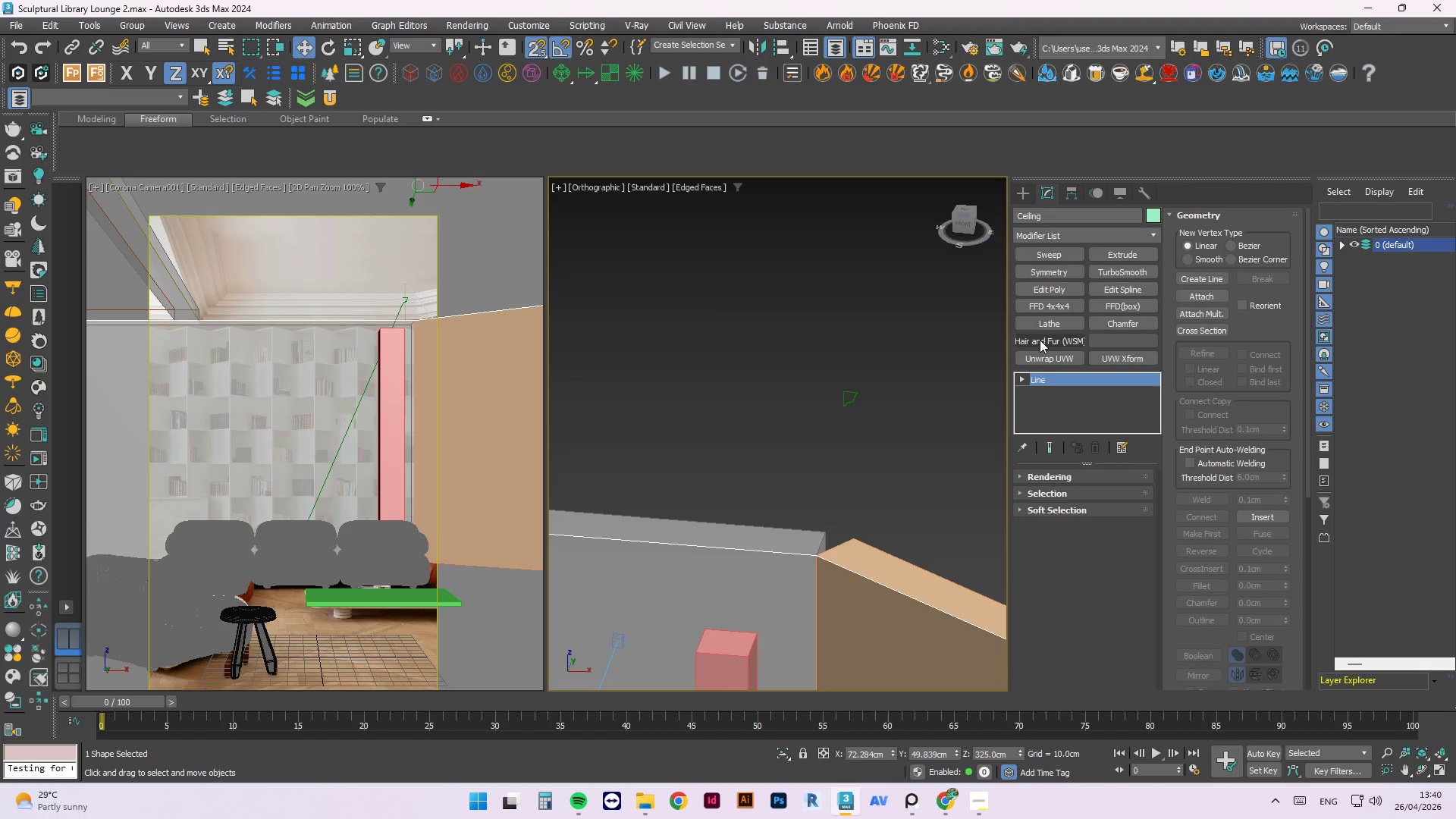 
wait(6.03)
 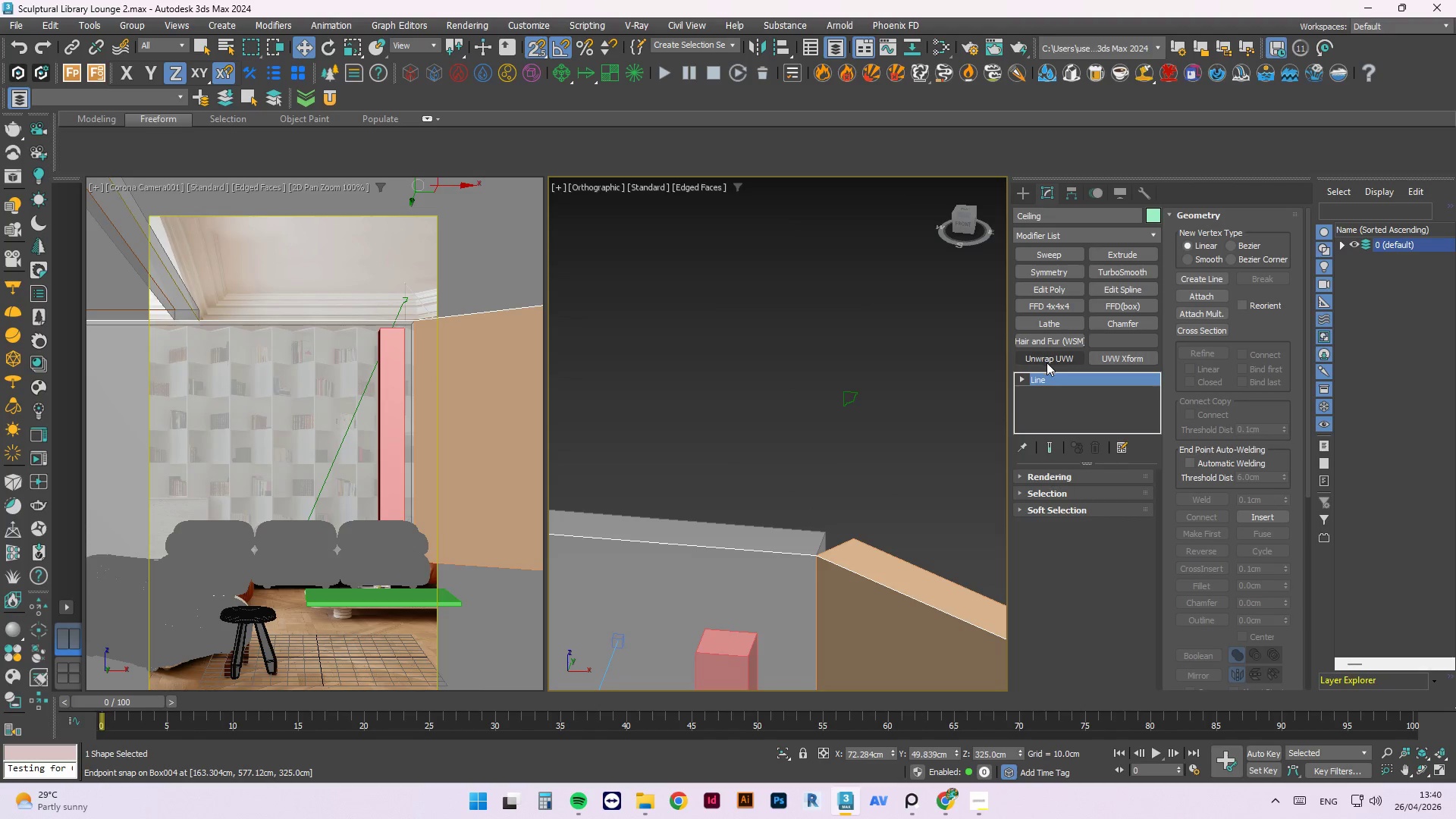 
left_click([1045, 256])
 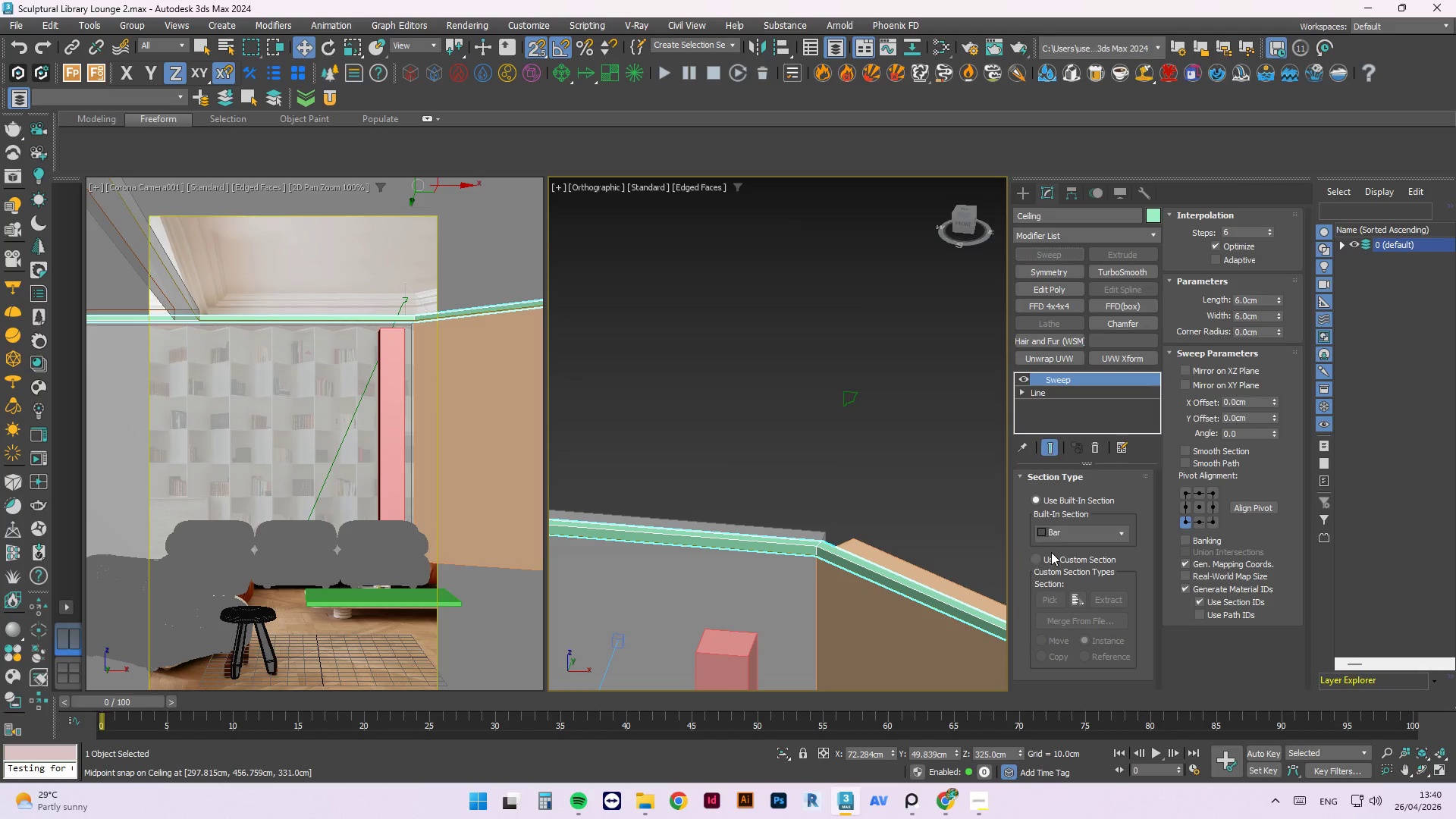 
double_click([1051, 554])
 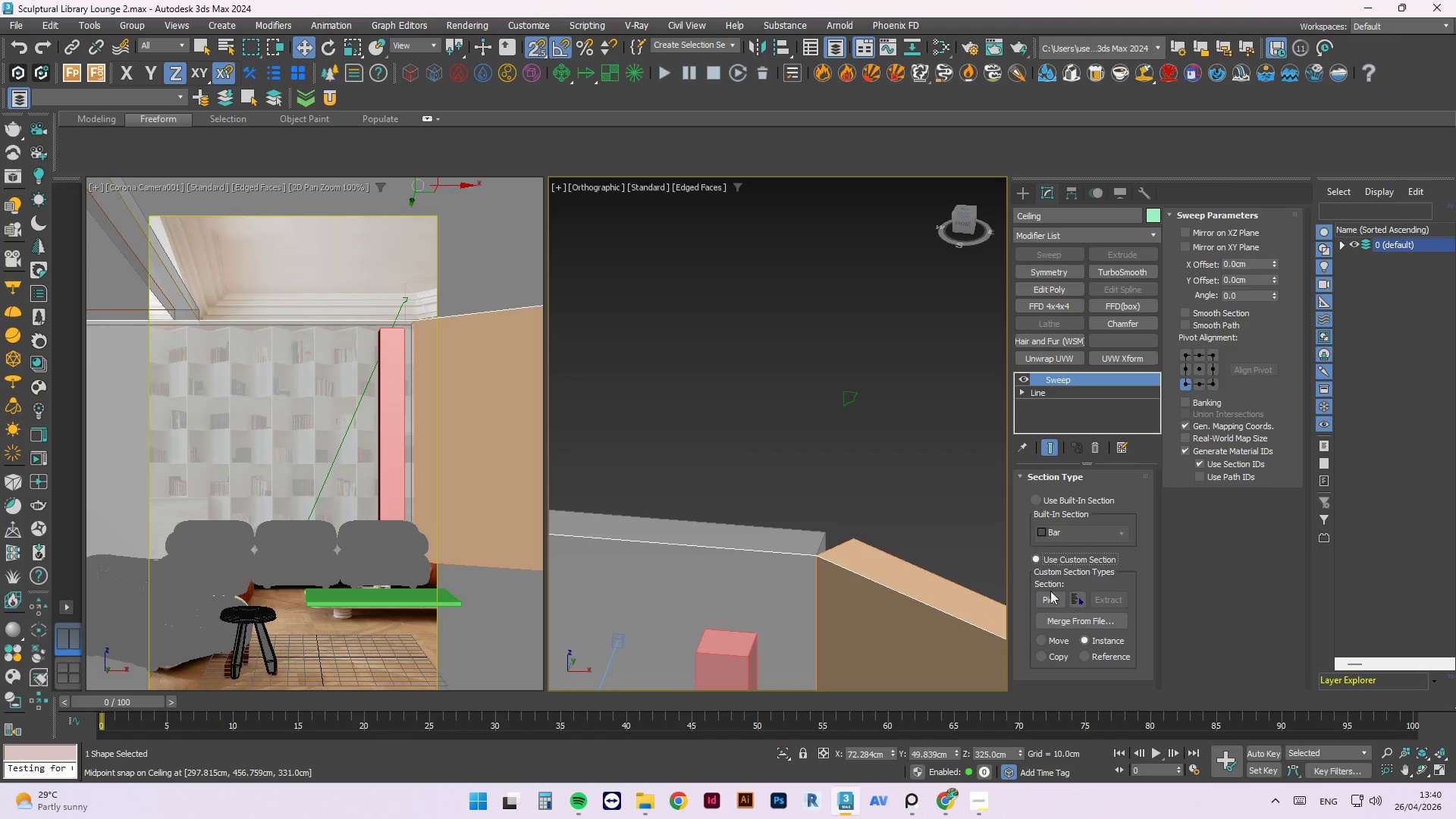 
left_click([1050, 598])
 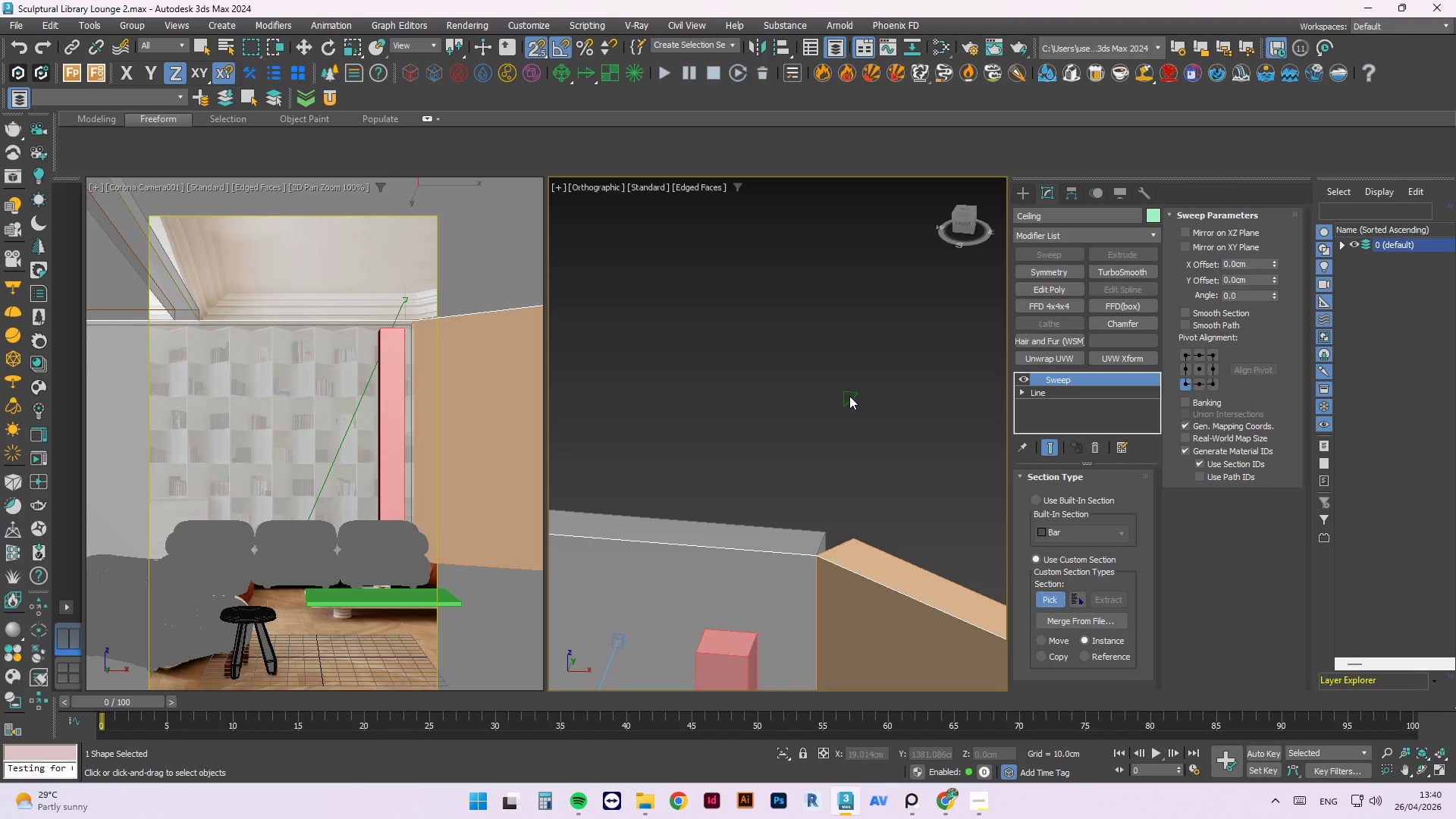 
double_click([849, 400])
 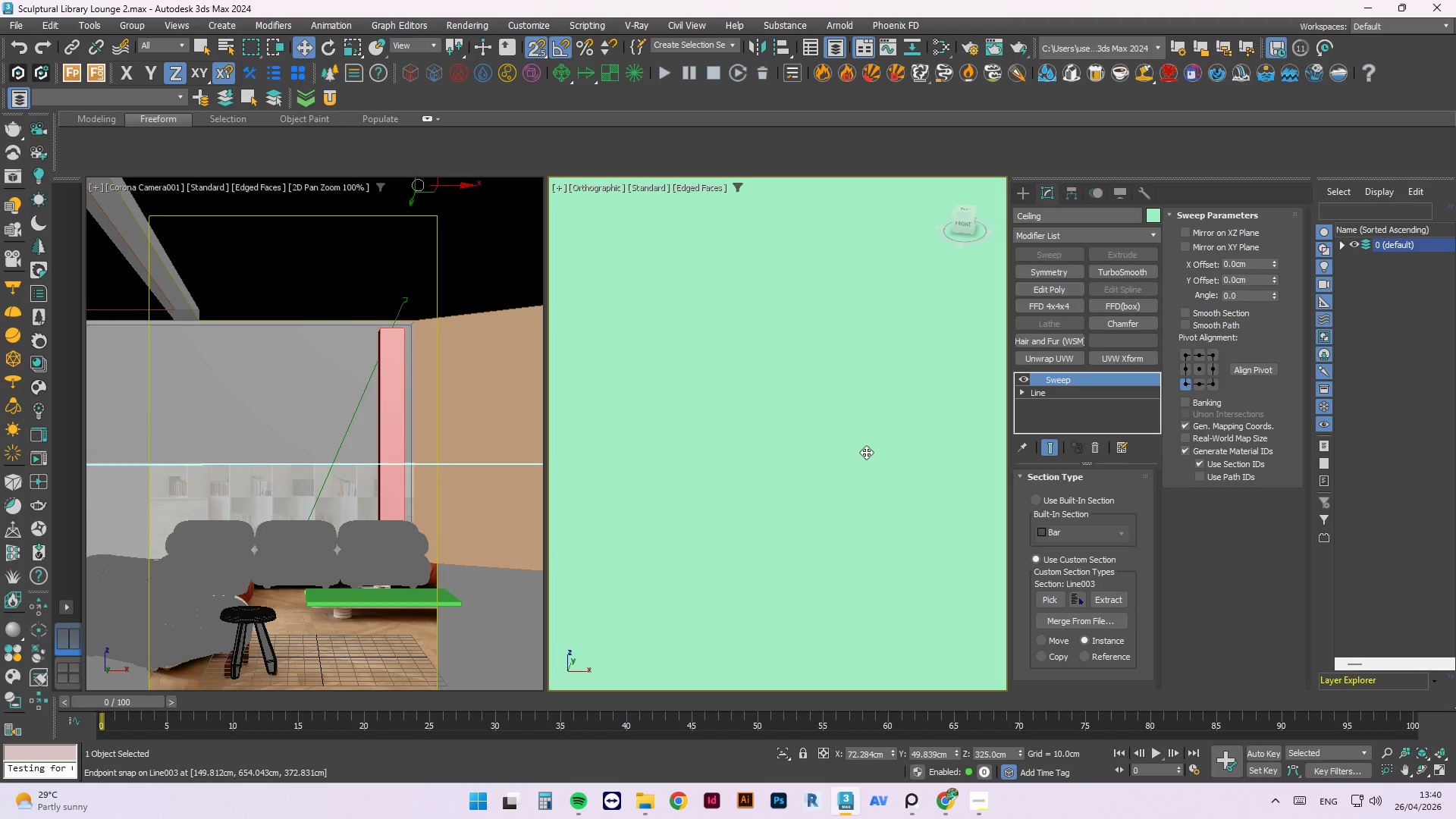 
scroll: coordinate [840, 438], scroll_direction: down, amount: 17.0
 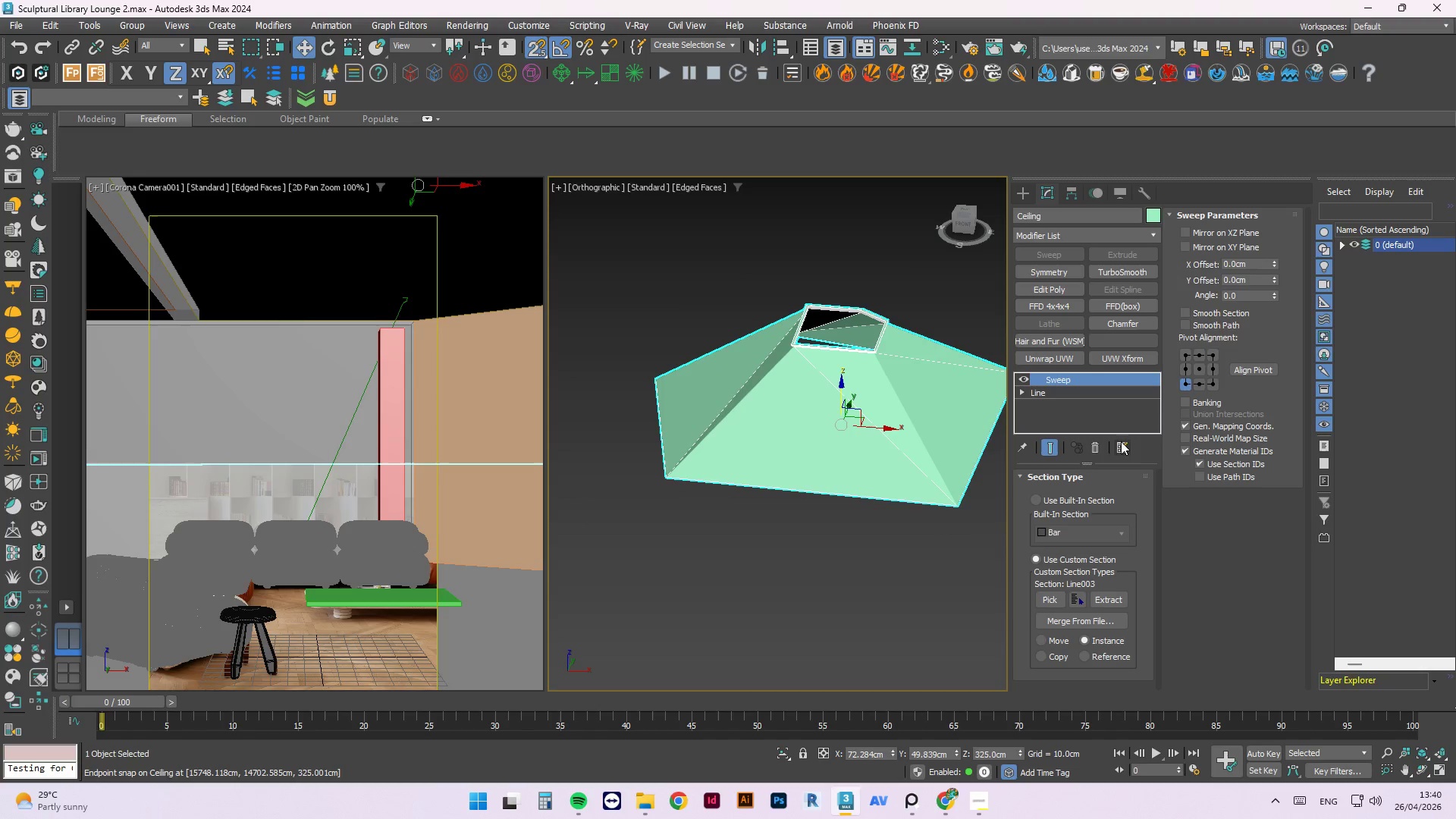 
left_click([1094, 443])
 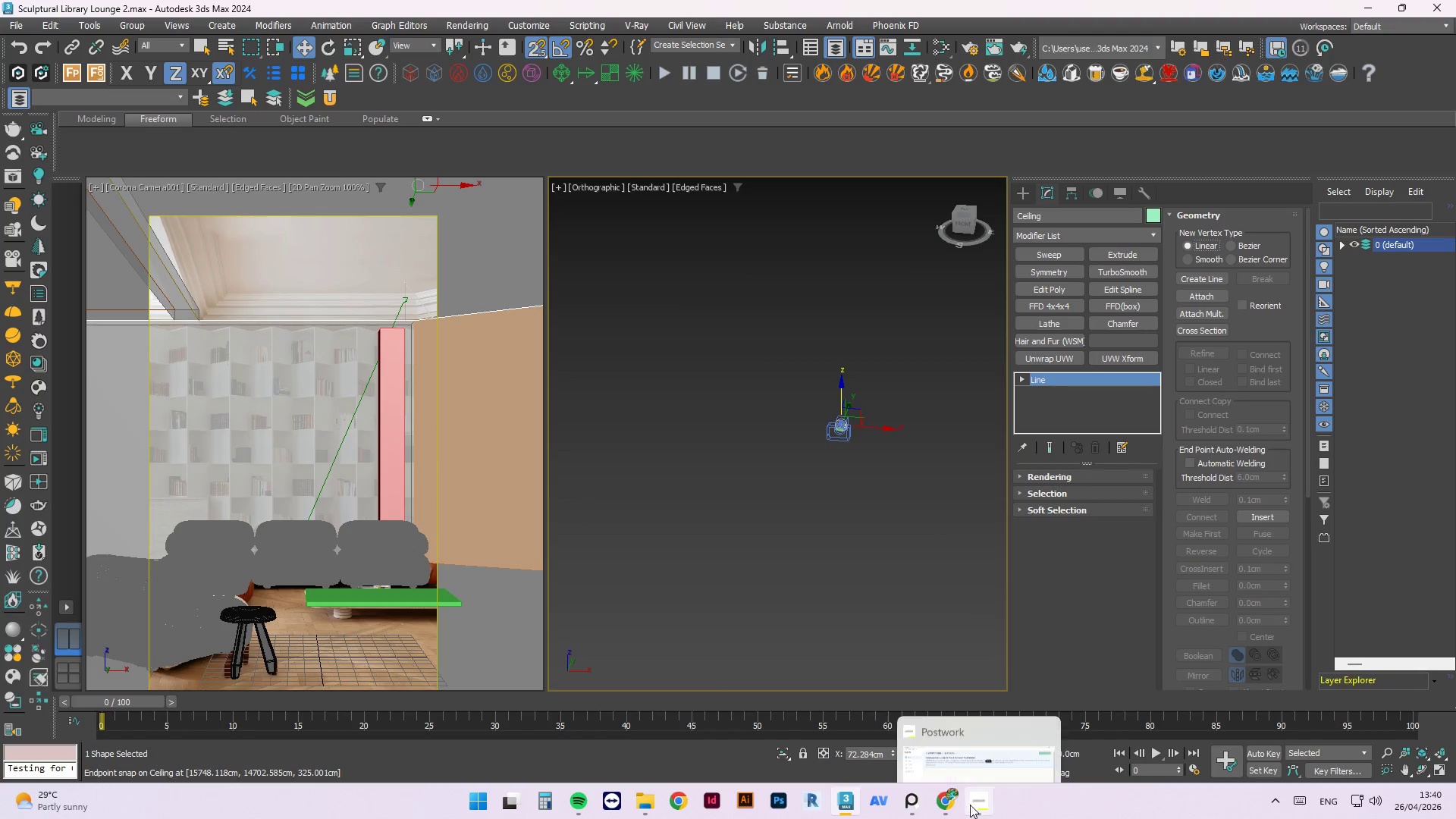 
left_click([950, 809])
 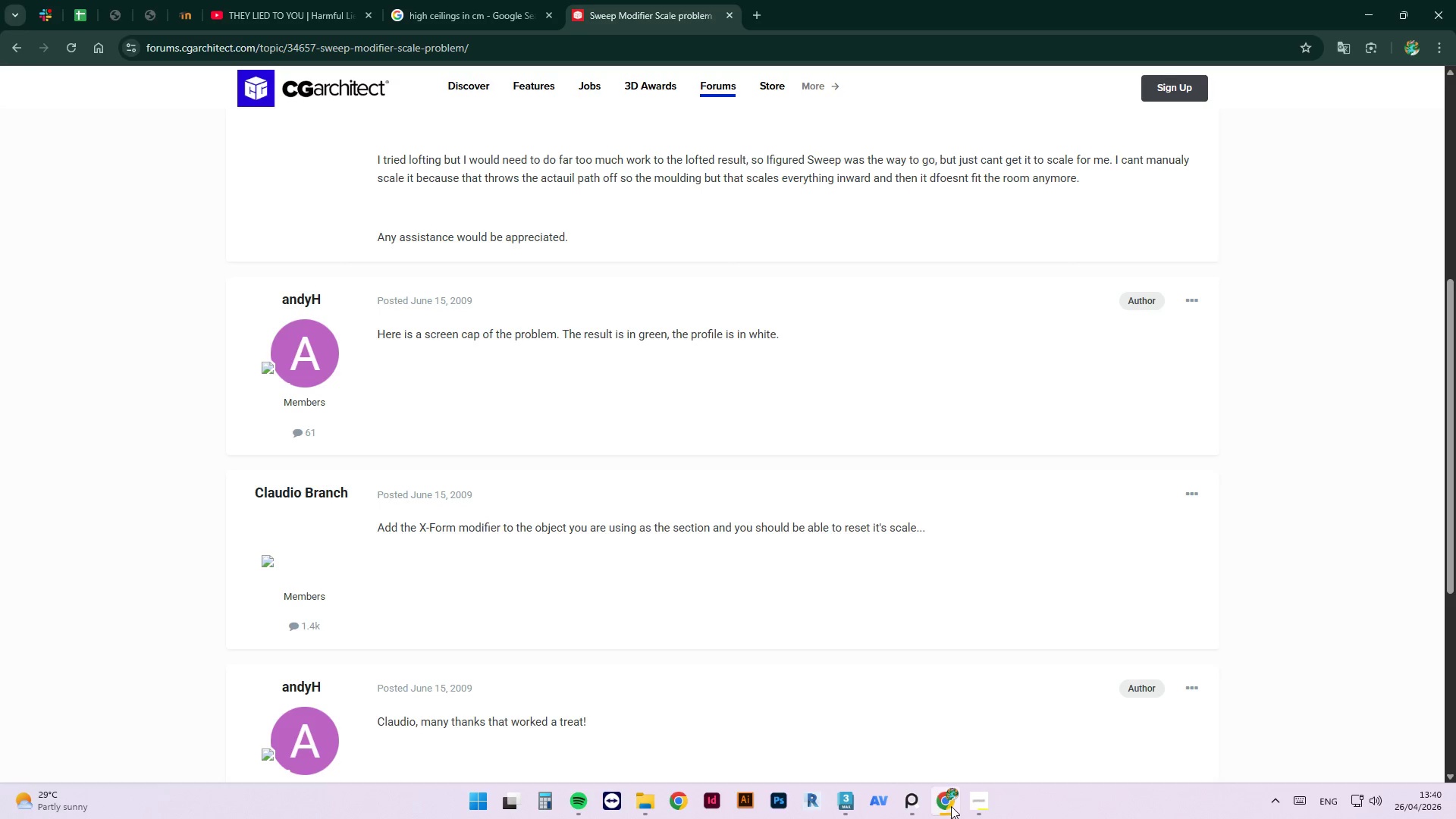 
scroll: coordinate [959, 602], scroll_direction: down, amount: 5.0
 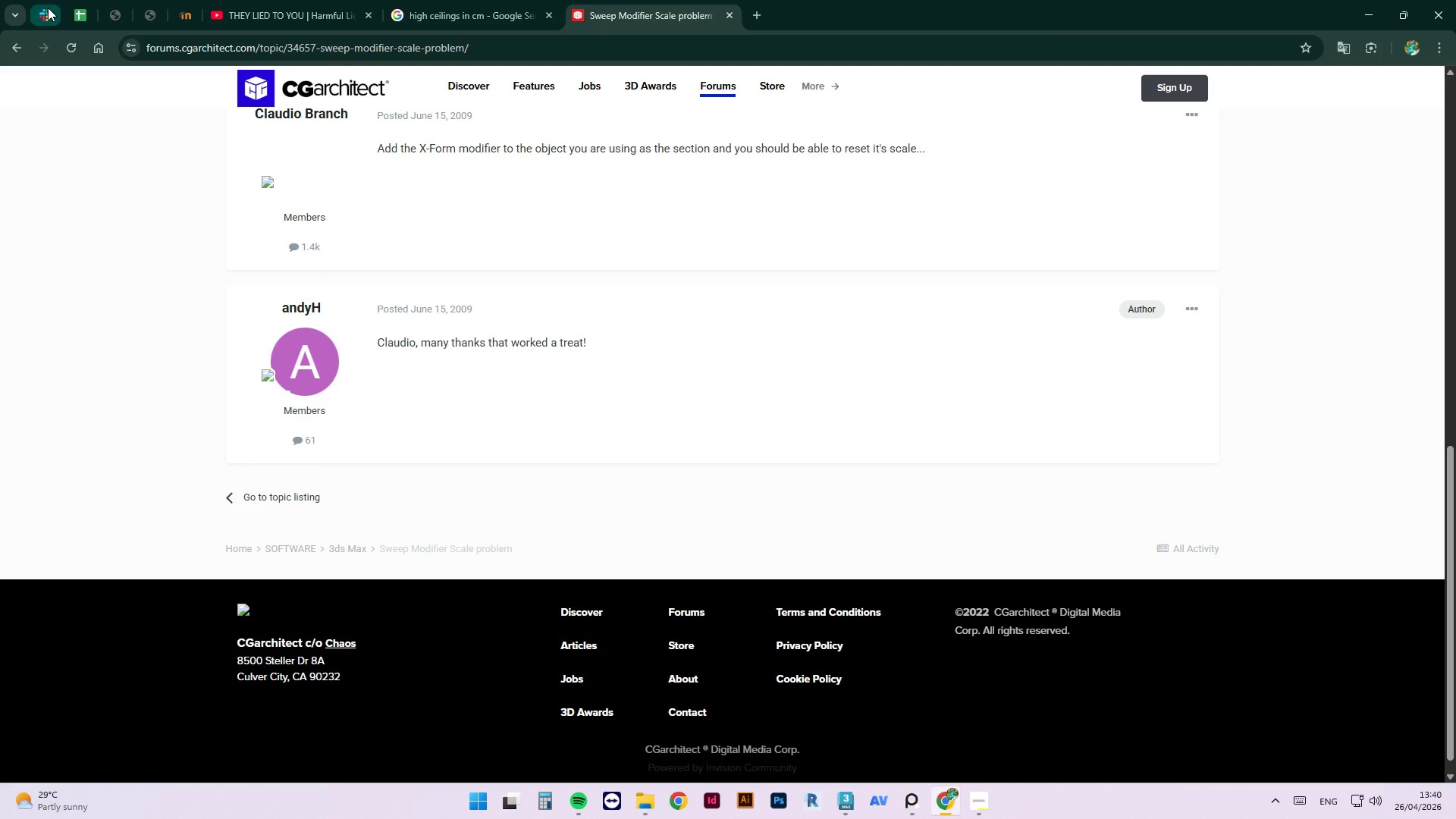 
left_click([16, 58])
 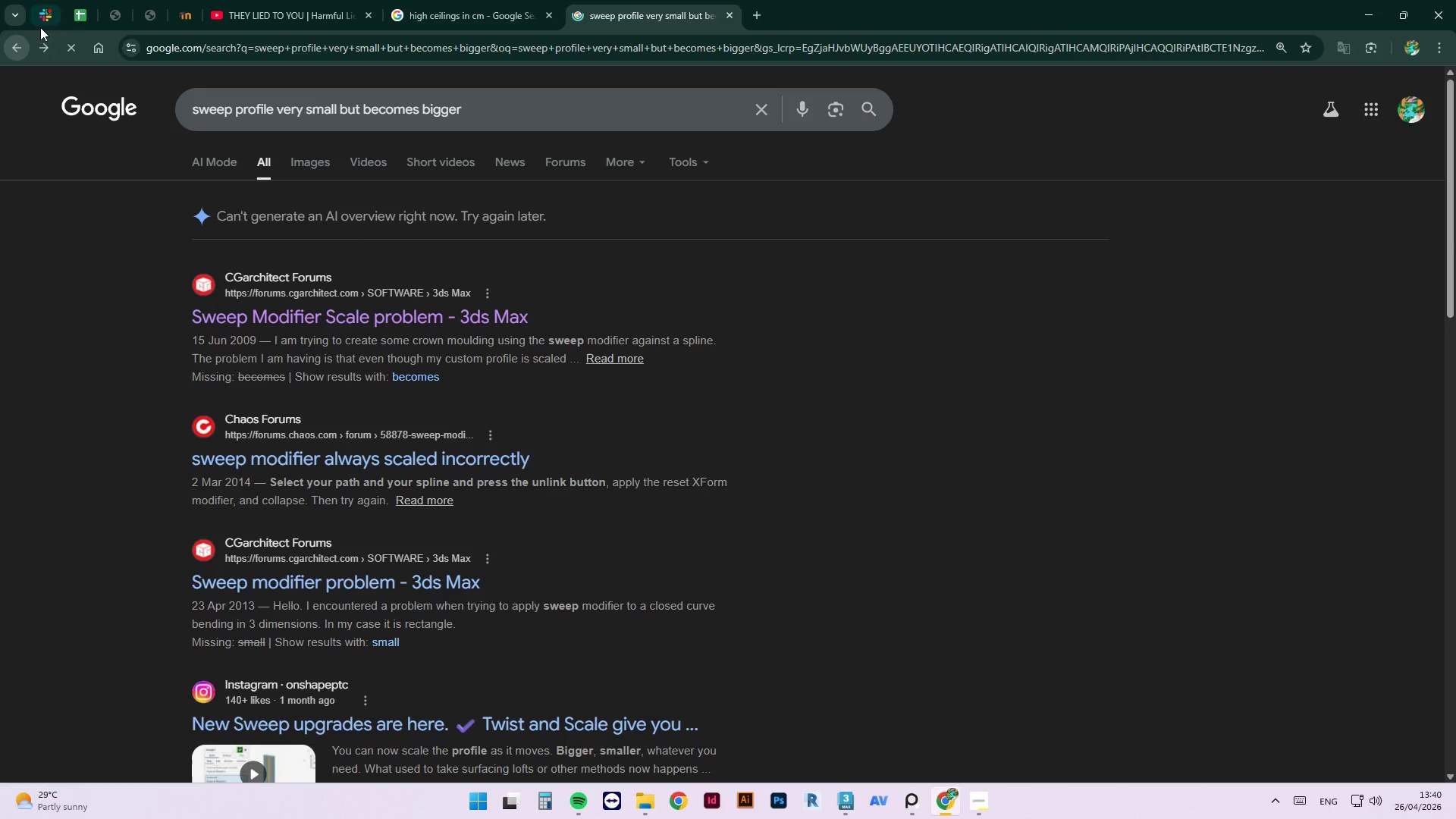 
left_click([42, 20])
 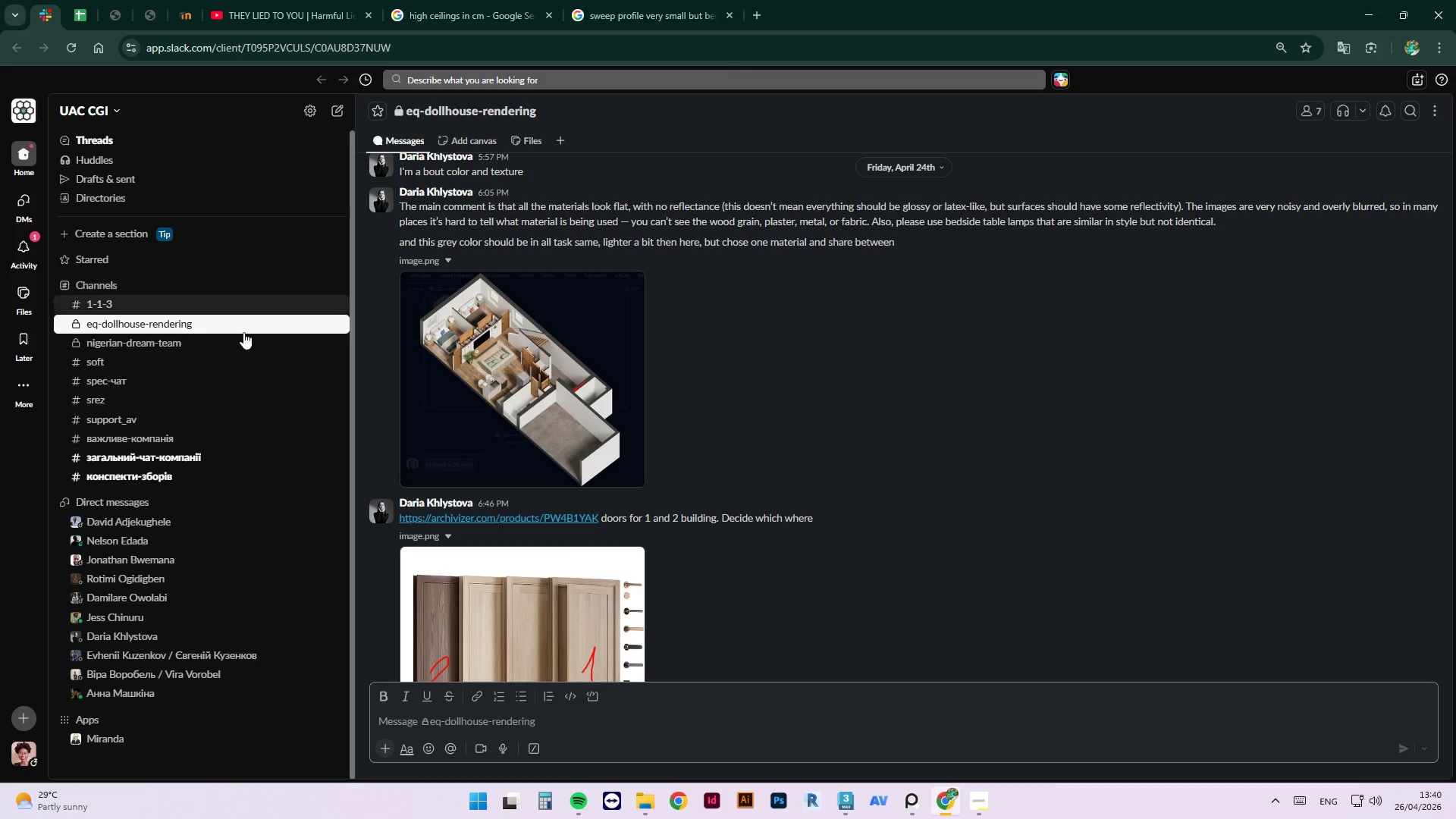 
scroll: coordinate [751, 488], scroll_direction: down, amount: 18.0
 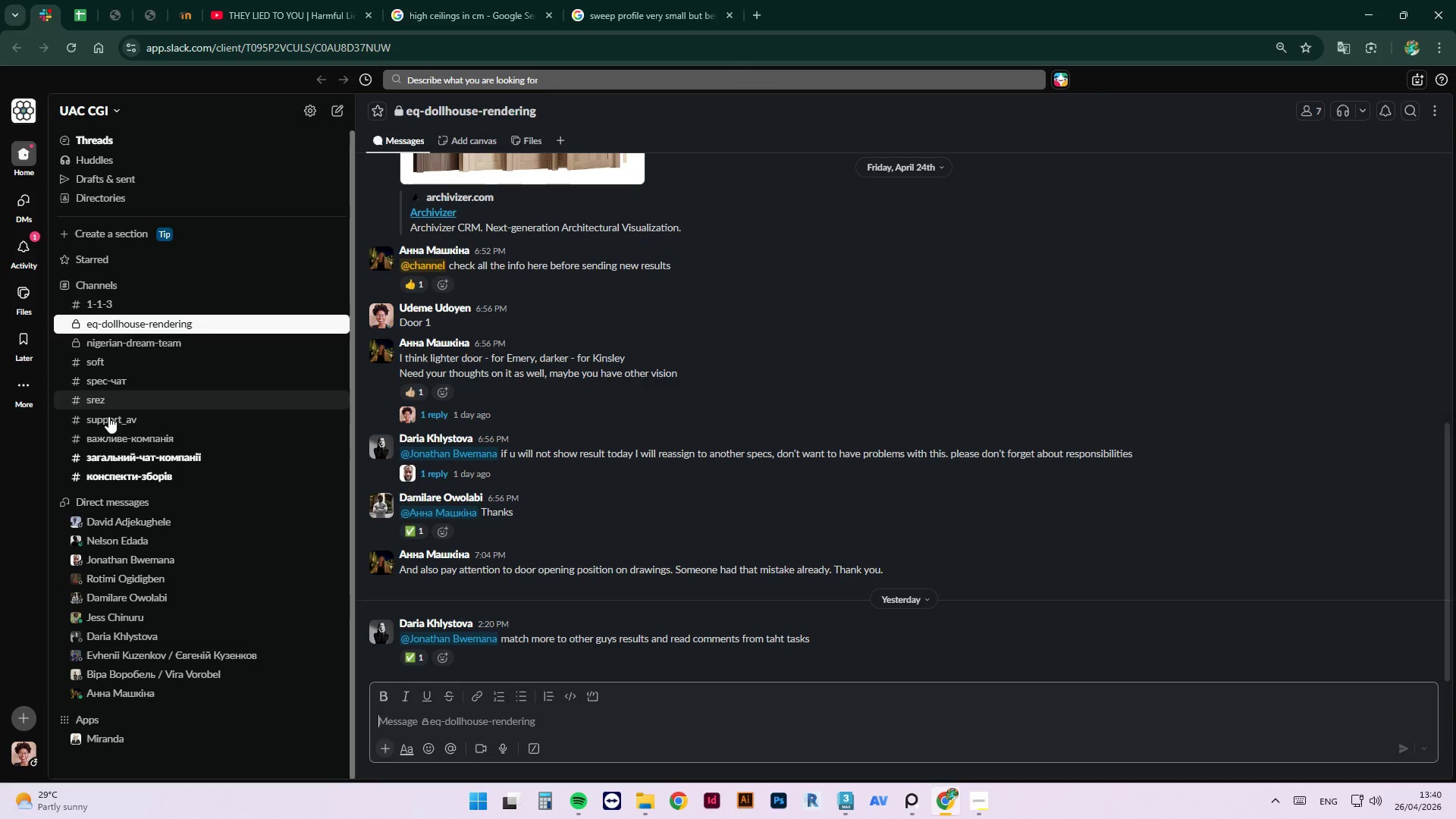 
left_click([602, 9])
 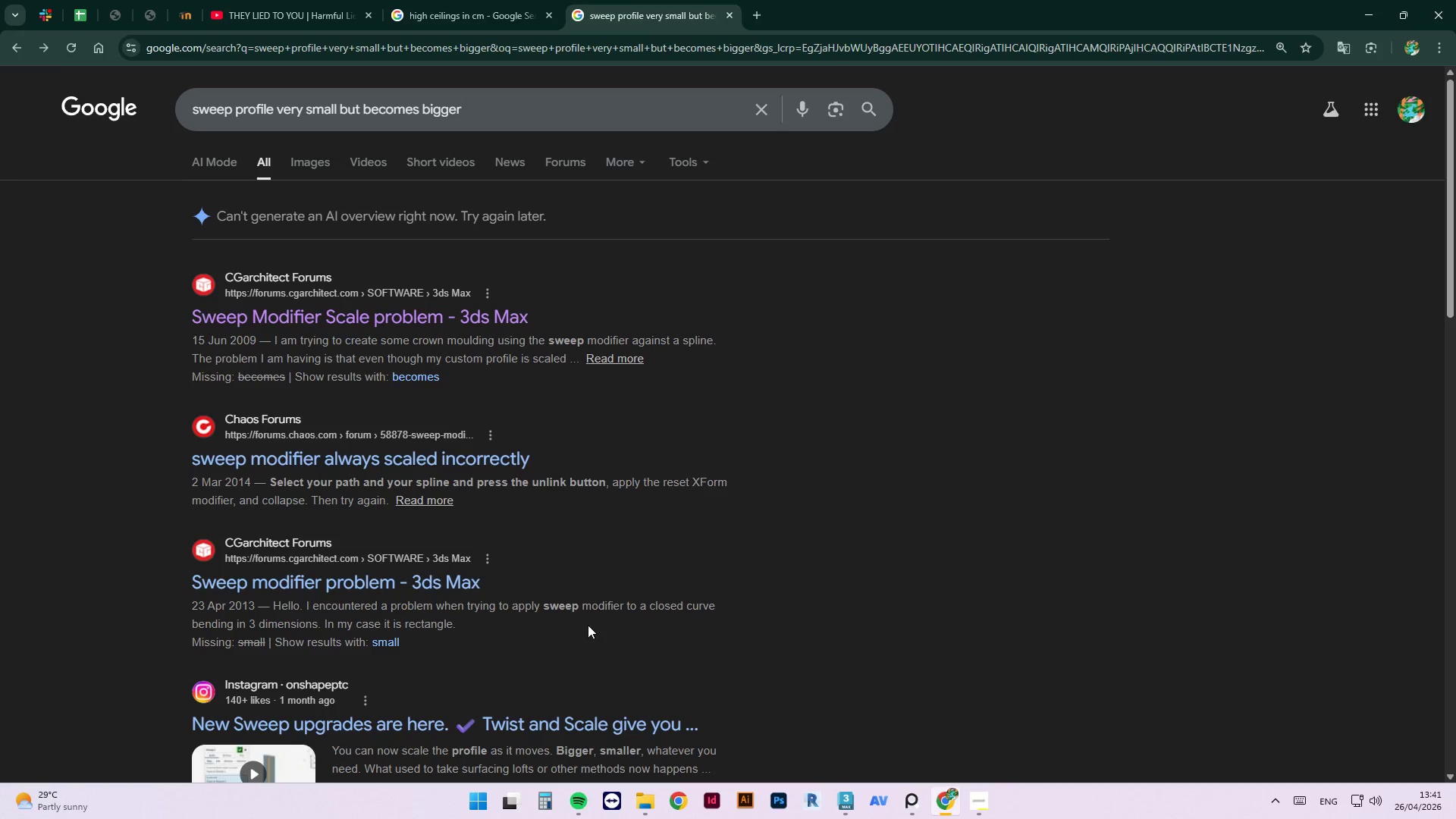 
left_click([445, 455])
 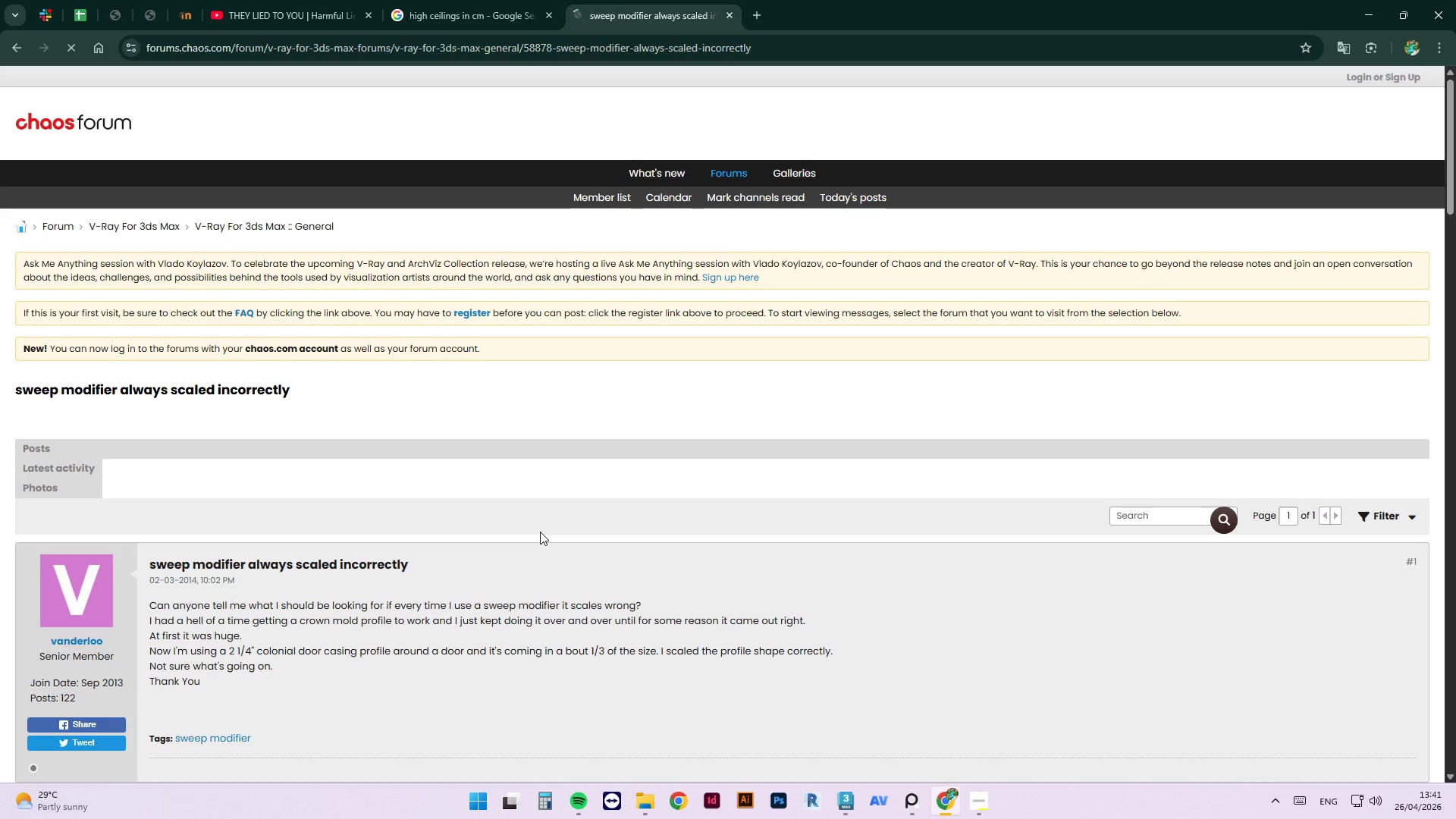 
scroll: coordinate [403, 595], scroll_direction: down, amount: 17.0
 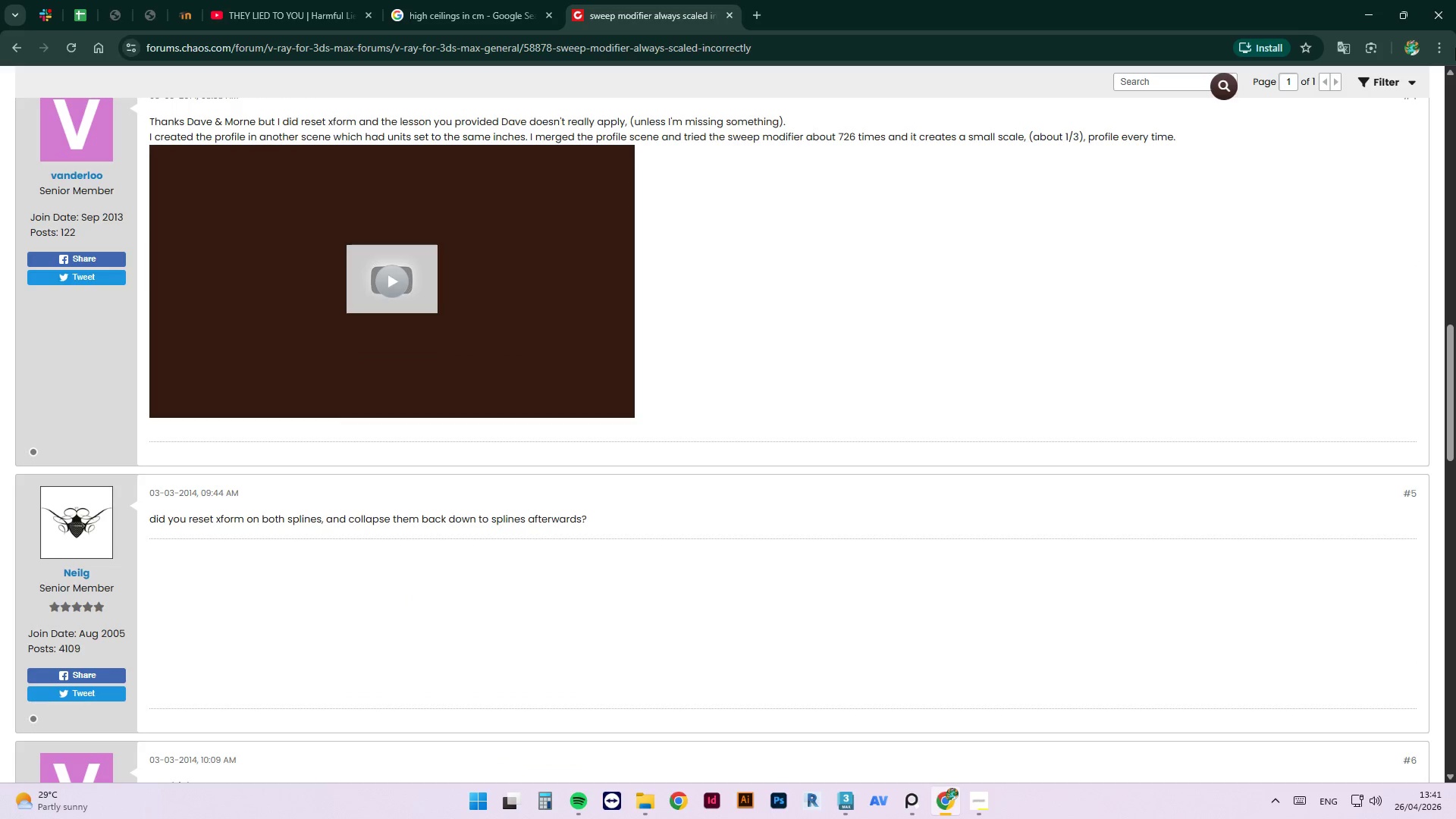 
wait(6.88)
 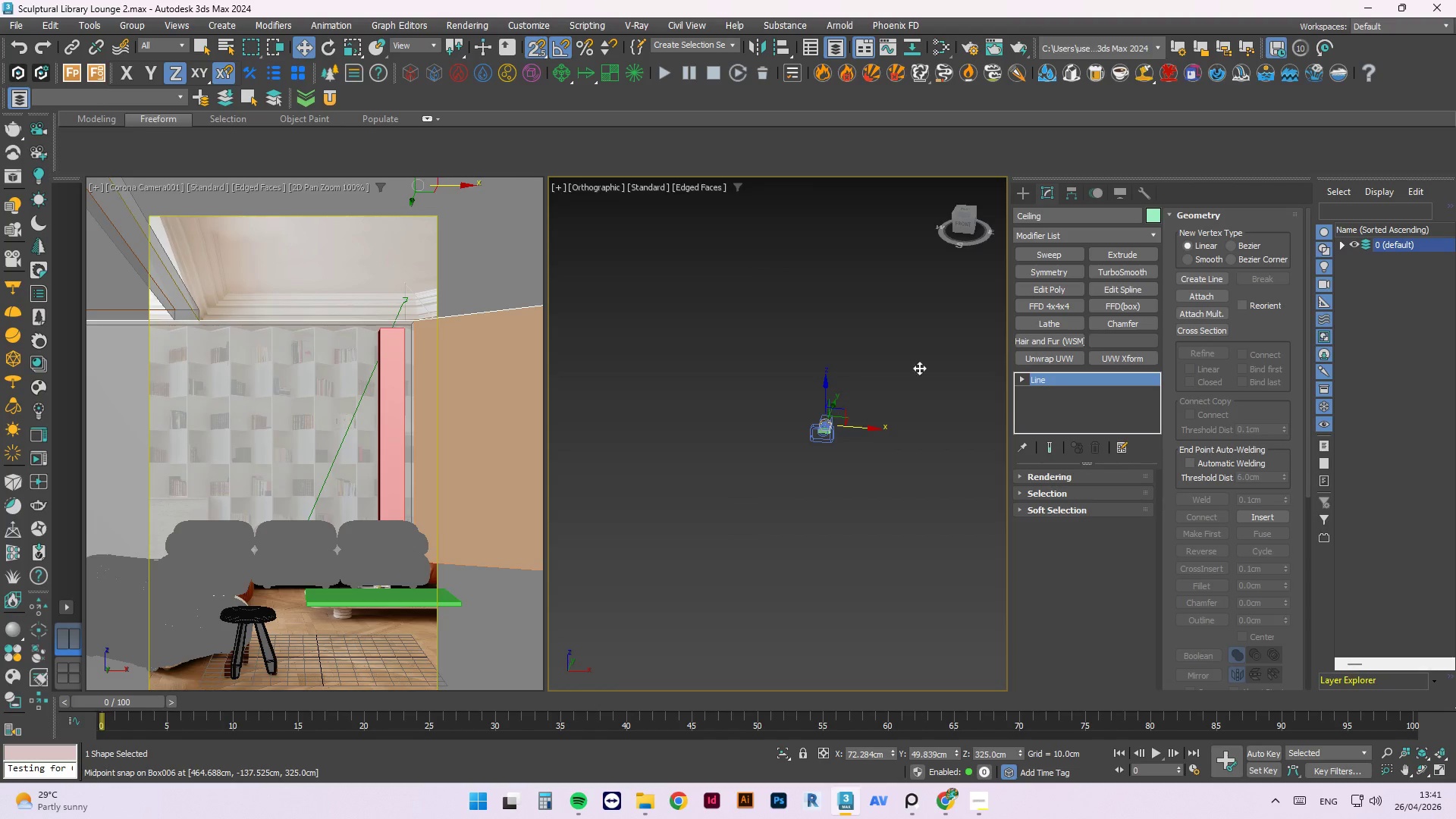 
left_click([919, 368])
 